 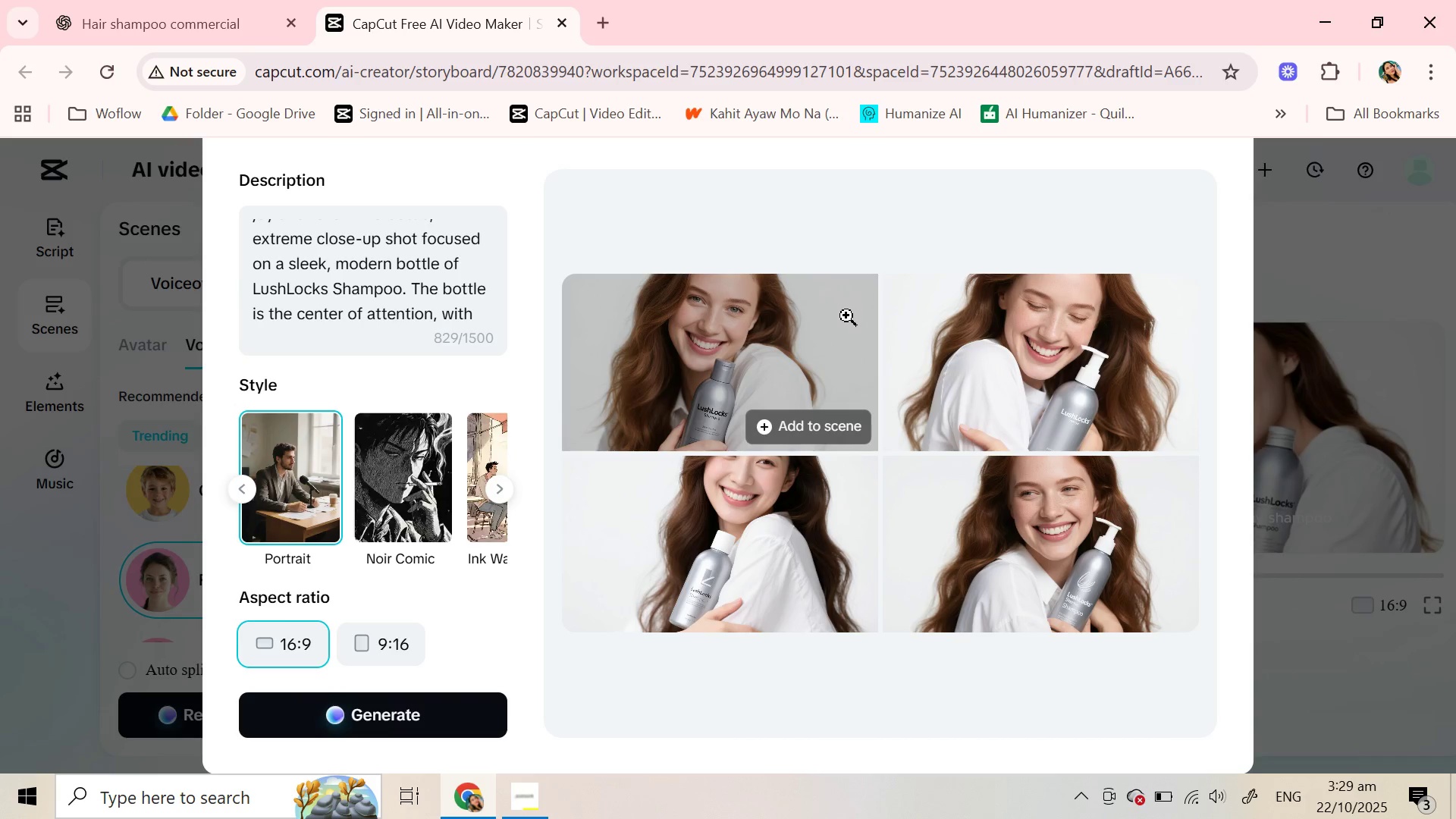 
scroll: coordinate [335, 292], scroll_direction: up, amount: 1.0
 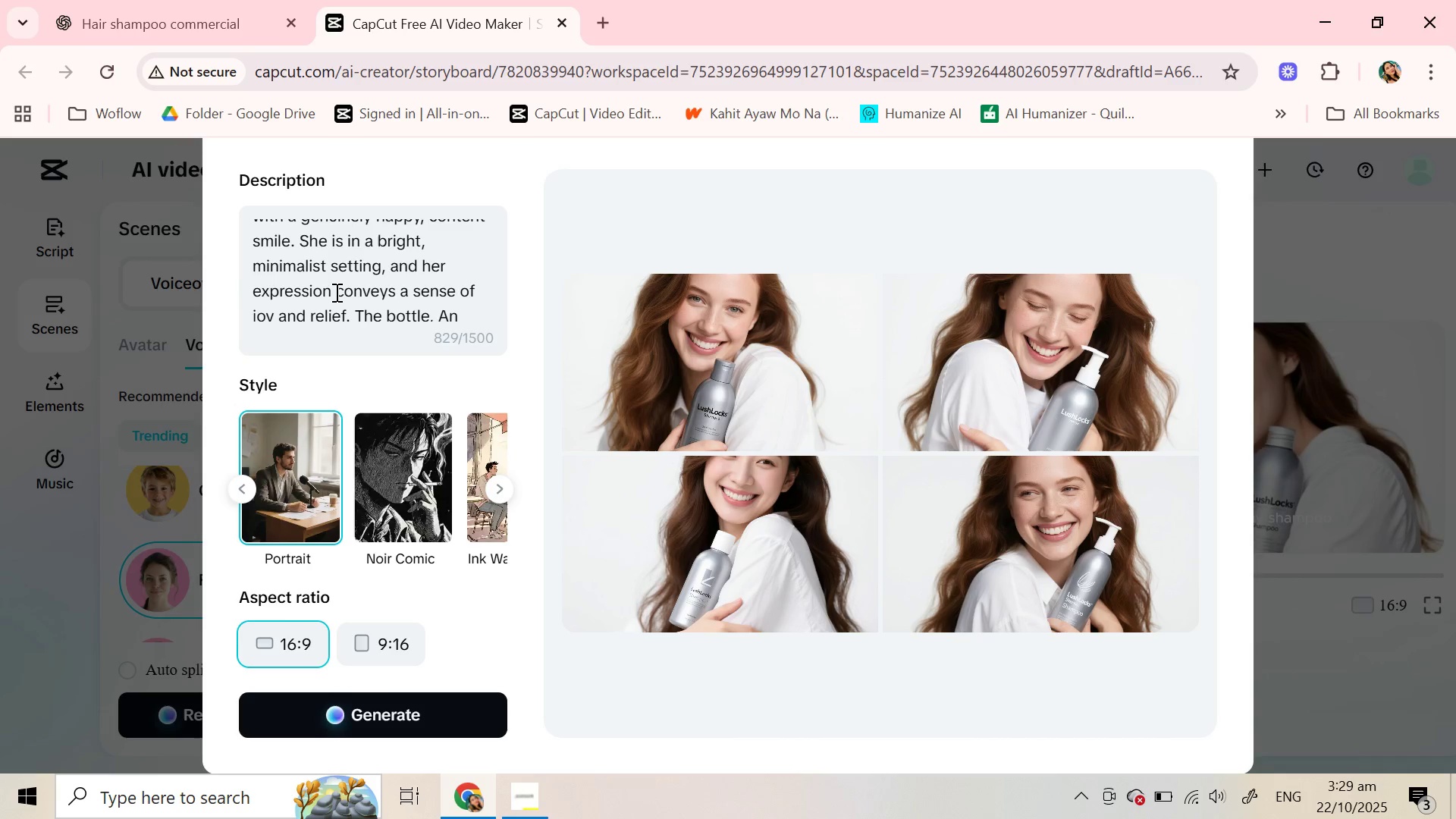 
scroll: coordinate [335, 292], scroll_direction: down, amount: 6.0
 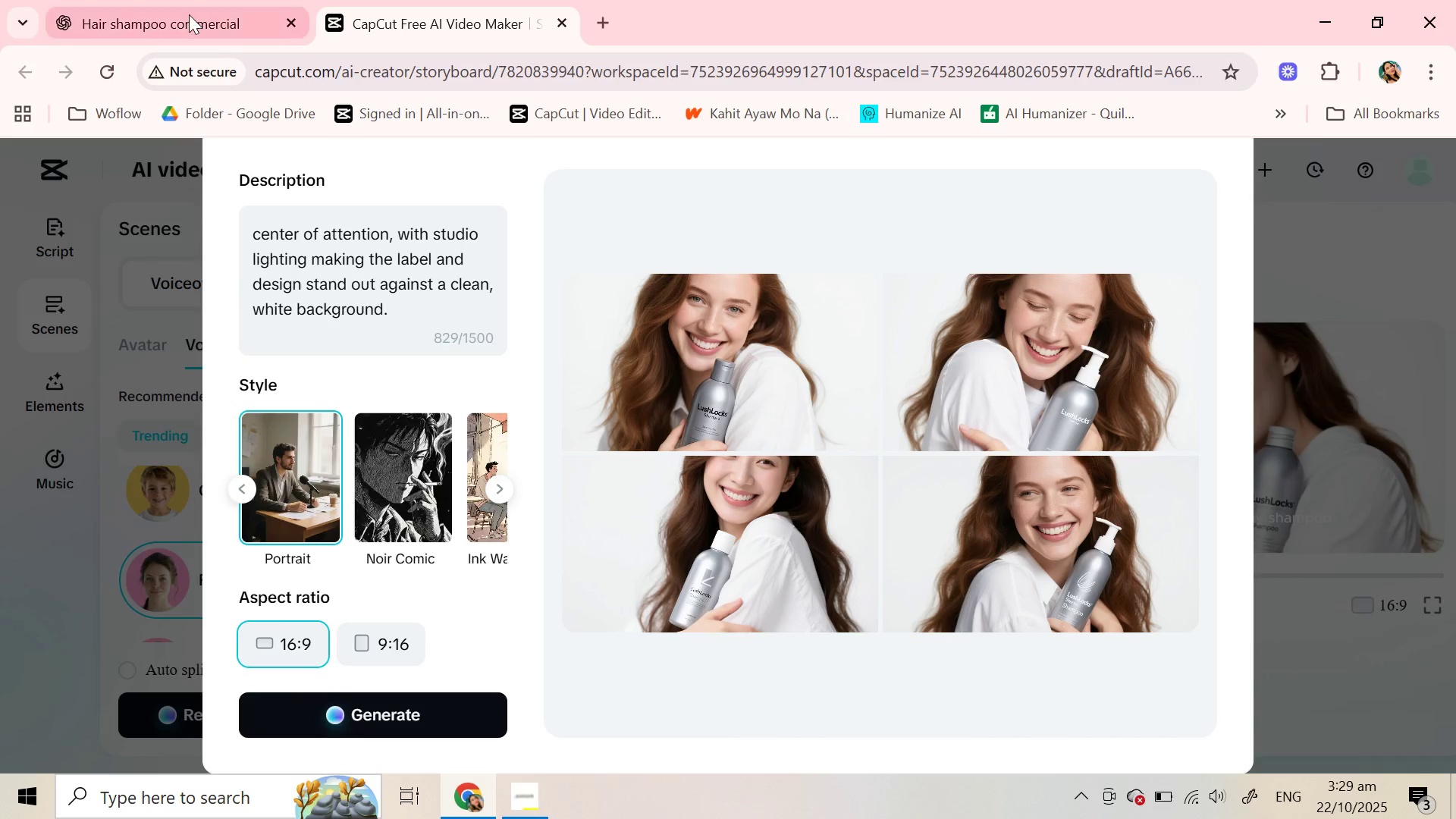 
left_click([189, 14])
 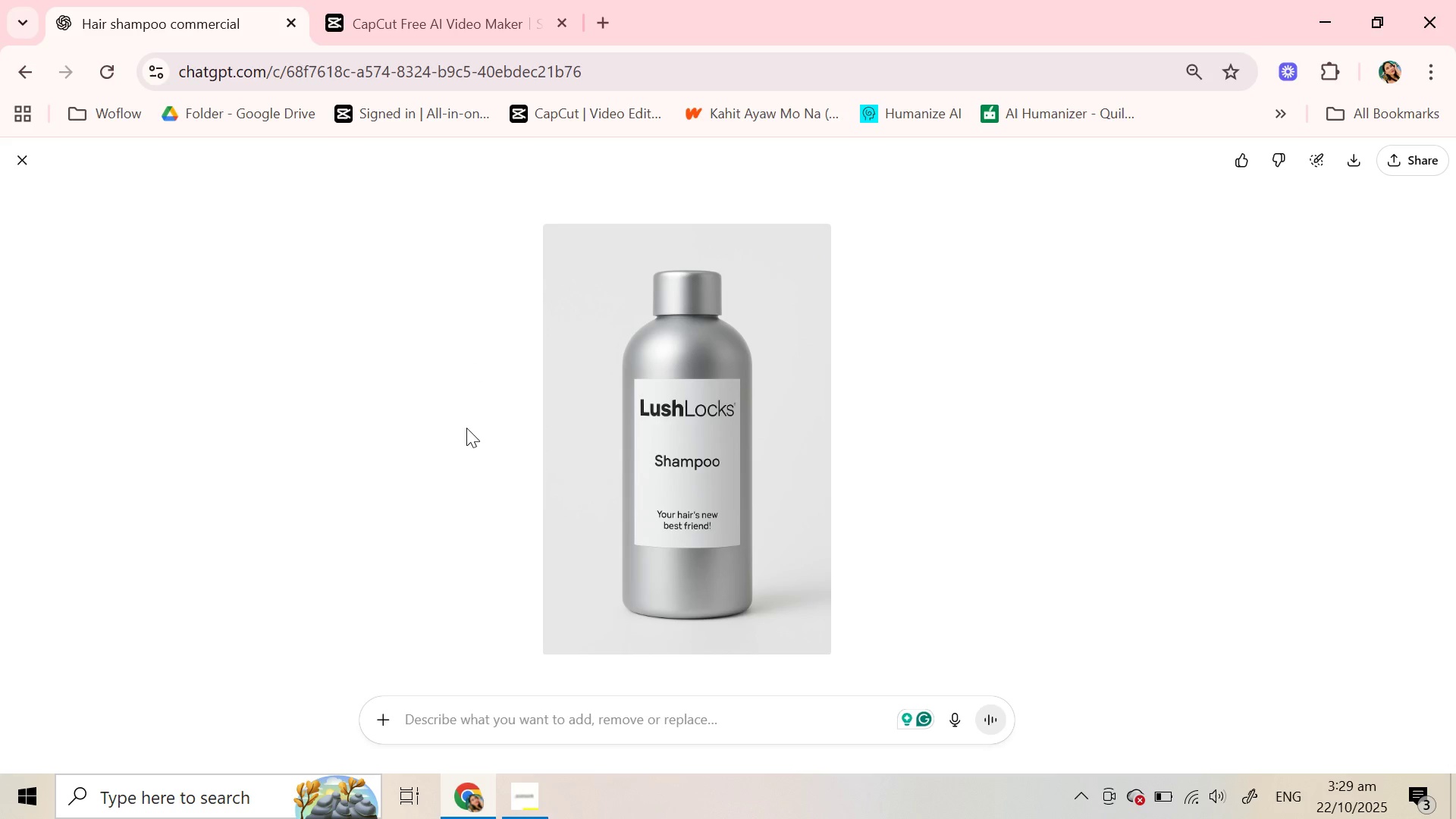 
scroll: coordinate [466, 428], scroll_direction: up, amount: 4.0
 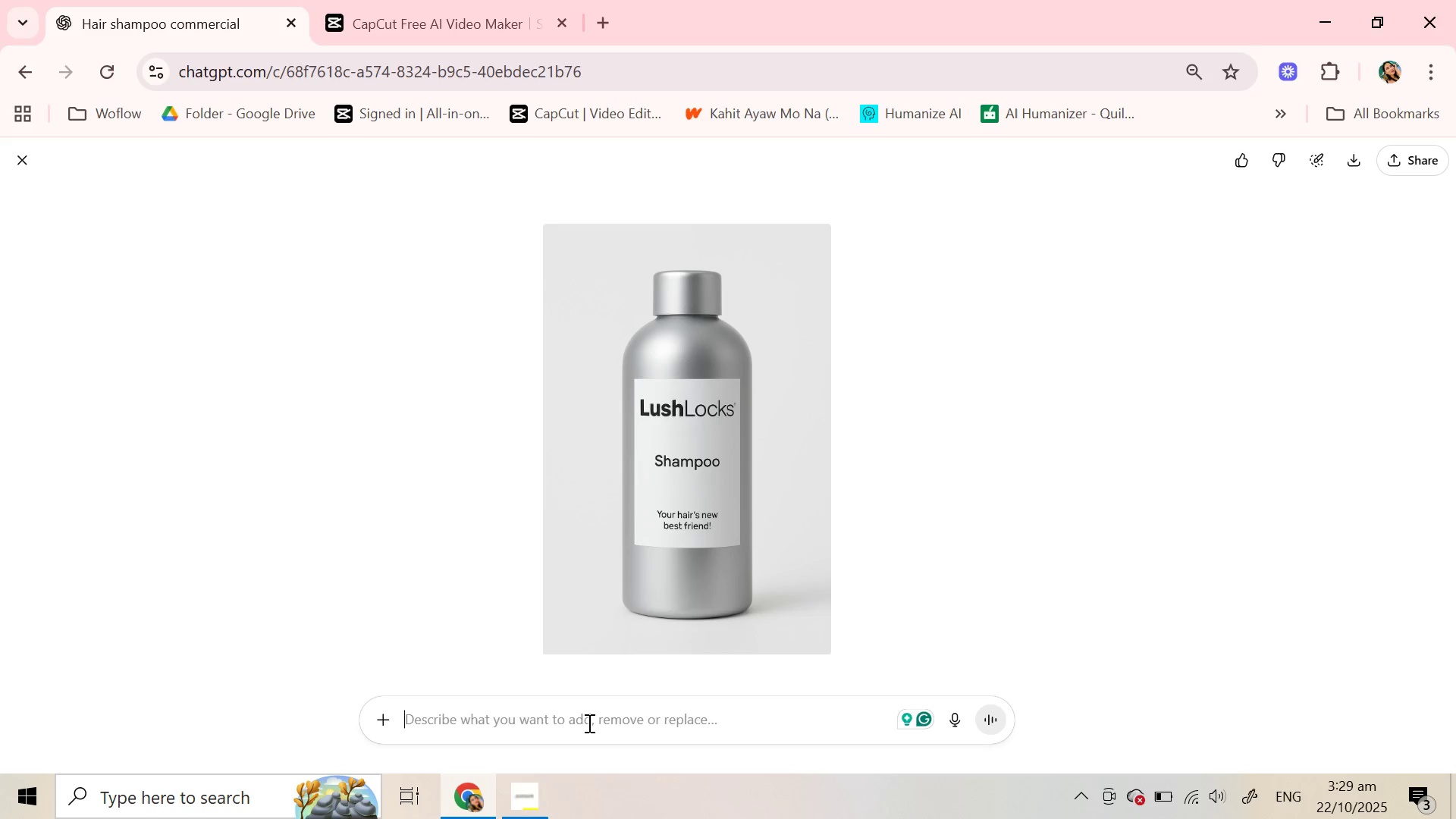 
left_click([588, 723])
 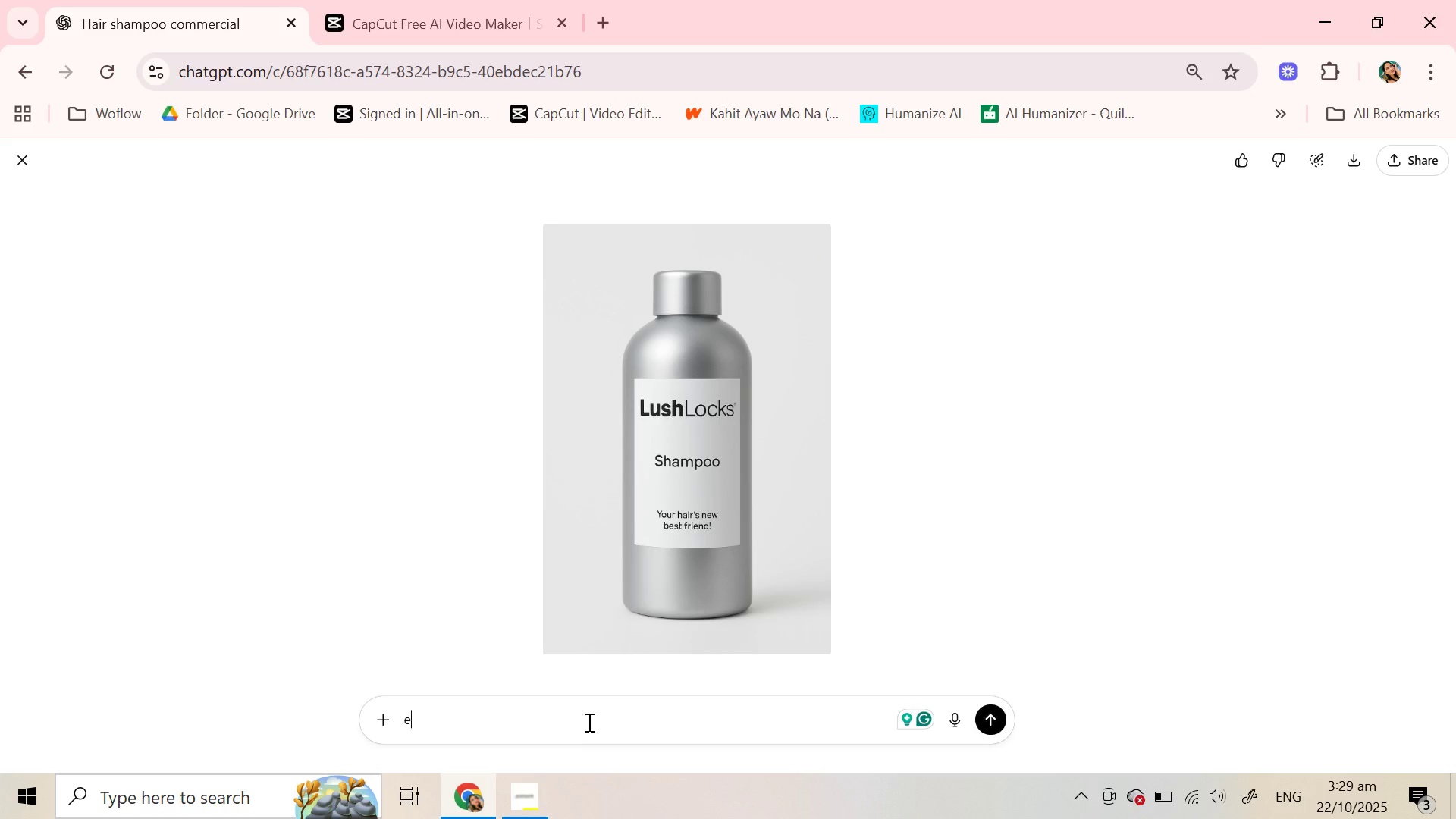 
type(explain that looks exactly to an AI video maker)
 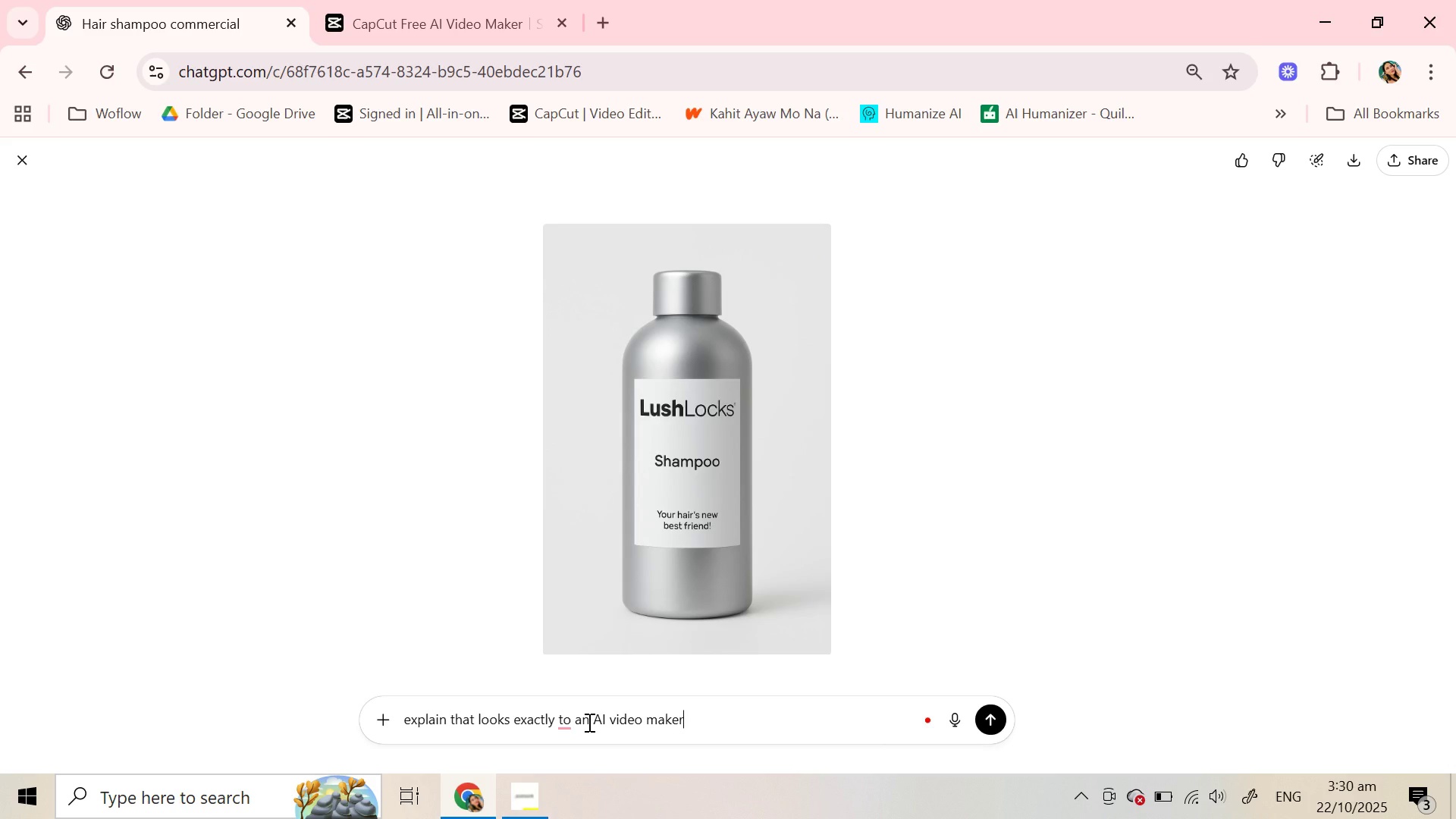 
key(Enter)
 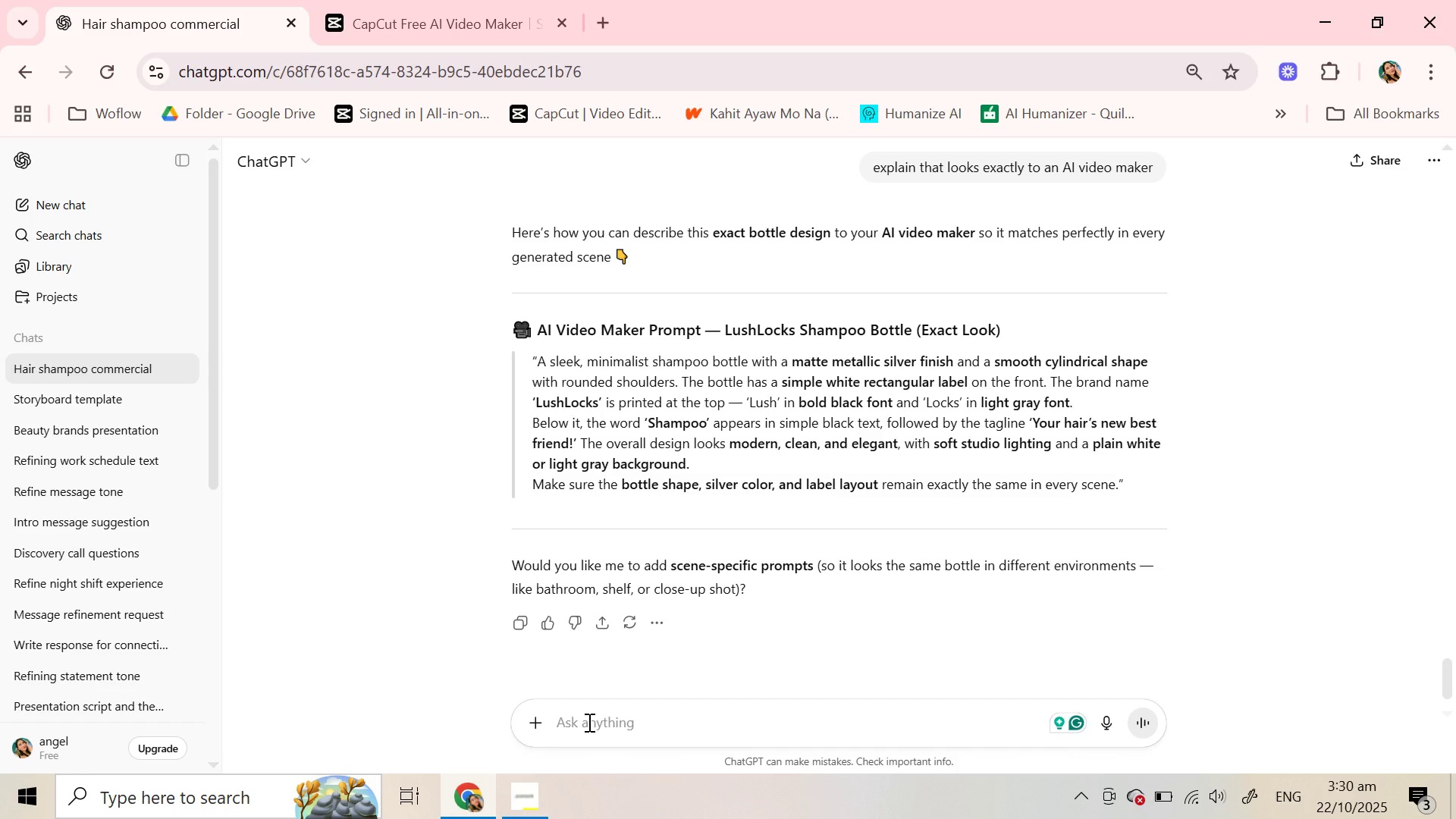 
wait(31.08)
 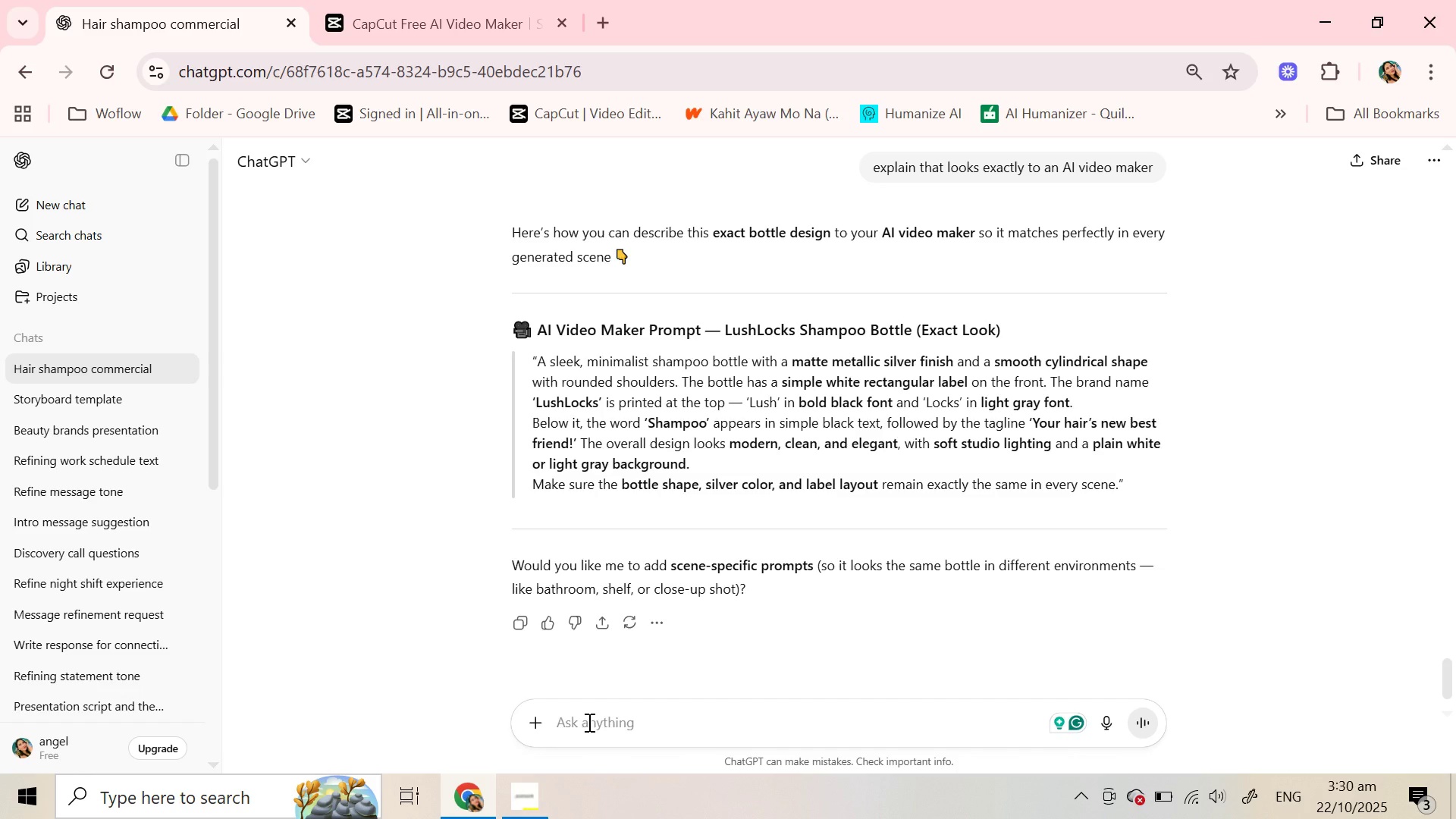 
left_click_drag(start_coordinate=[538, 368], to_coordinate=[1116, 488])
 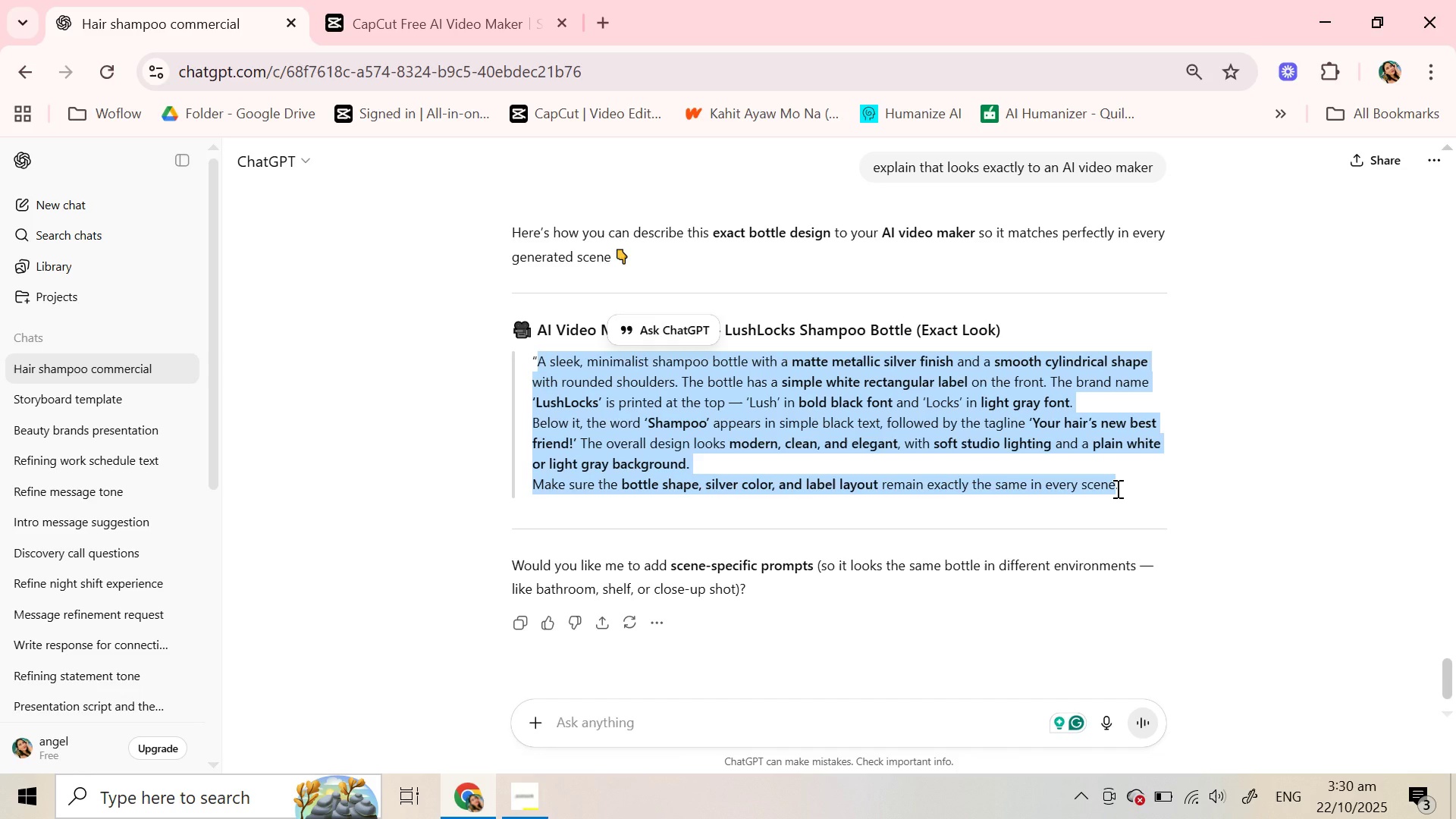 
key(Control+C)
 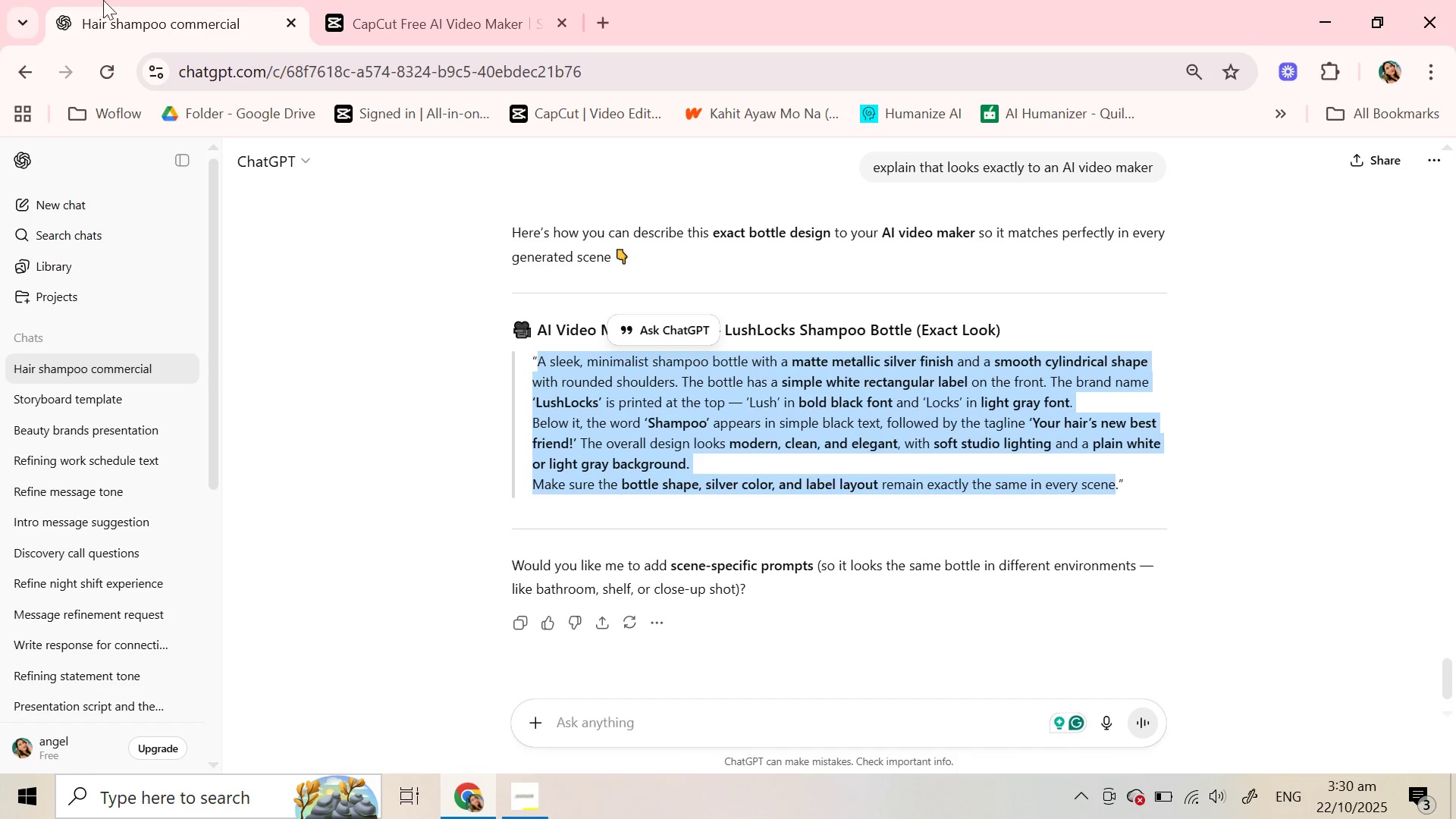 
key(Control+C)
 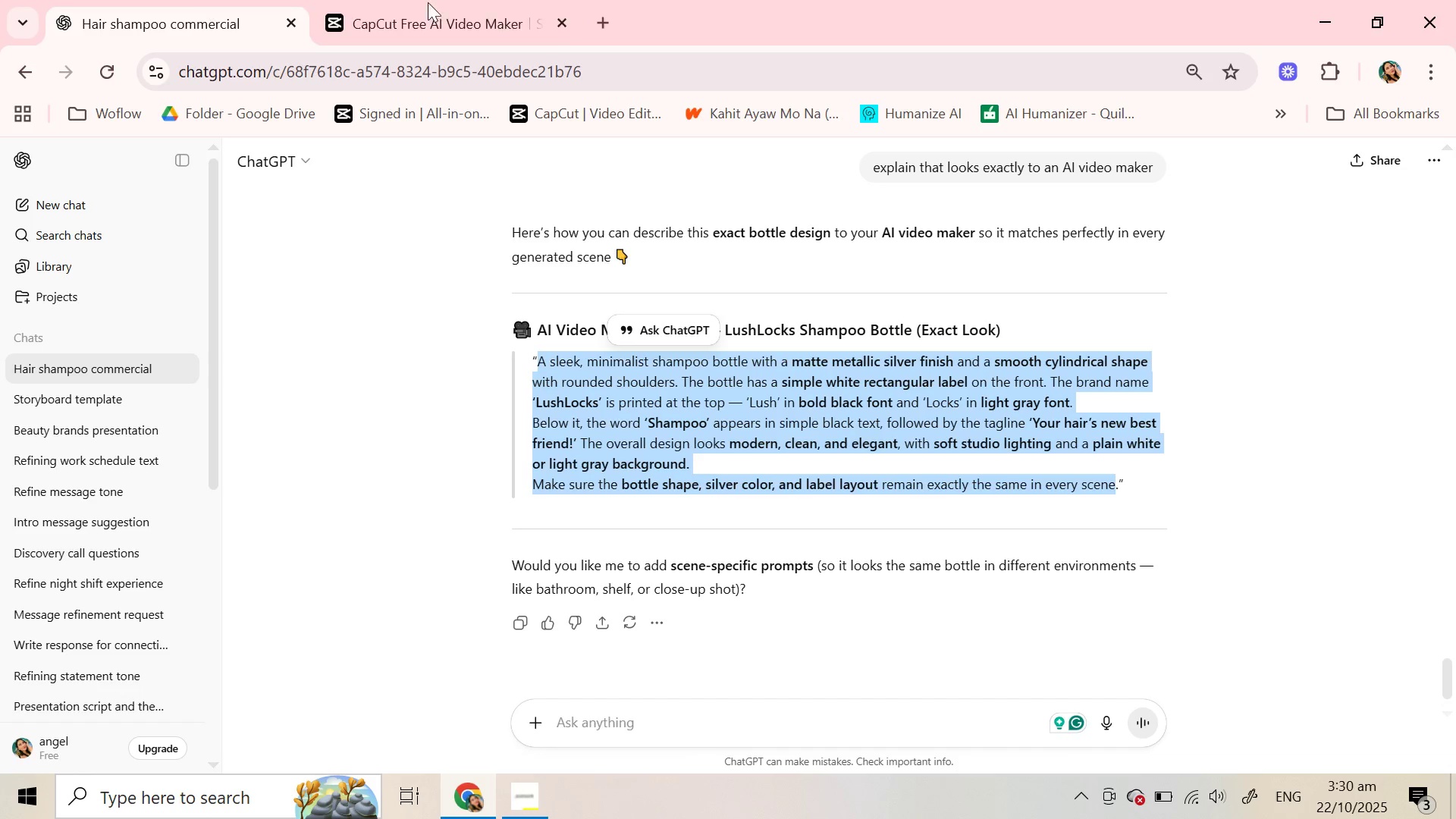 
key(Control+C)
 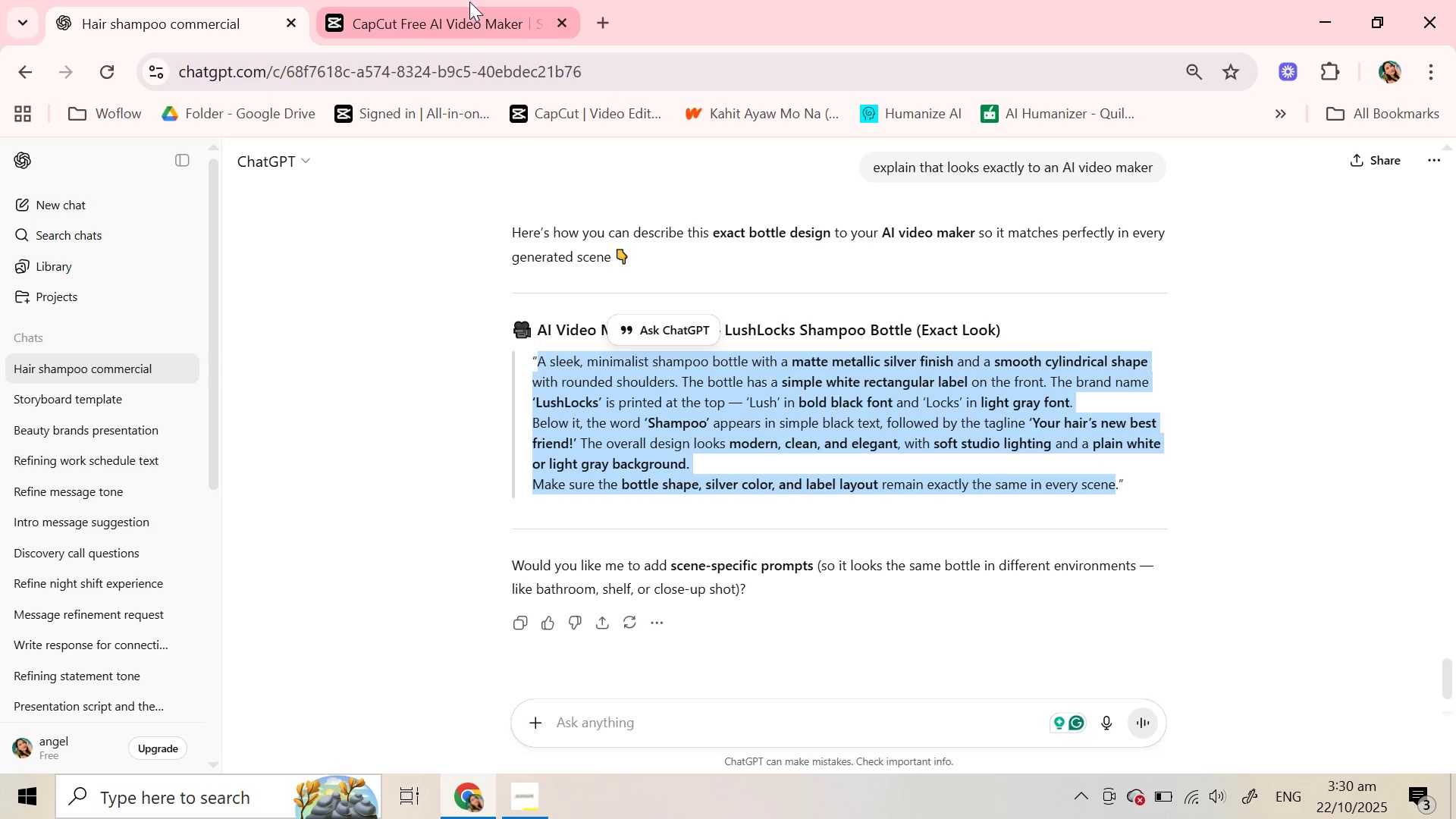 
key(Control+C)
 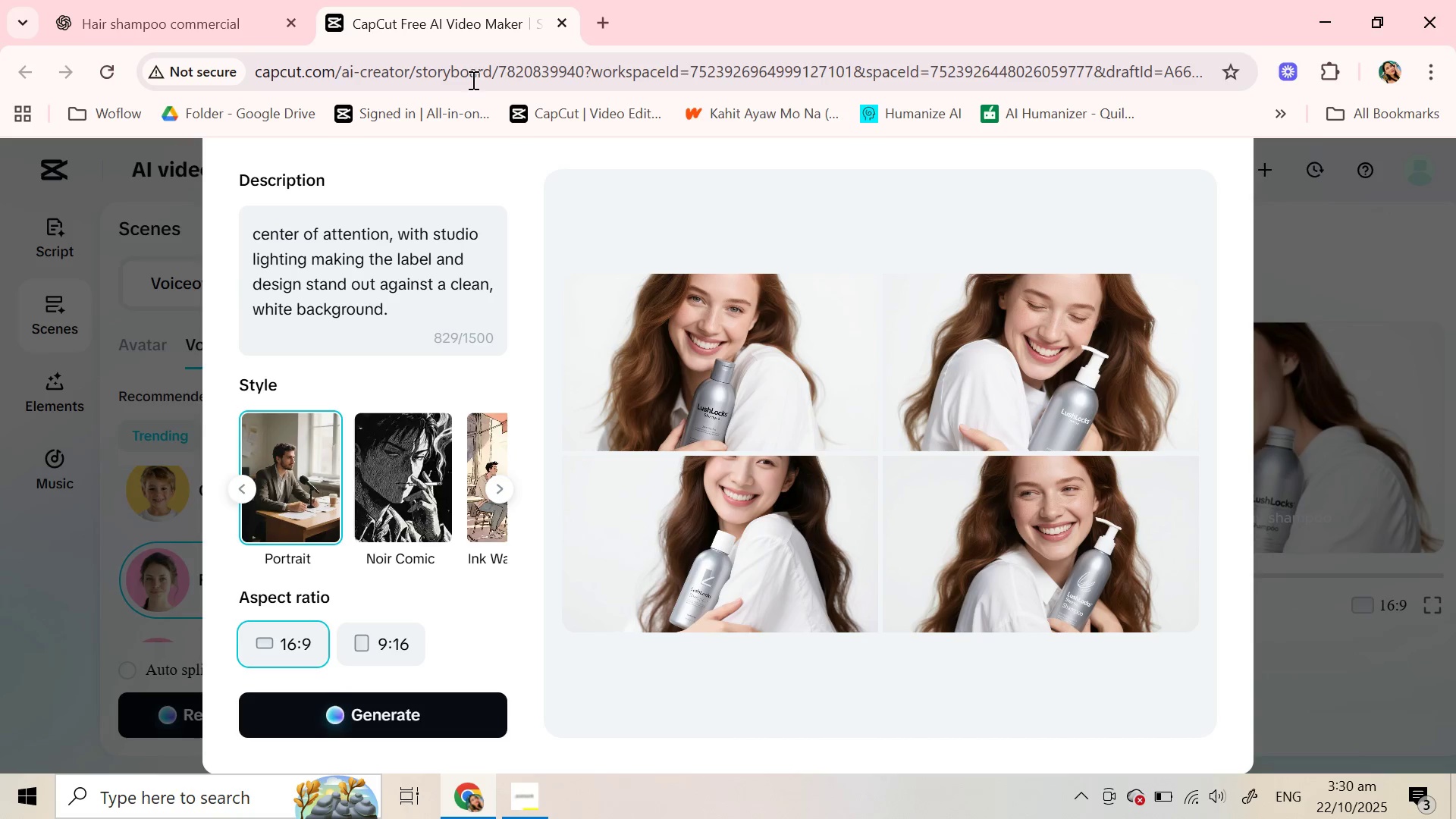 
left_click([469, 2])
 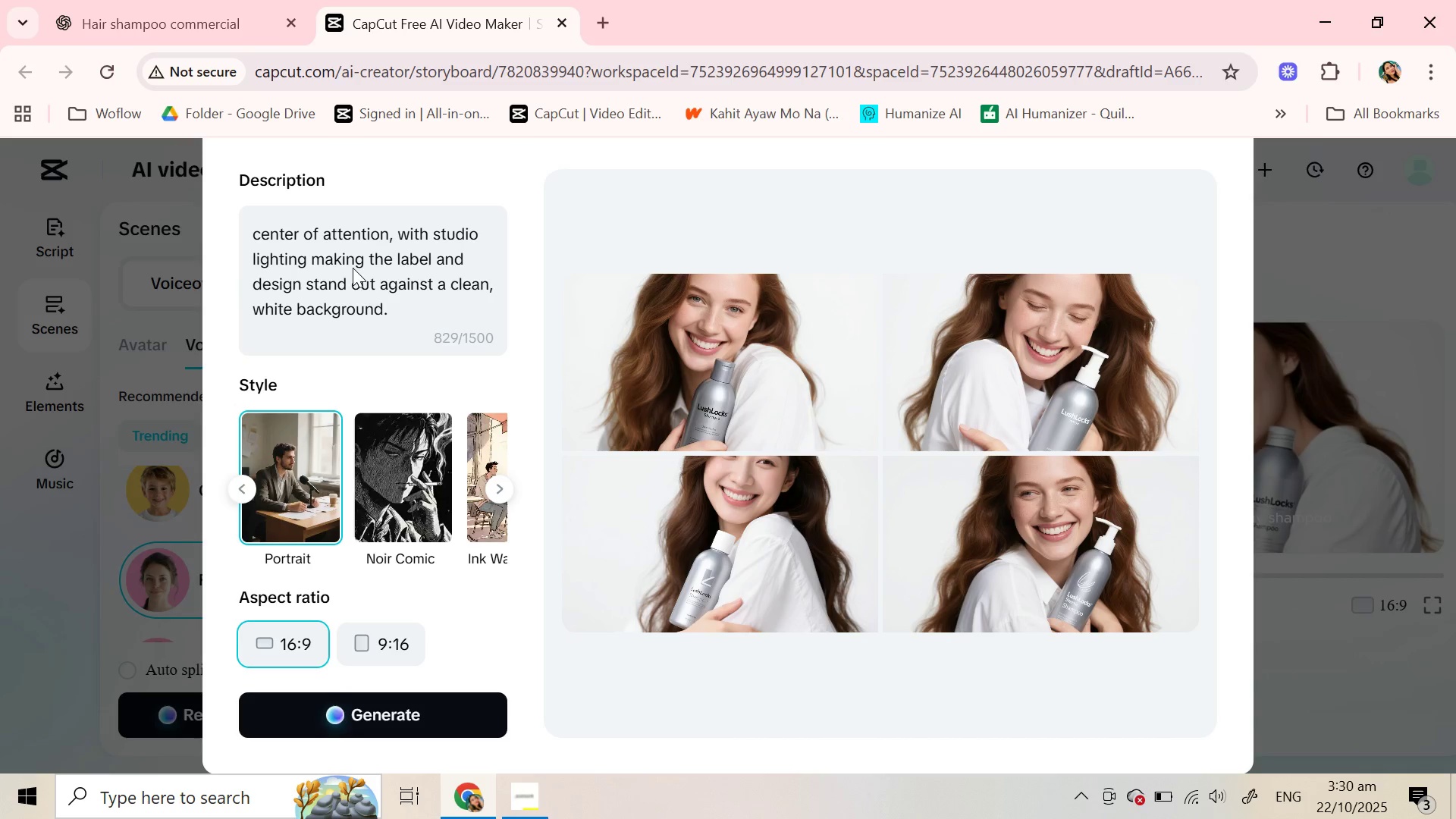 
scroll: coordinate [350, 270], scroll_direction: down, amount: 5.0
 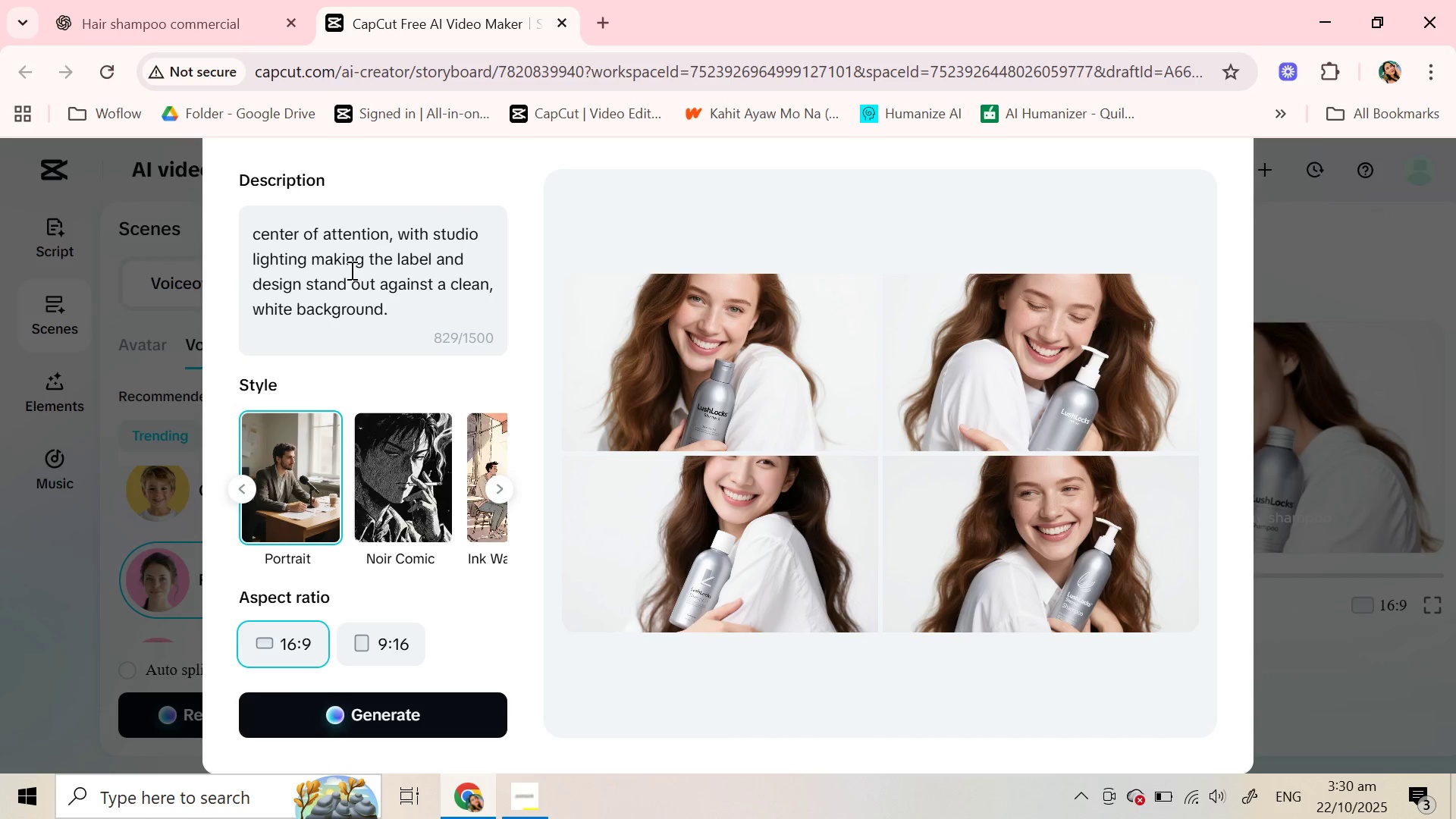 
scroll: coordinate [350, 270], scroll_direction: up, amount: 2.0
 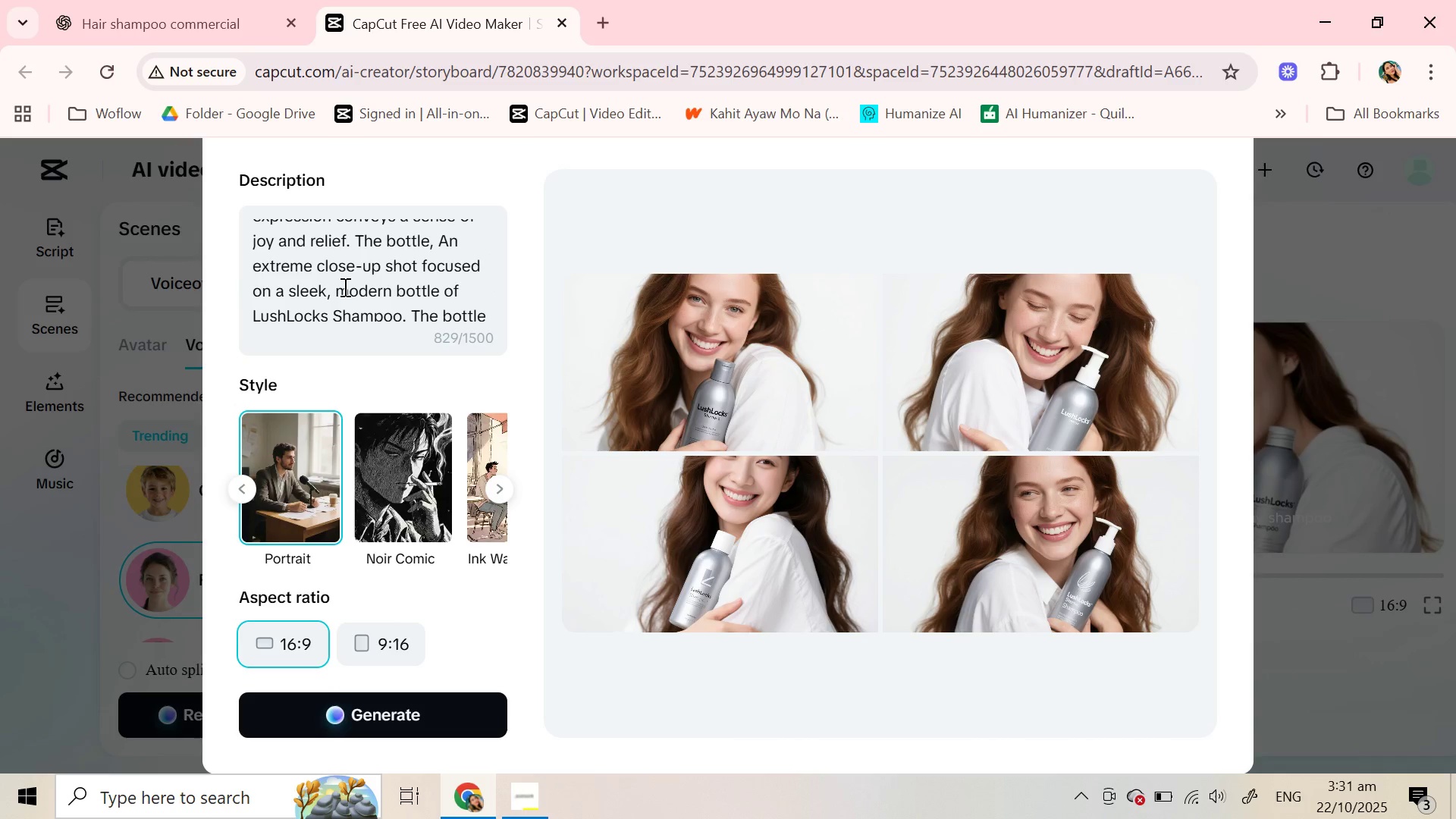 
wait(5.7)
 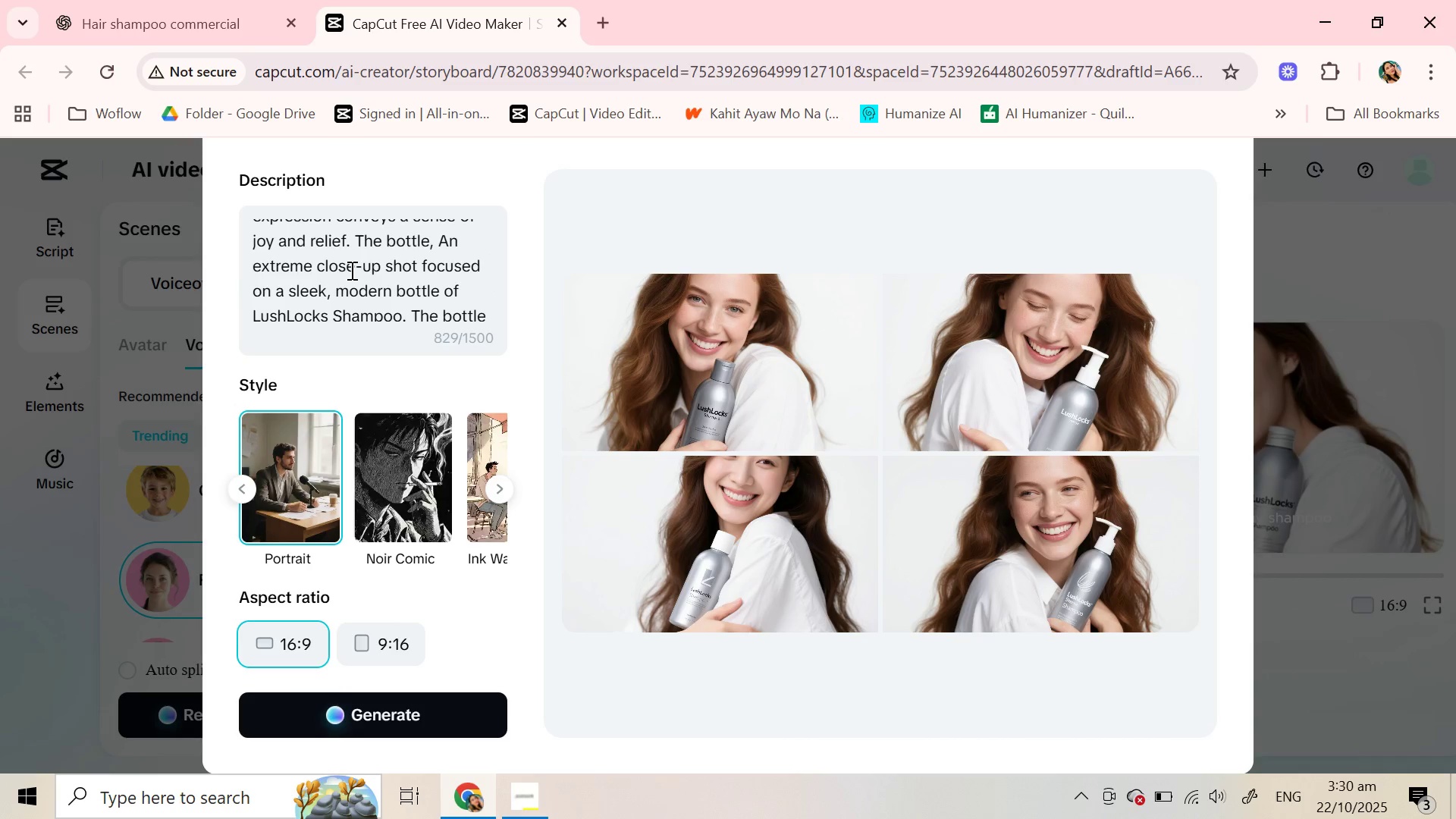 
left_click_drag(start_coordinate=[287, 290], to_coordinate=[424, 355])
 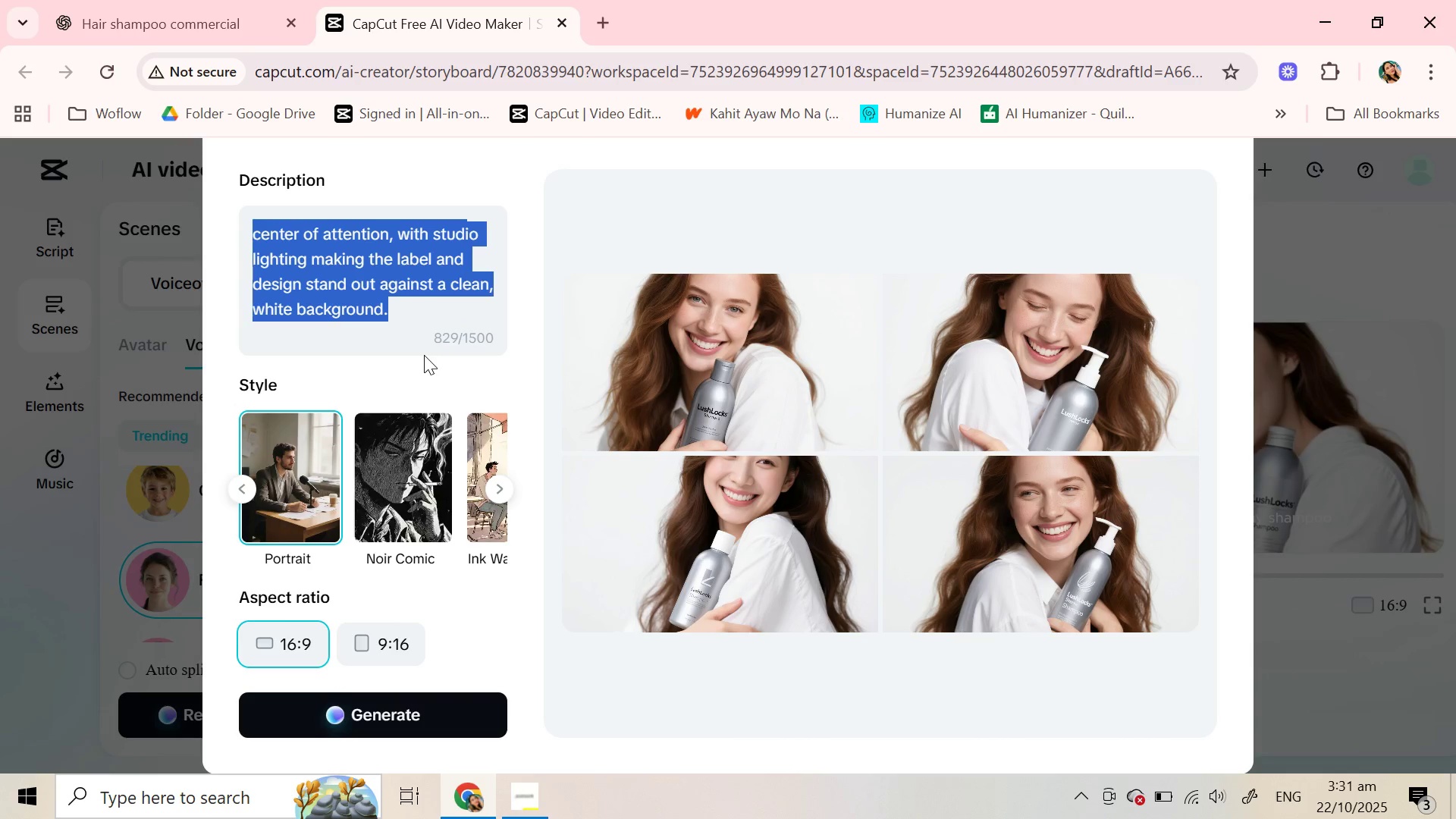 
key(Control+V)
 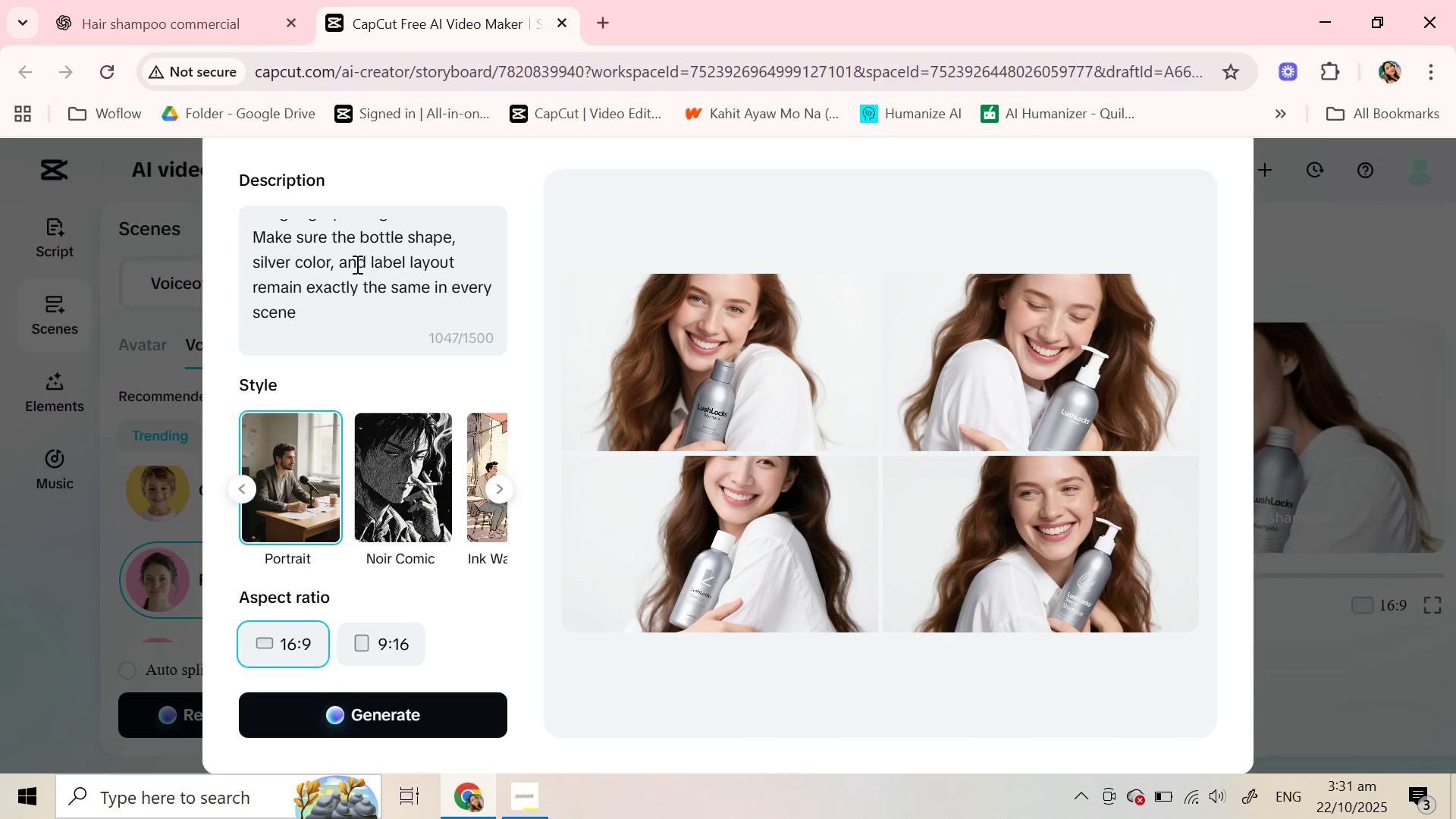 
scroll: coordinate [352, 274], scroll_direction: up, amount: 3.0
 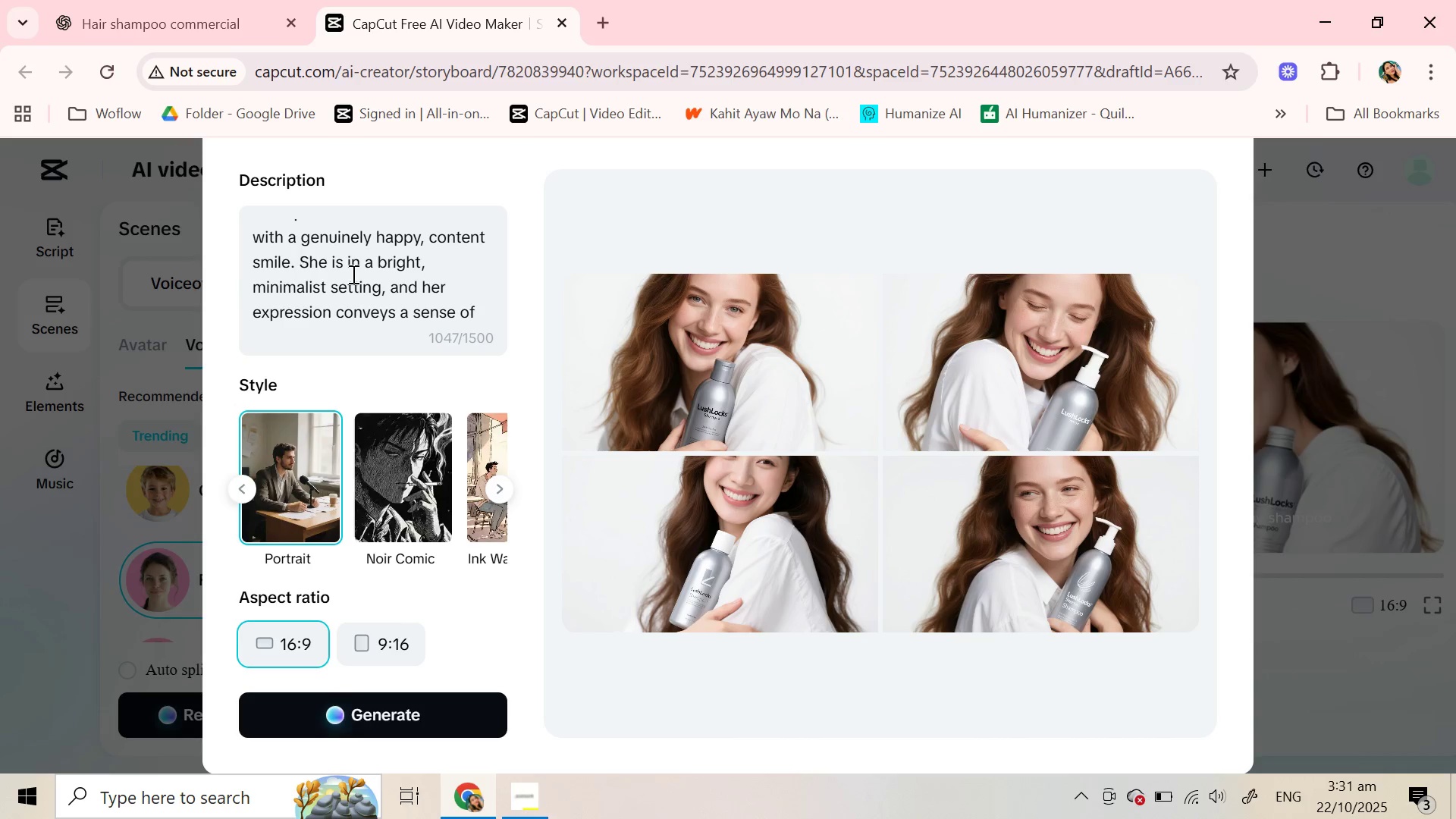 
scroll: coordinate [352, 274], scroll_direction: down, amount: 2.0
 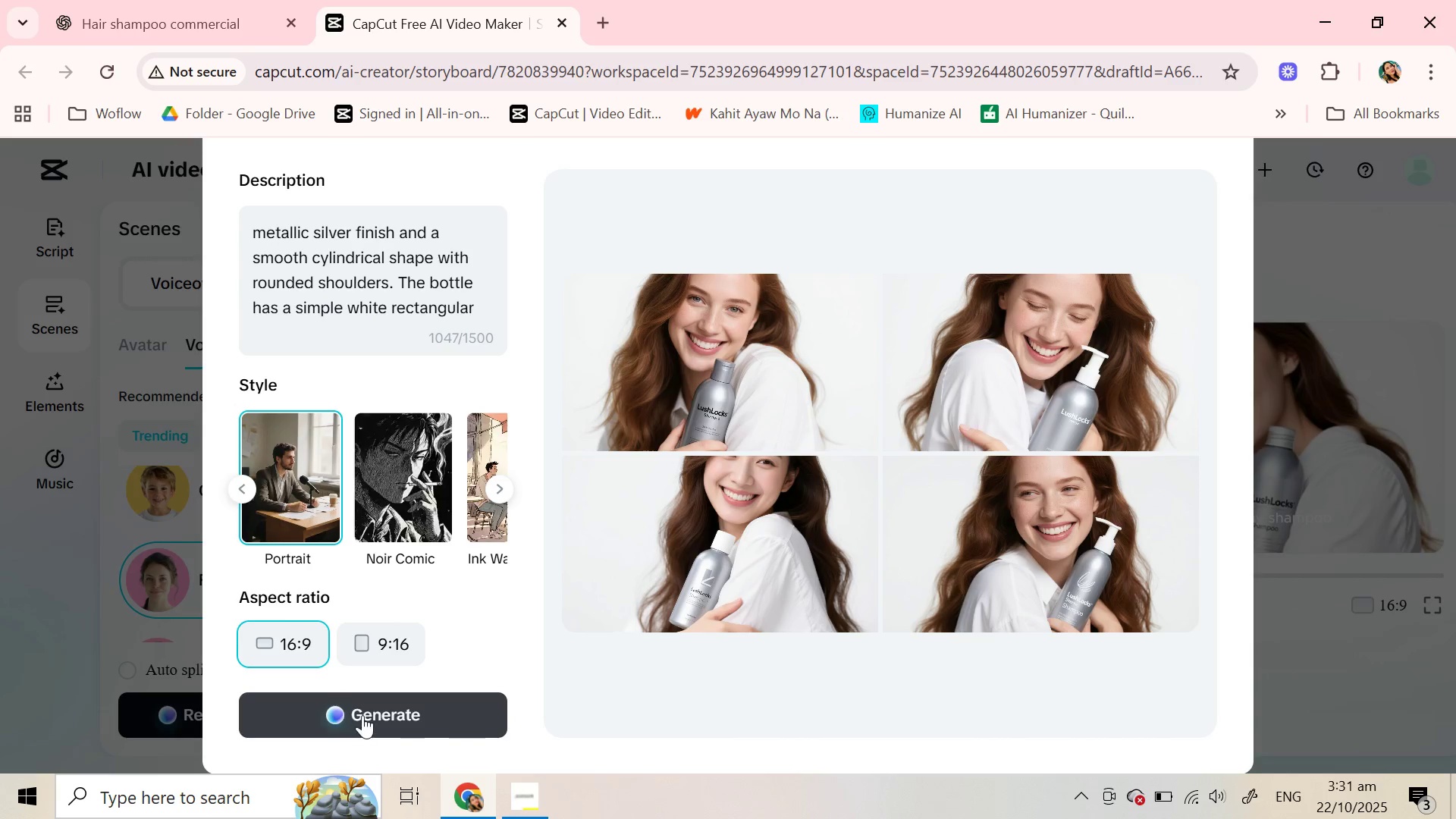 
left_click([362, 715])
 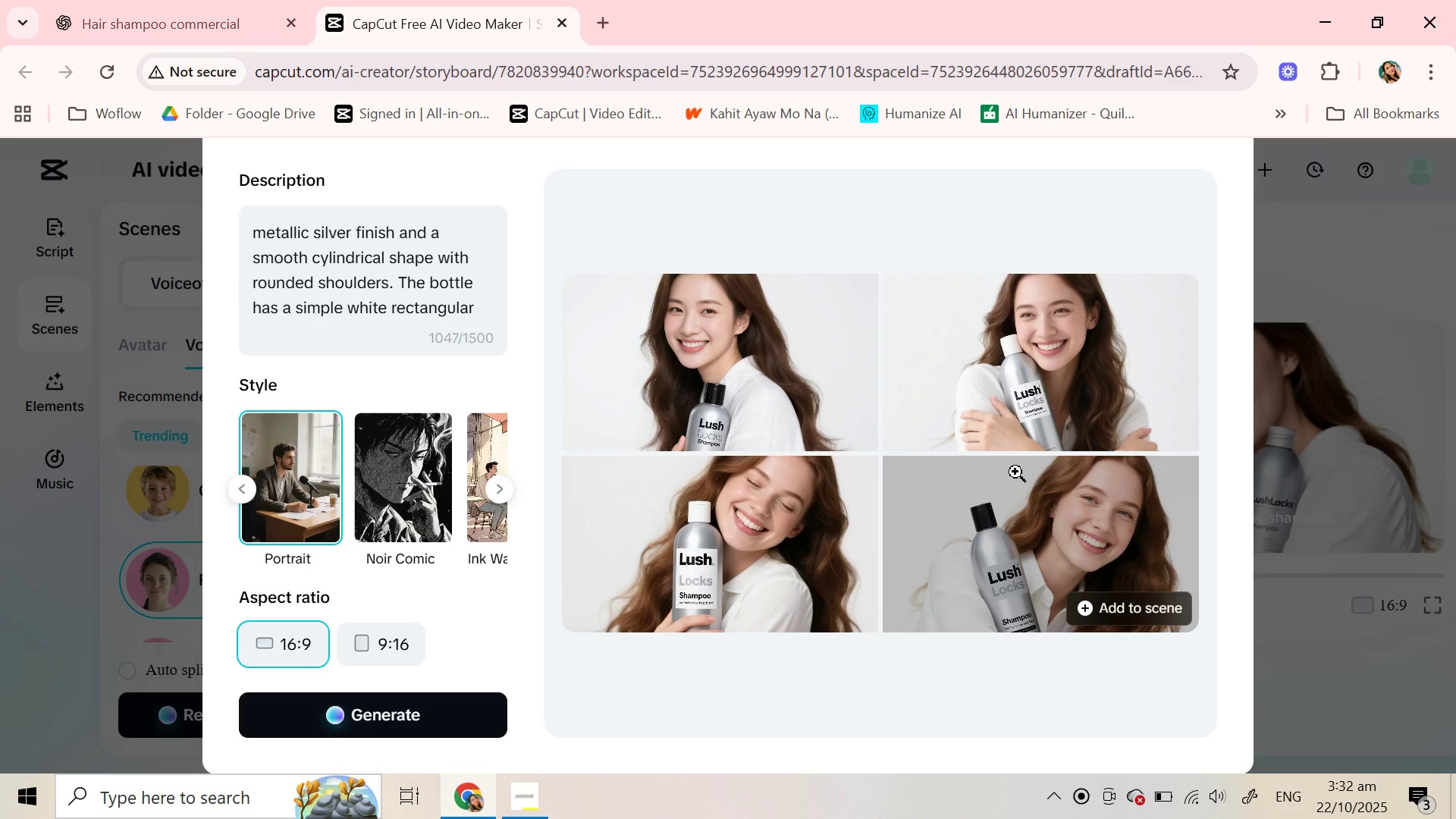 
wait(109.53)
 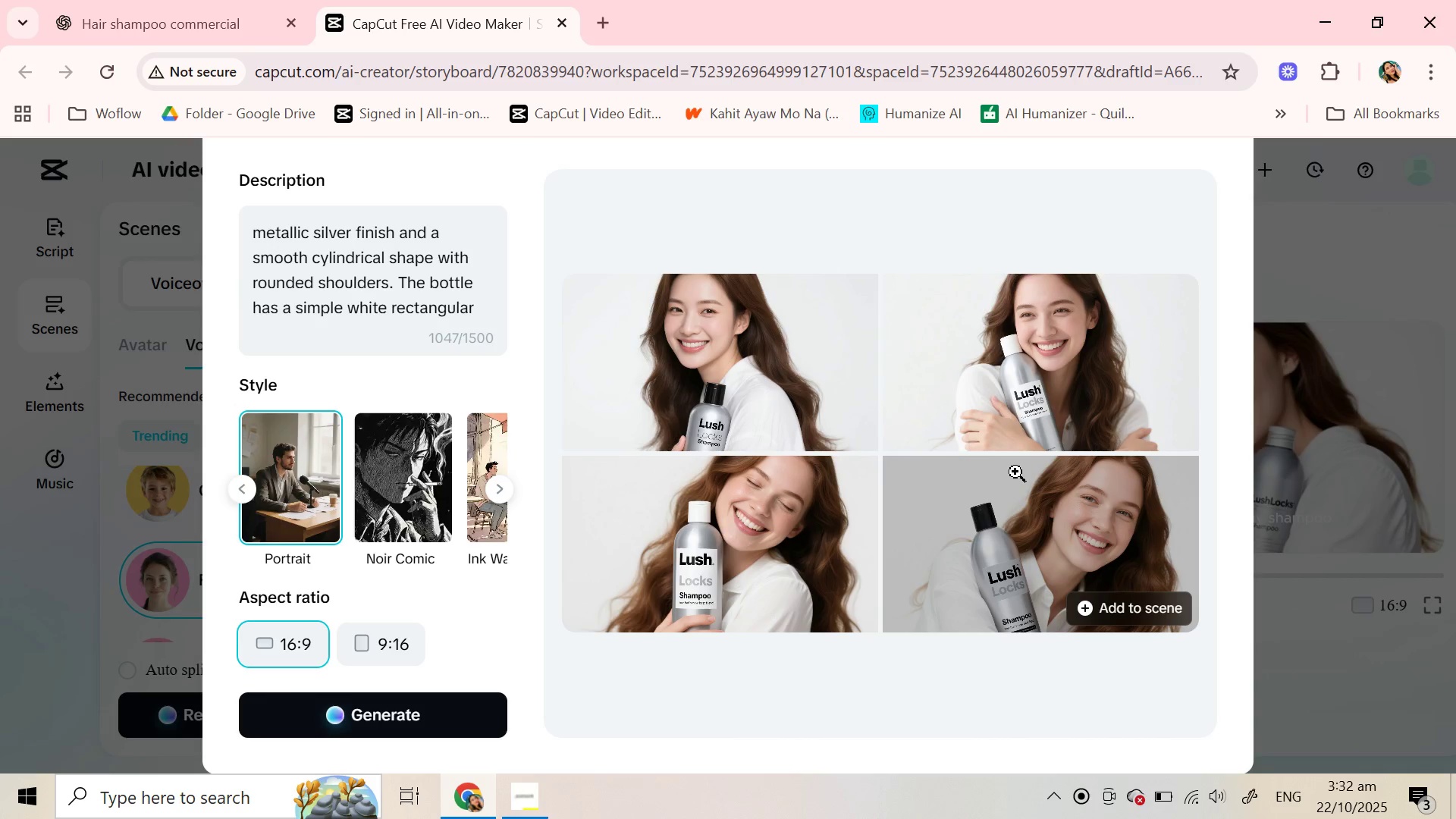 
scroll: coordinate [391, 281], scroll_direction: down, amount: 2.0
 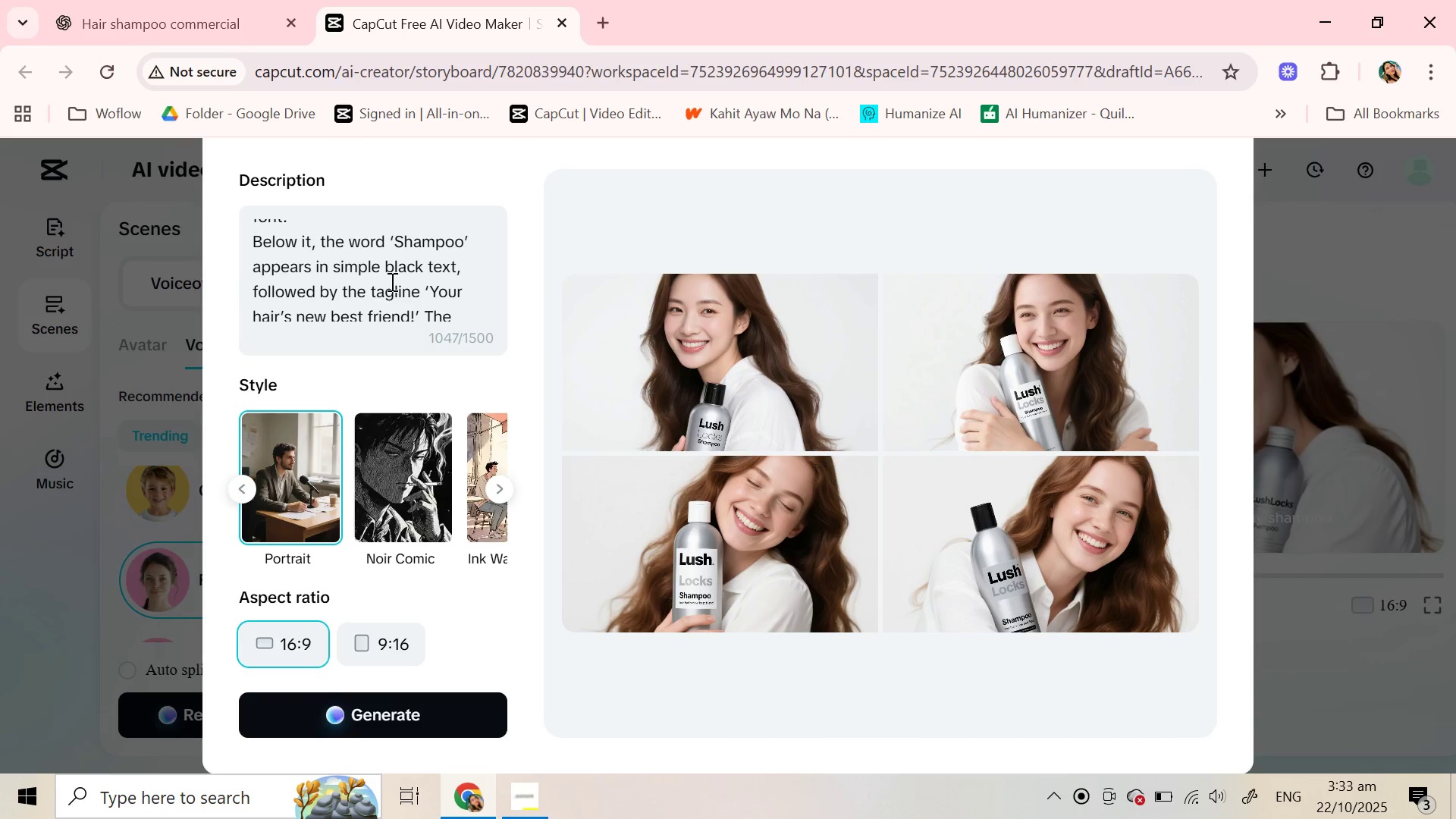 
scroll: coordinate [391, 281], scroll_direction: up, amount: 1.0
 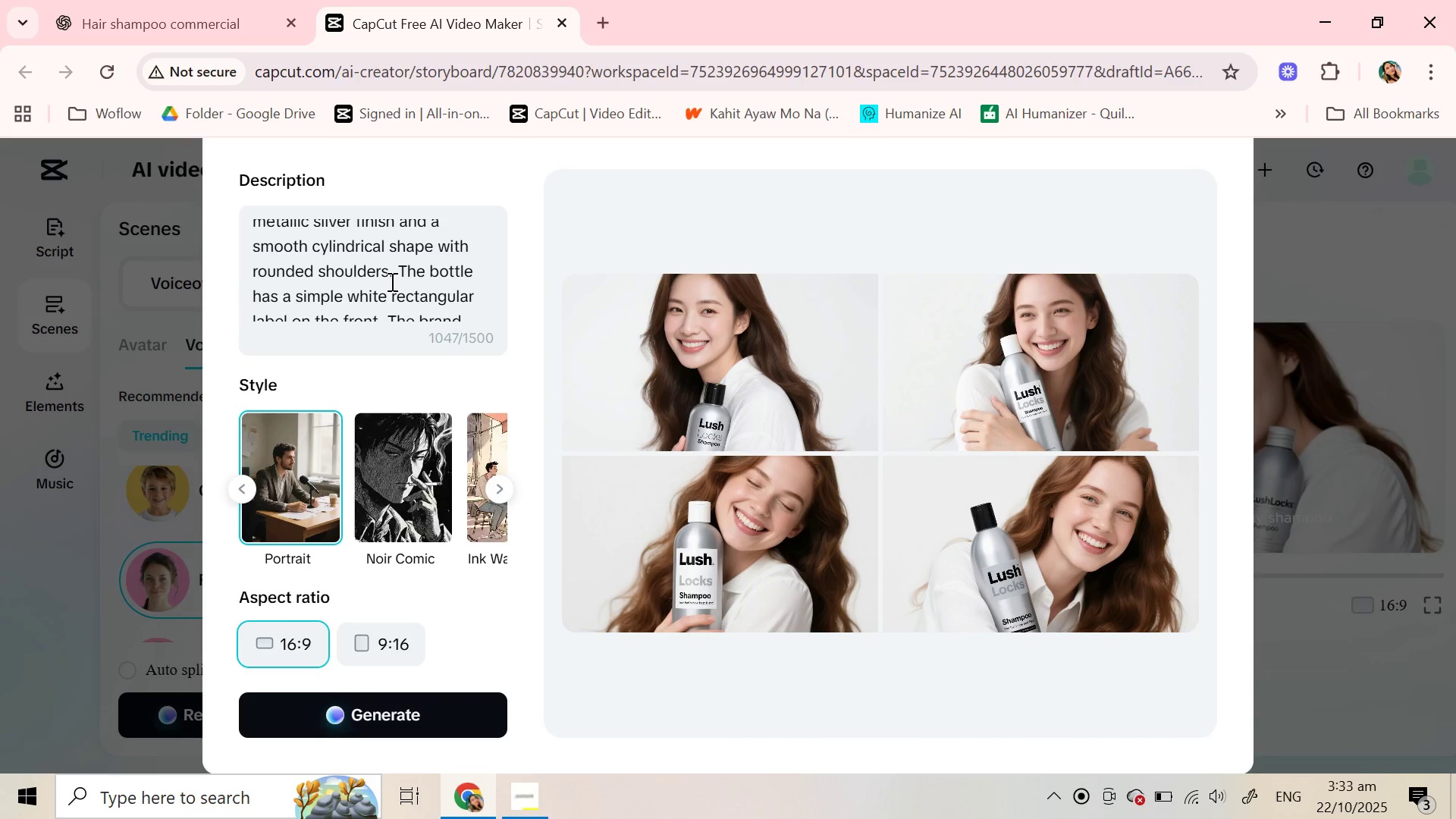 
scroll: coordinate [439, 304], scroll_direction: down, amount: 4.0
 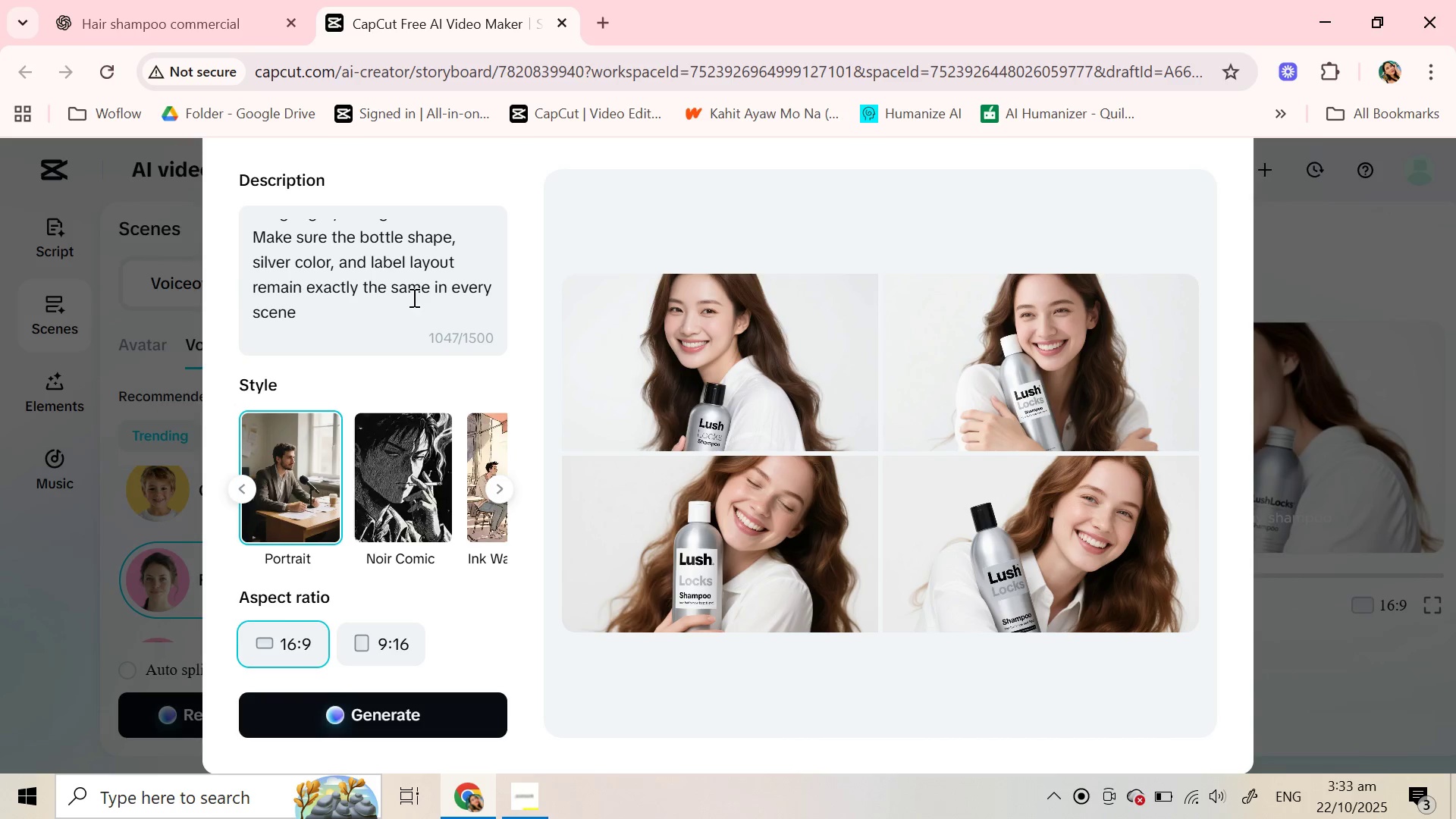 
left_click_drag(start_coordinate=[427, 290], to_coordinate=[439, 312])
 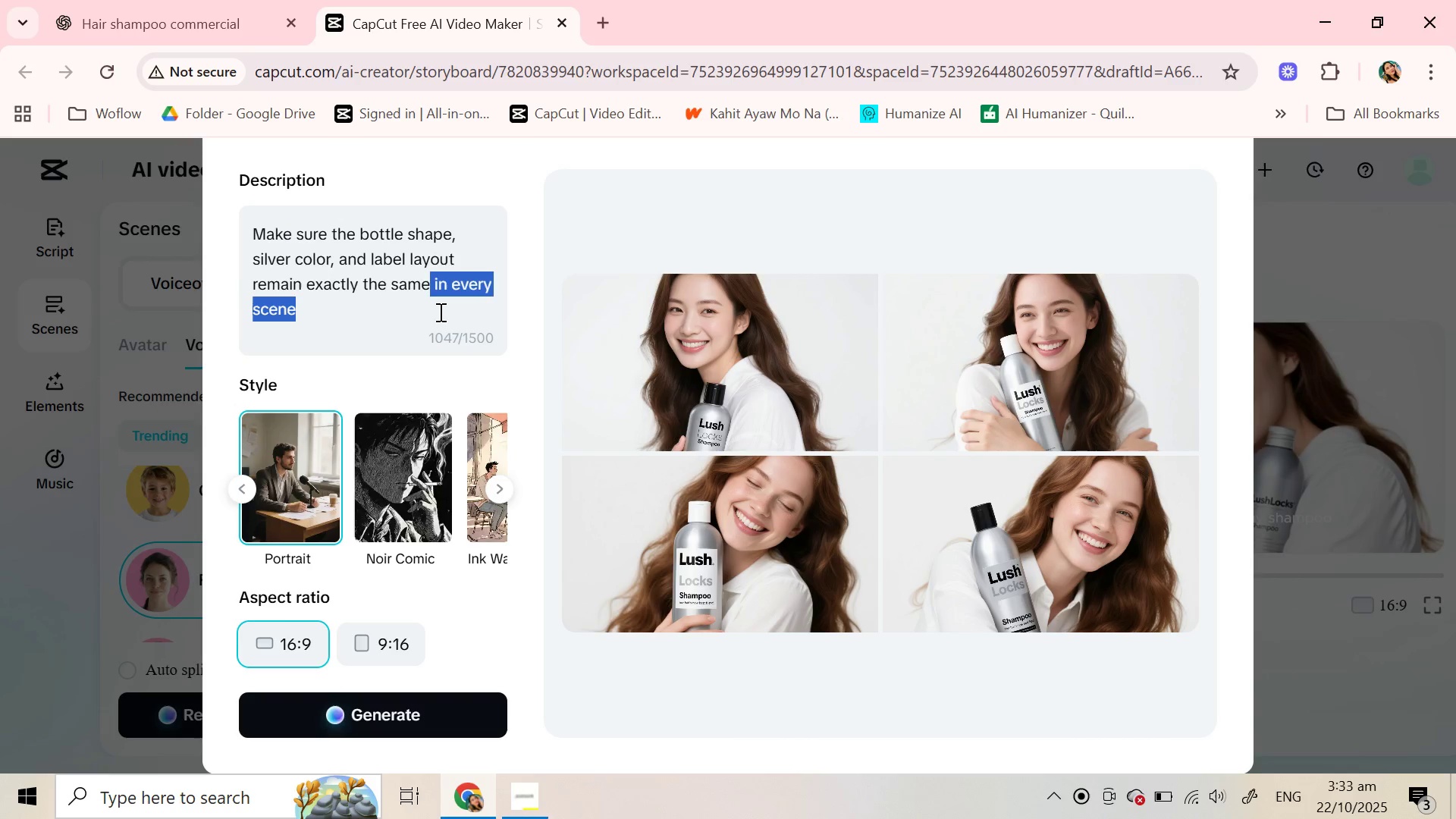 
key(Backspace)
type( even io)
key(Backspace)
key(Backspace)
type(on caP LID)
 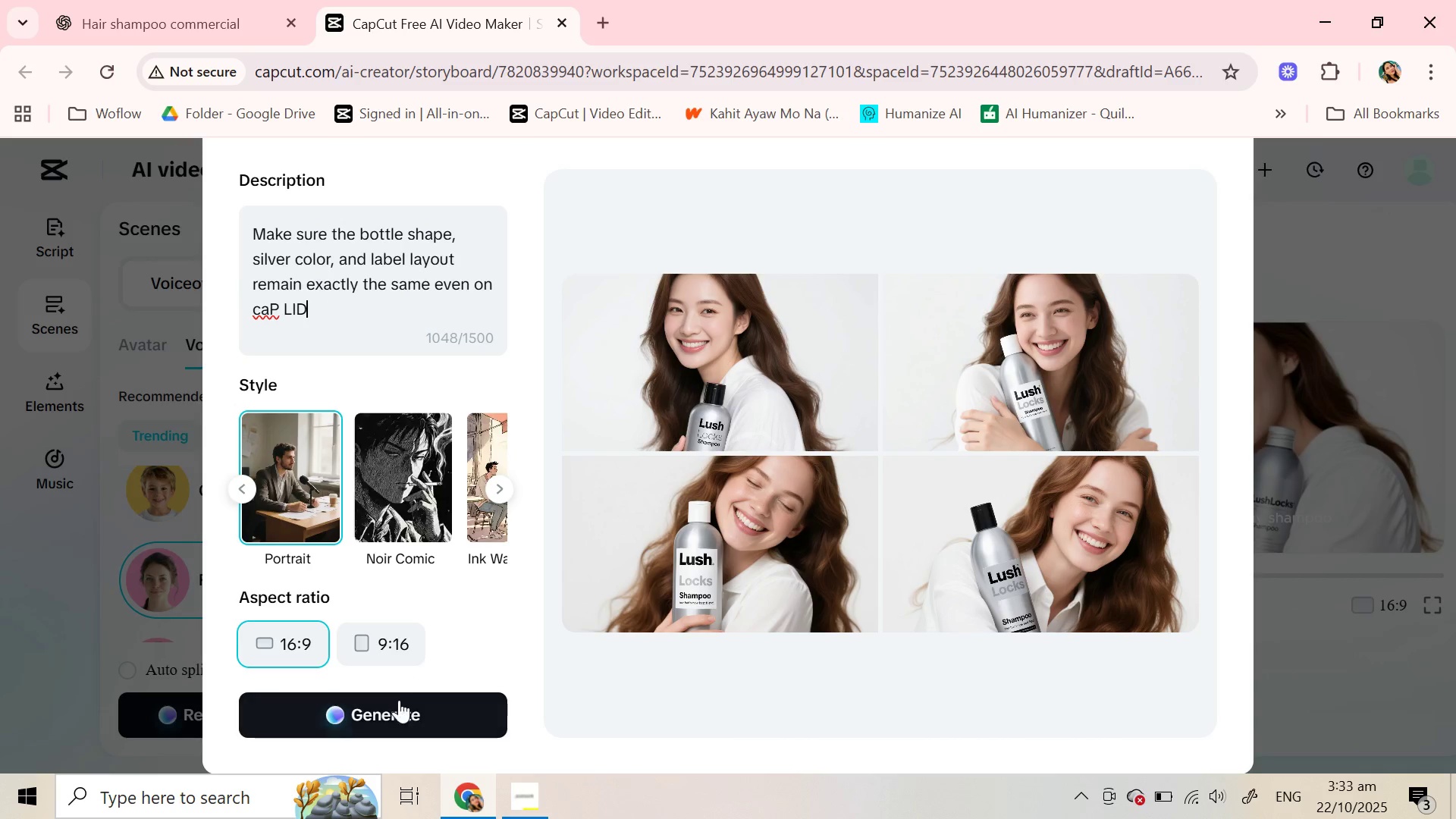 
left_click([397, 705])
 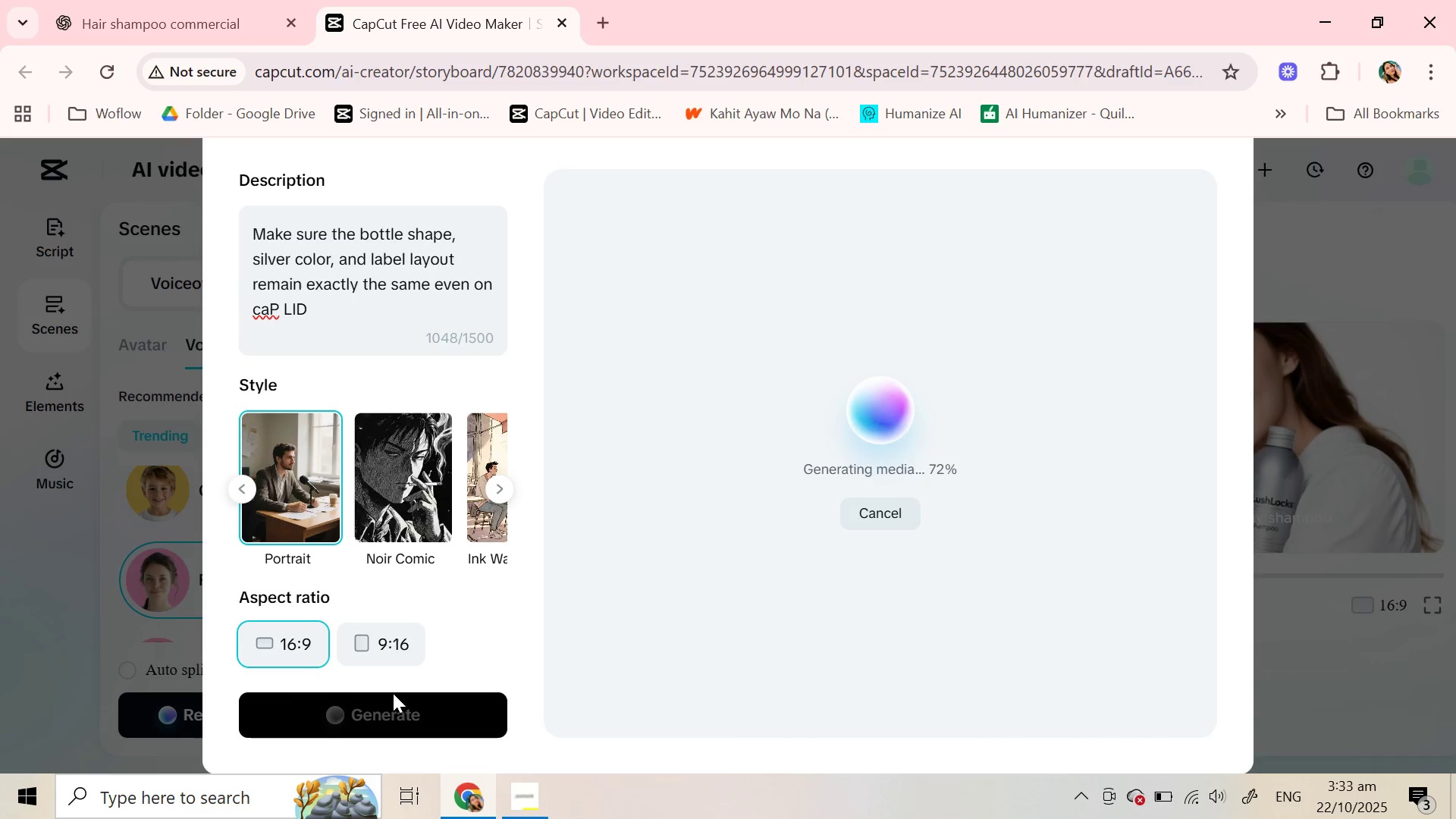 
wait(16.31)
 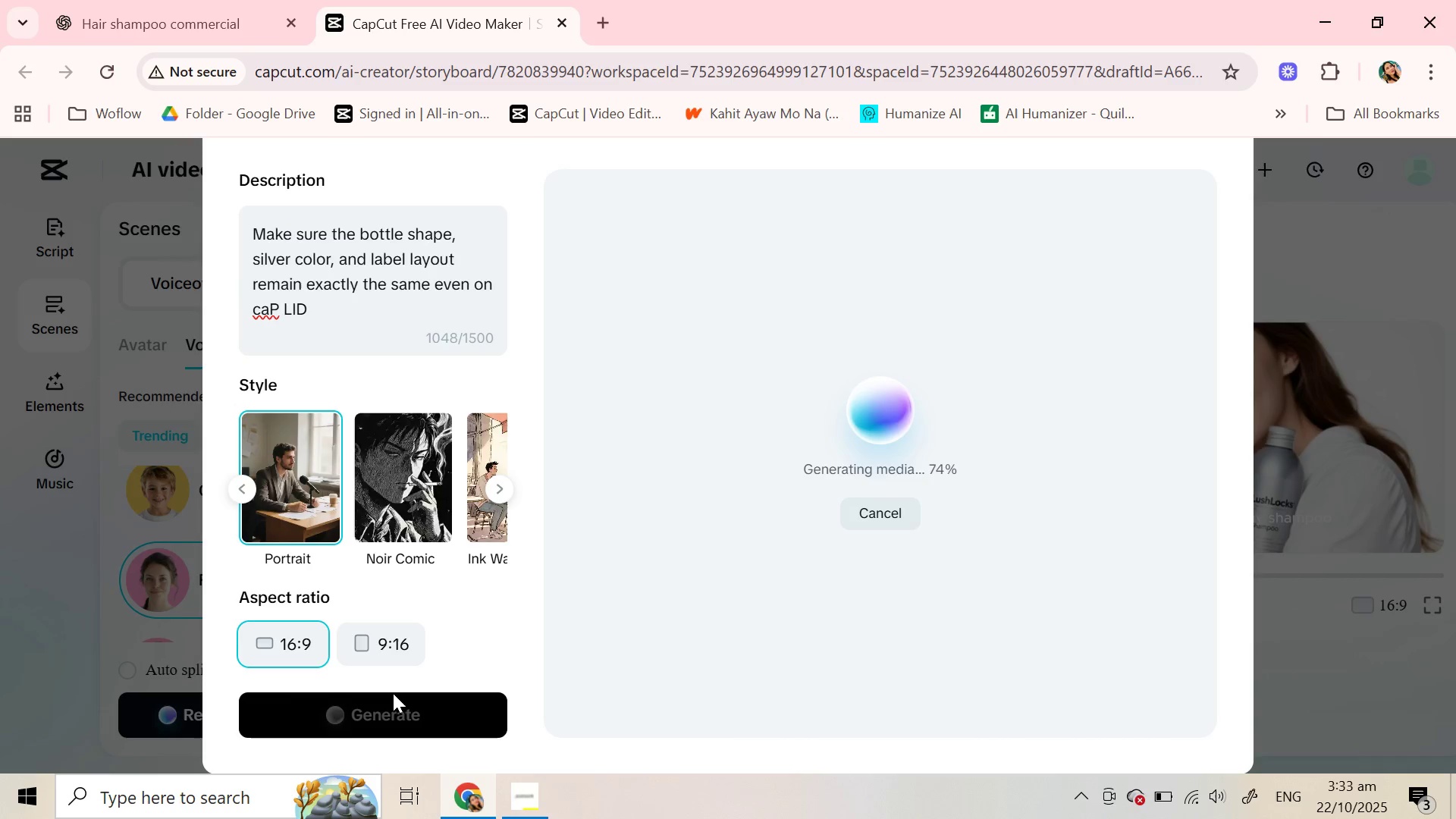 
key(Control+C)
 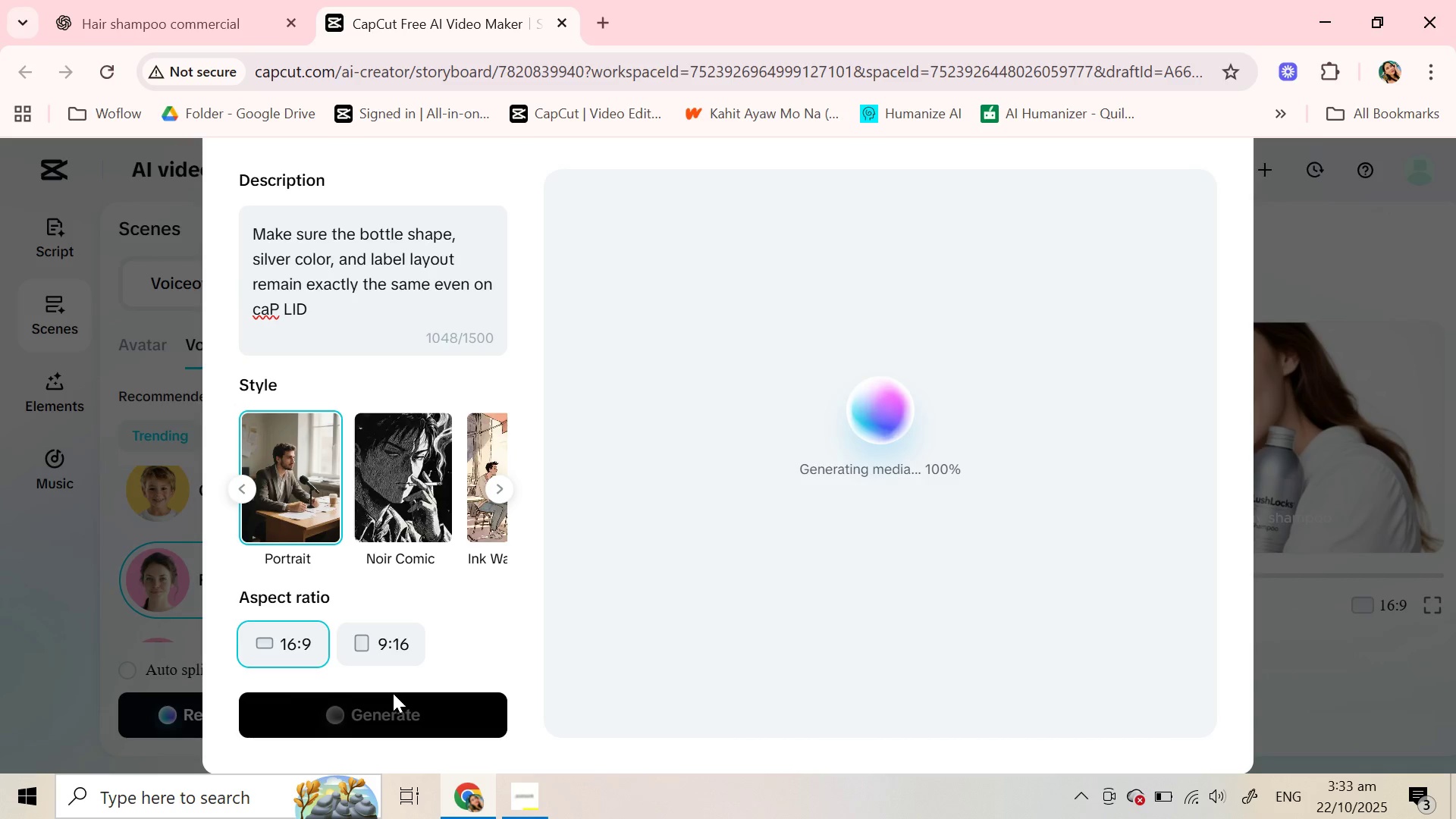 
key(Control+C)
 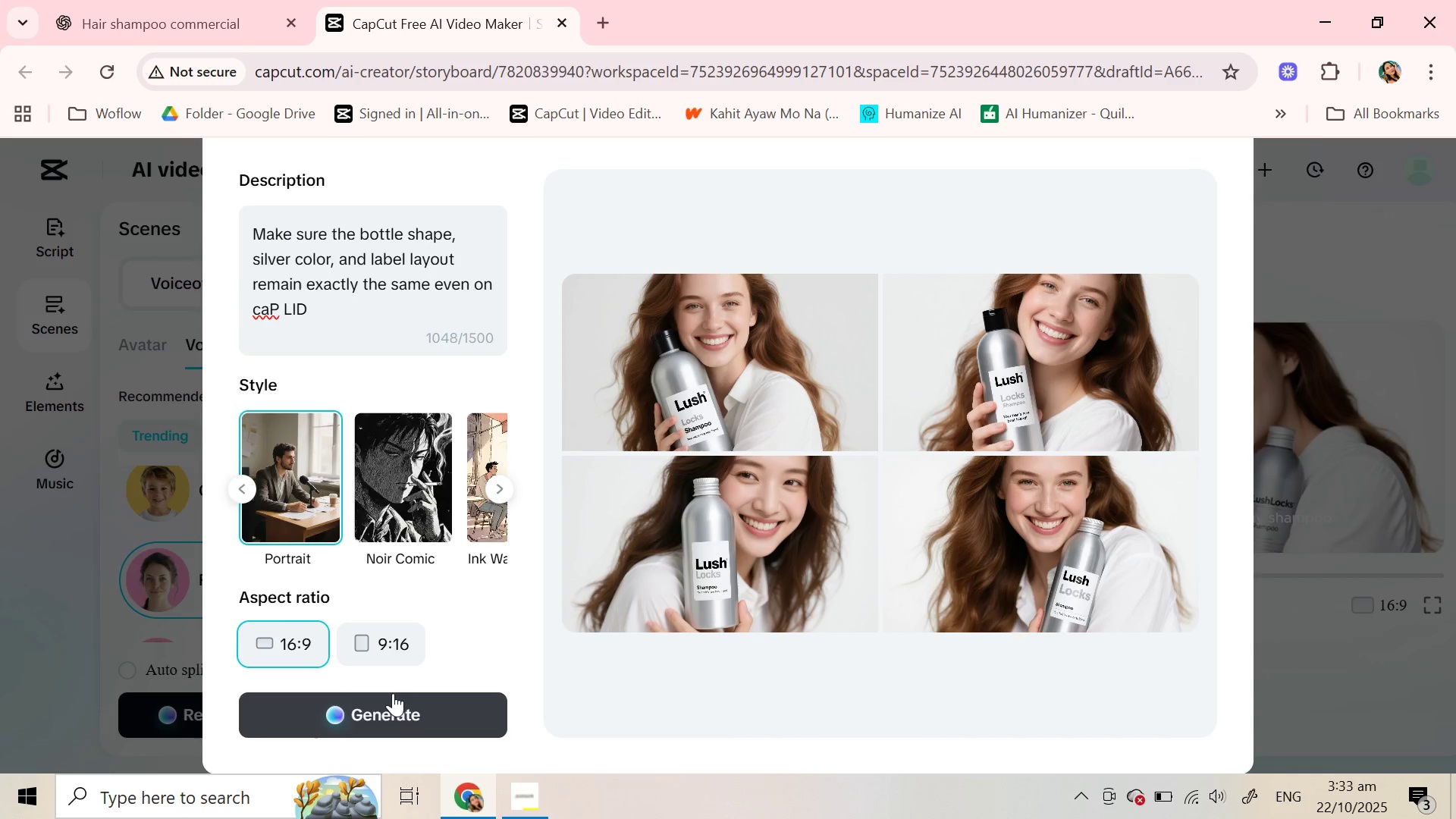 
key(Control+V)
 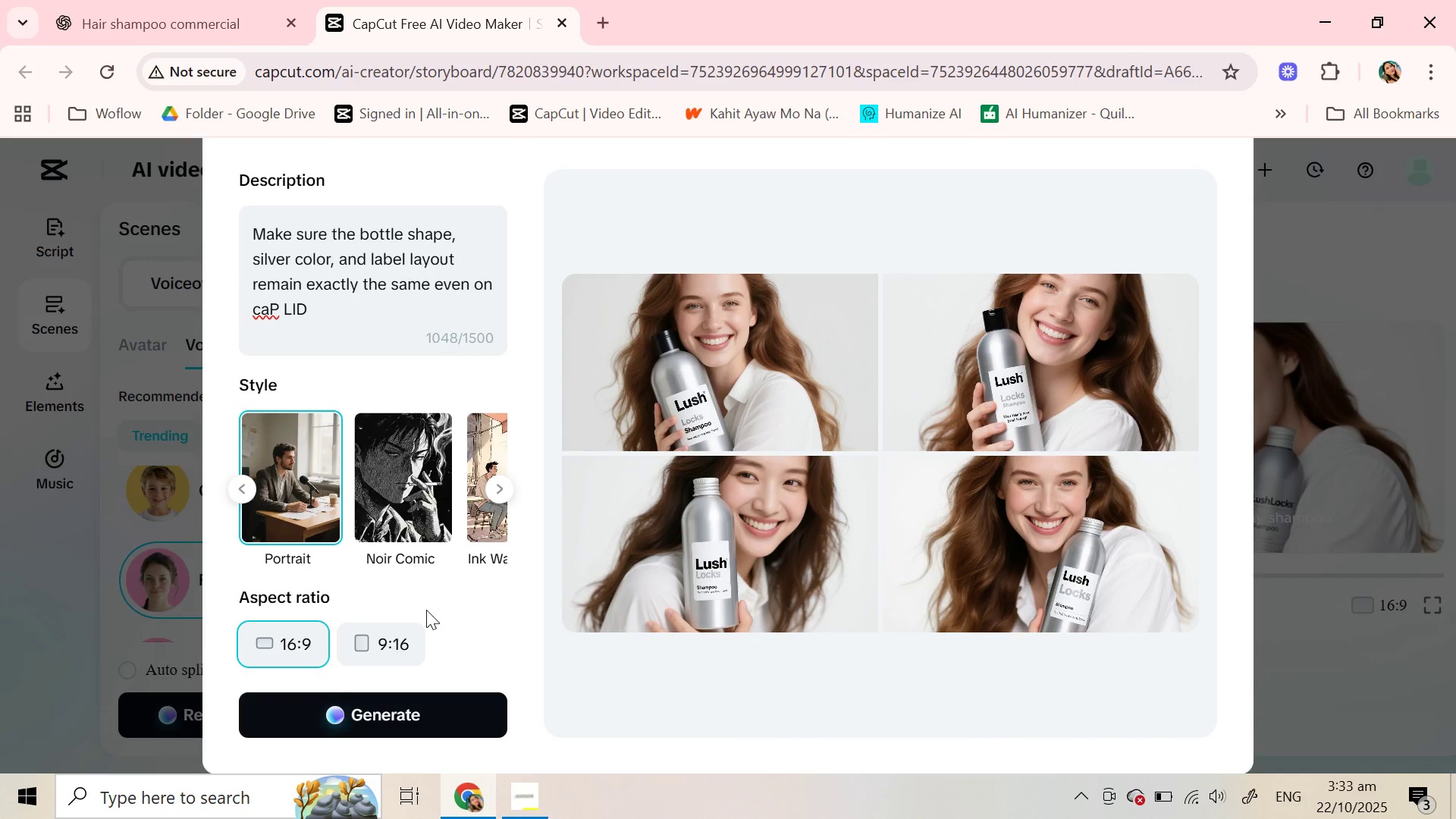 
wait(9.0)
 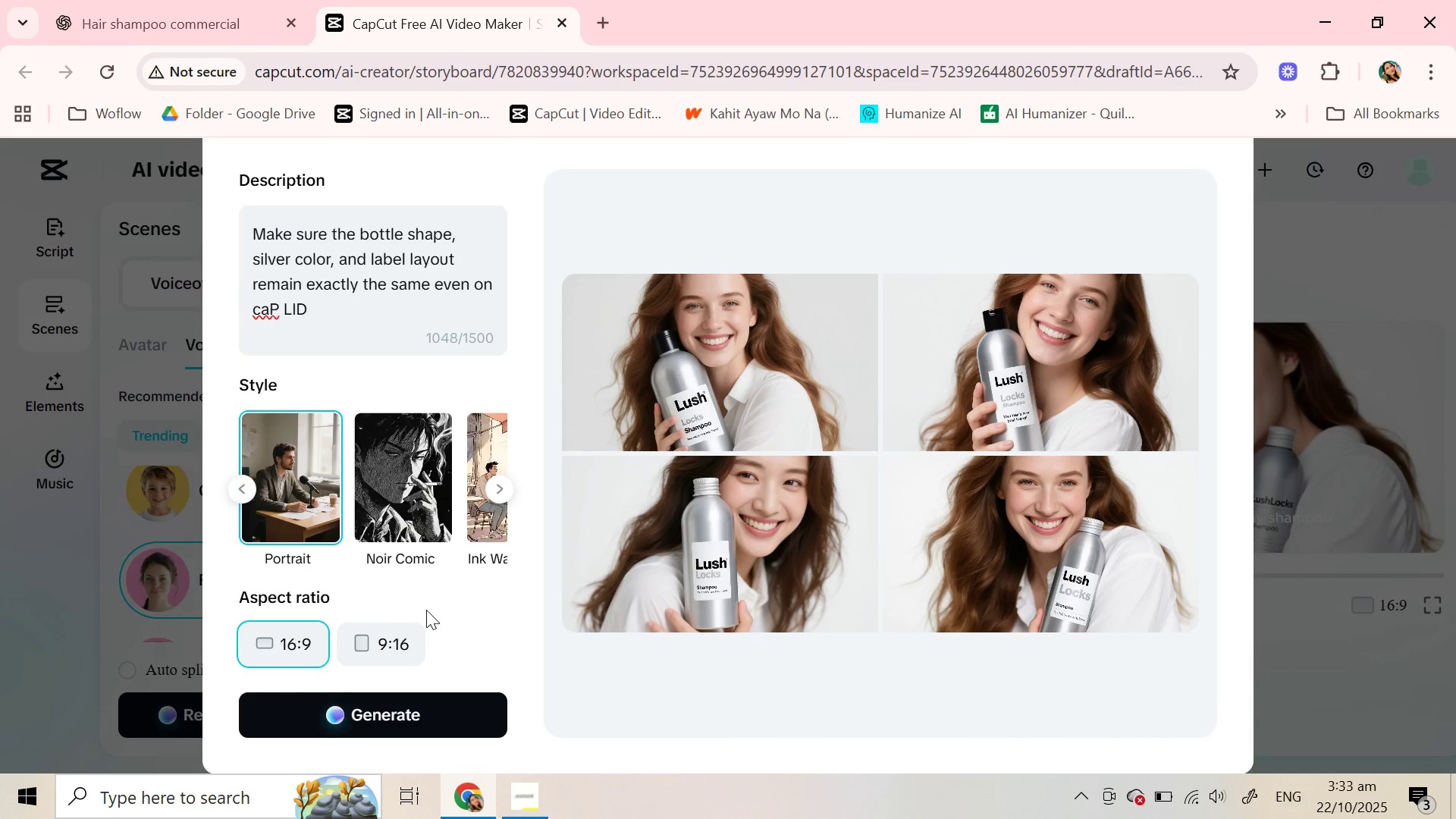 
scroll: coordinate [780, 363], scroll_direction: up, amount: 6.0
 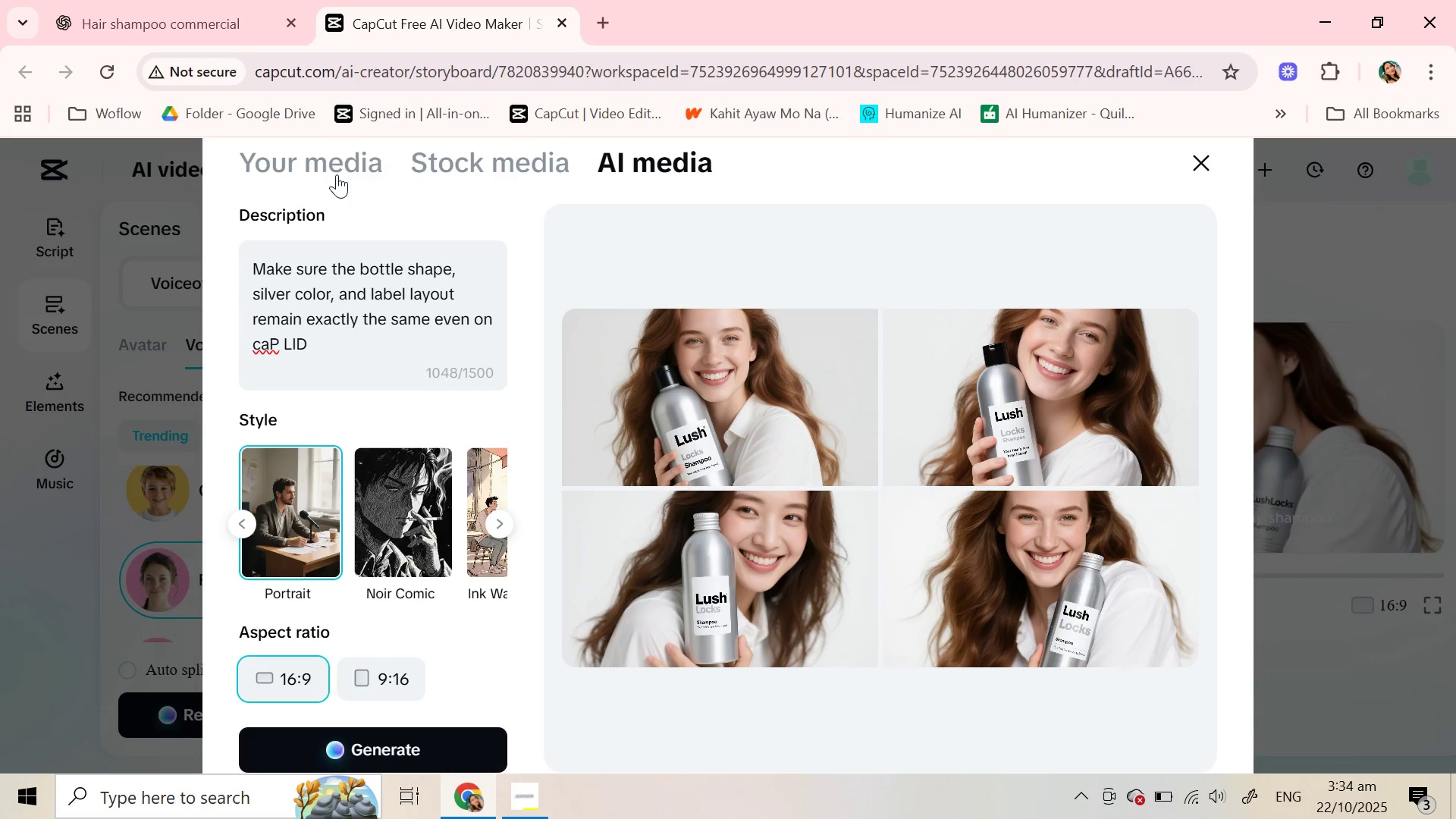 
left_click([337, 174])
 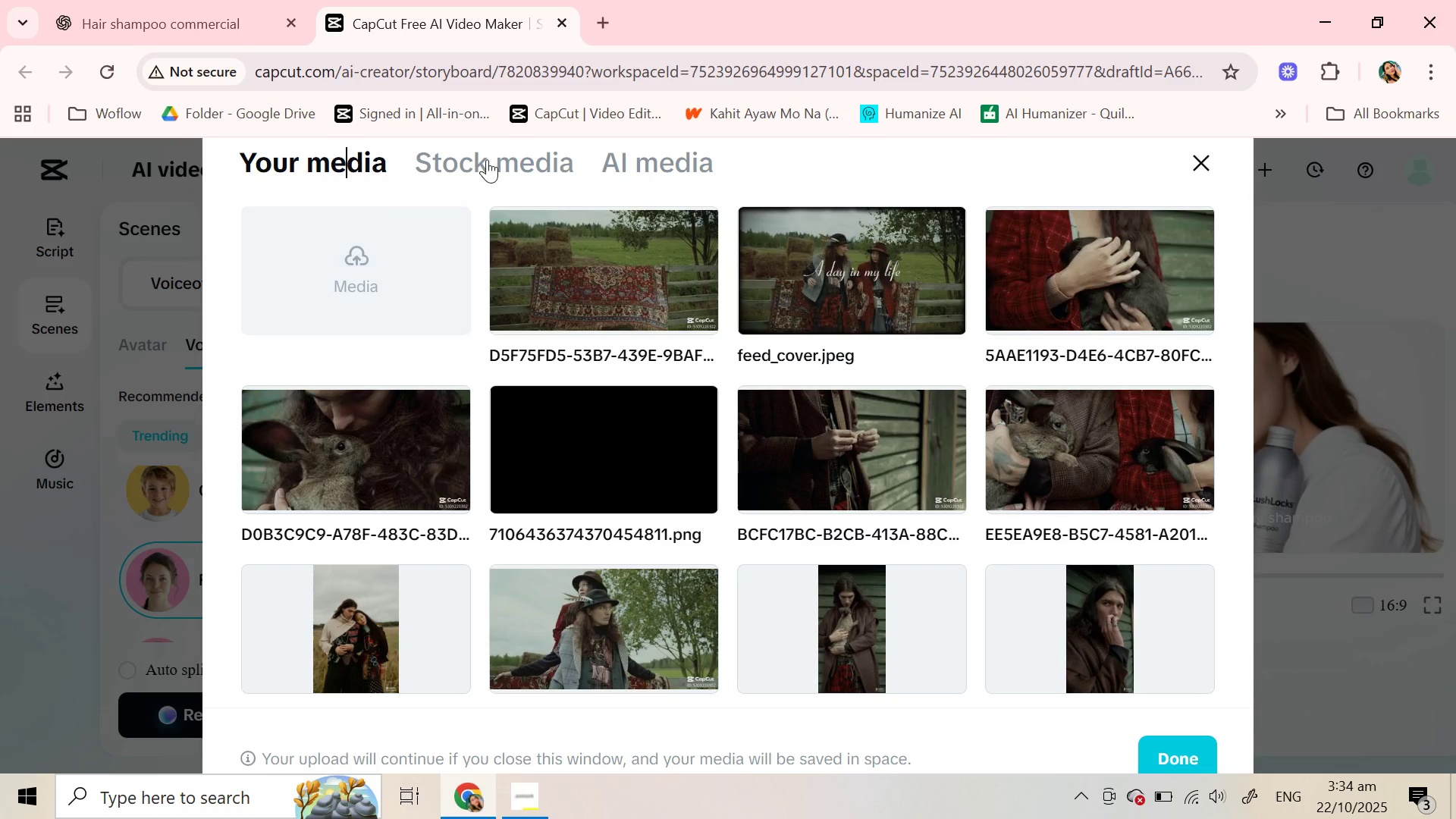 
left_click([487, 159])
 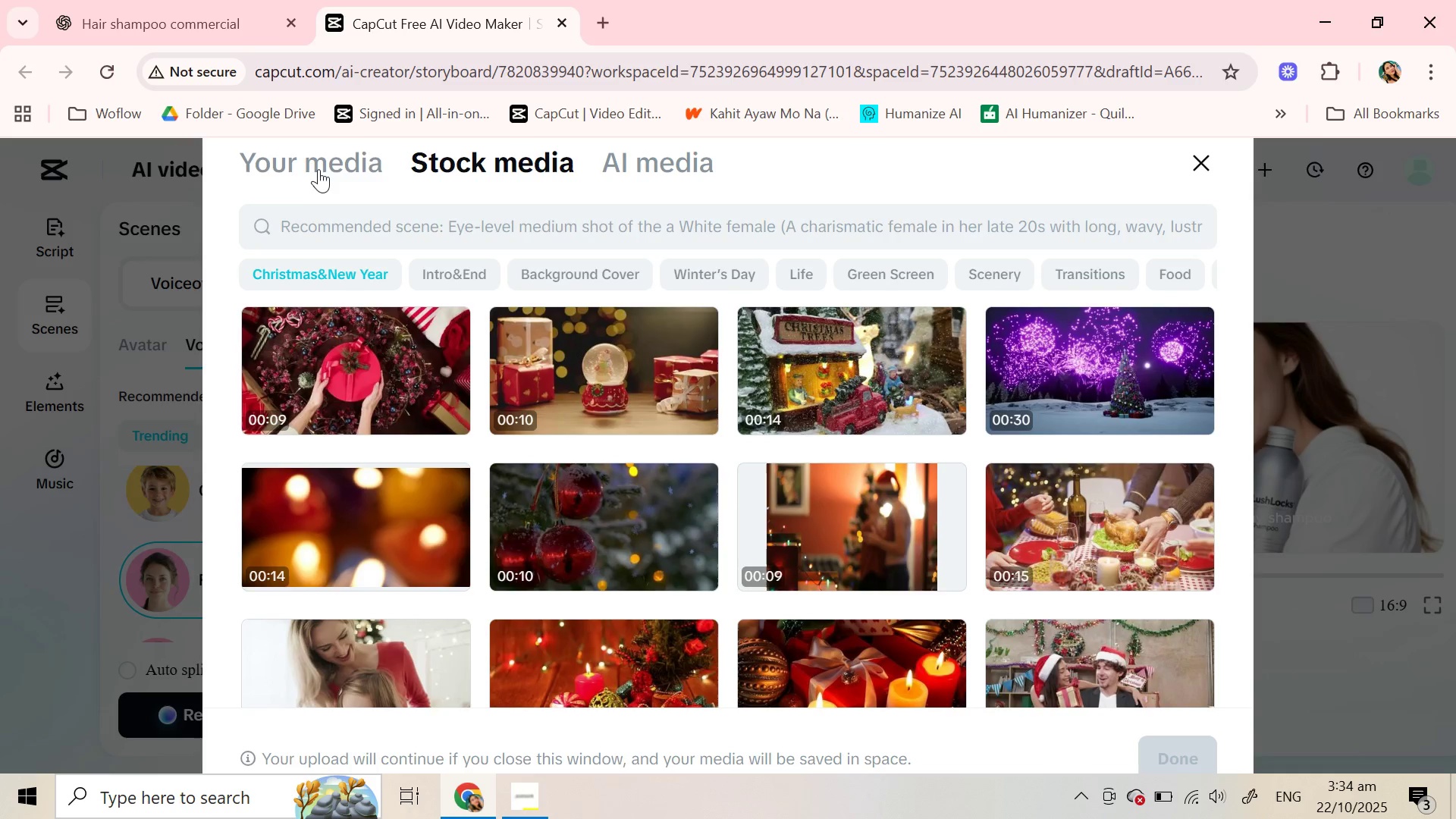 
left_click([317, 167])
 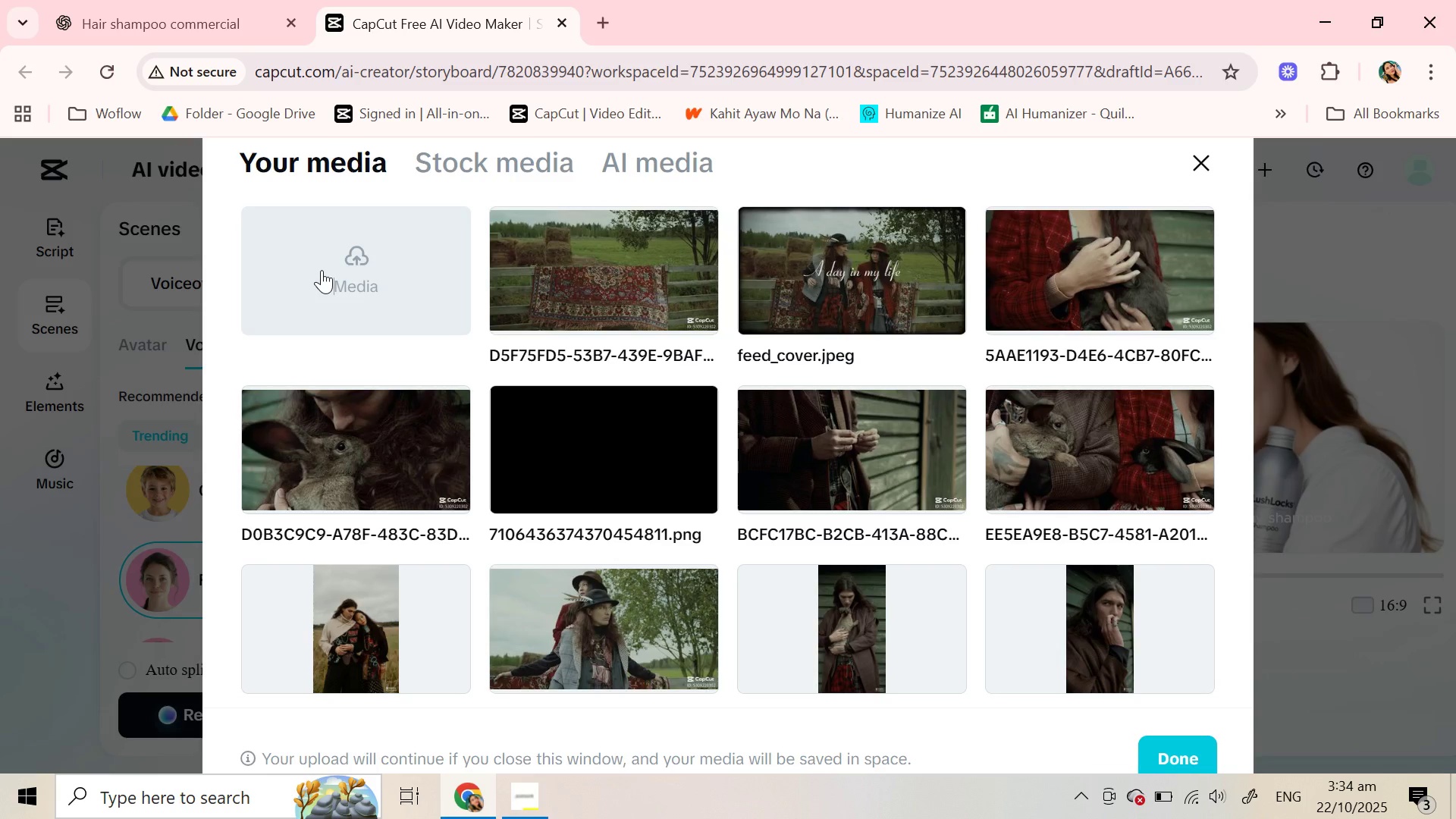 
left_click([322, 270])
 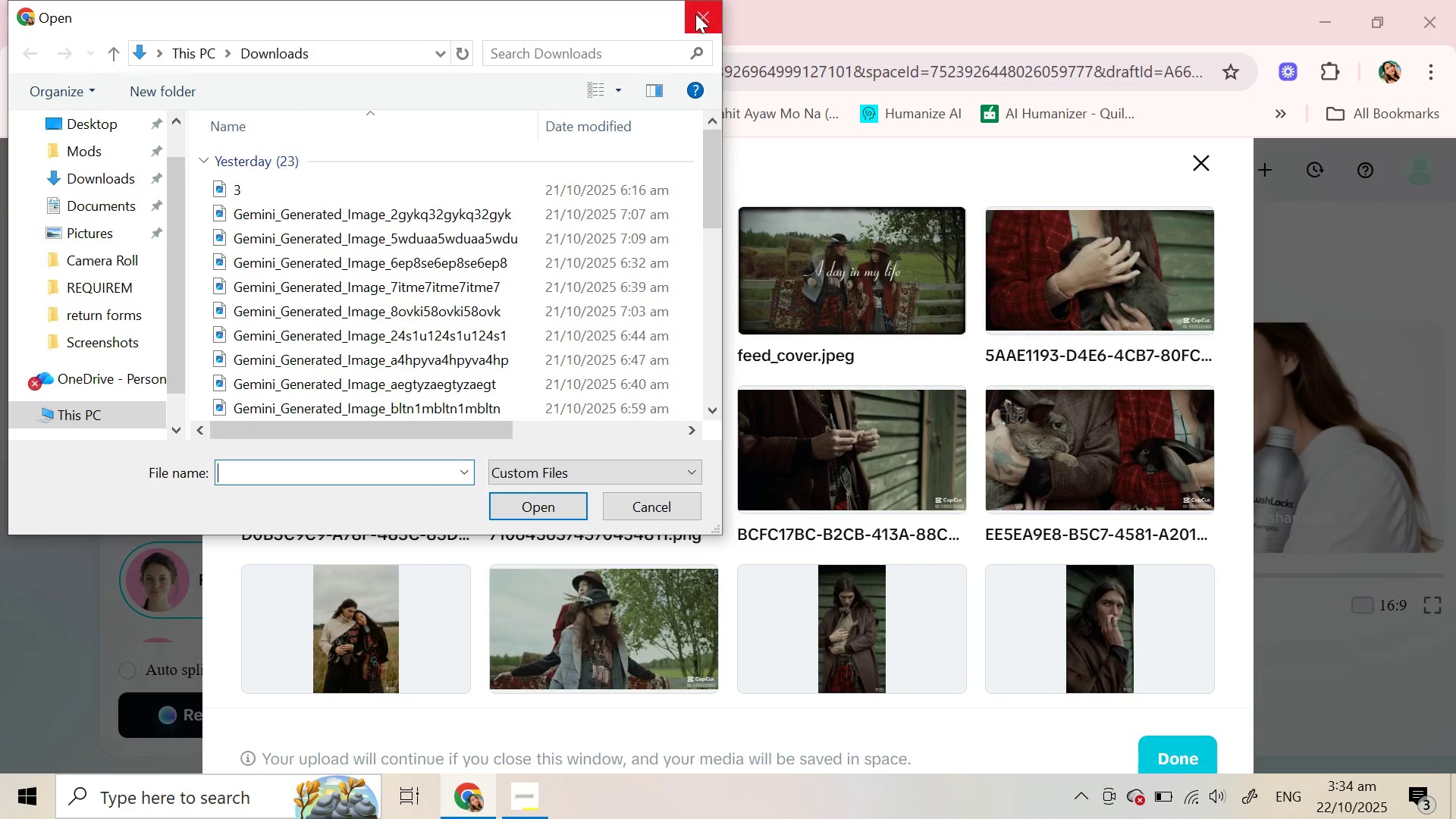 
left_click([695, 14])
 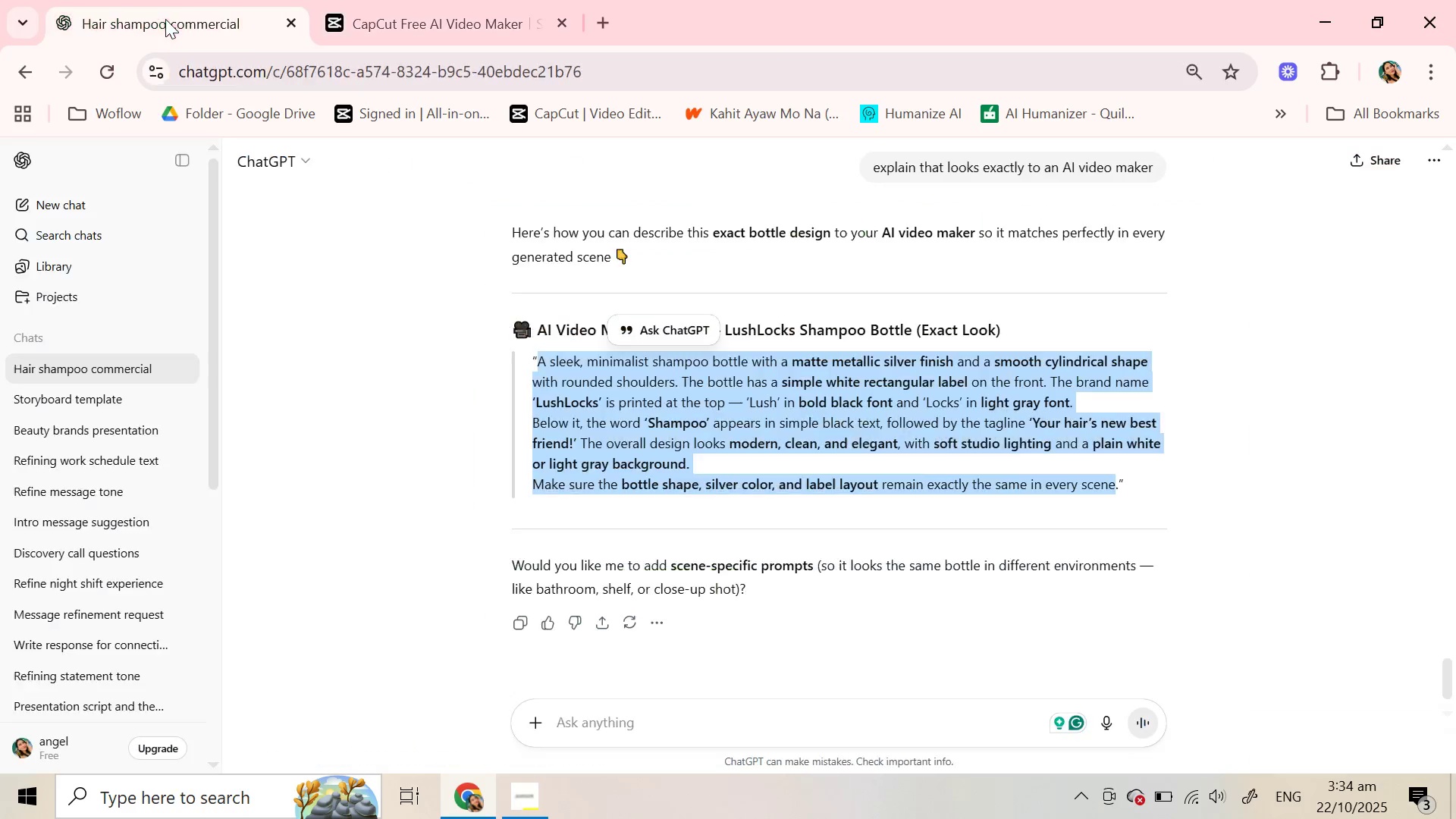 
left_click([165, 19])
 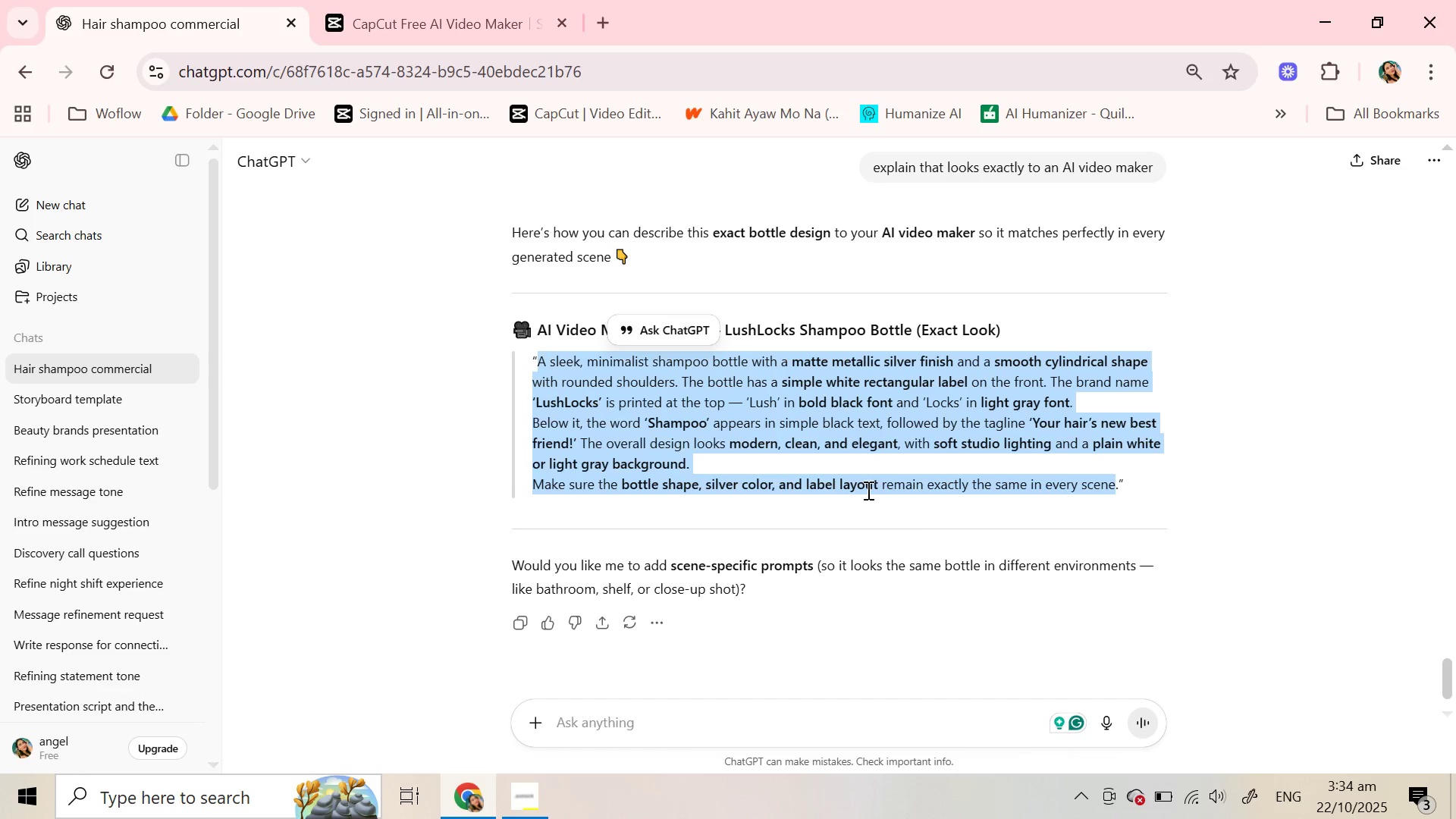 
scroll: coordinate [865, 489], scroll_direction: up, amount: 2.0
 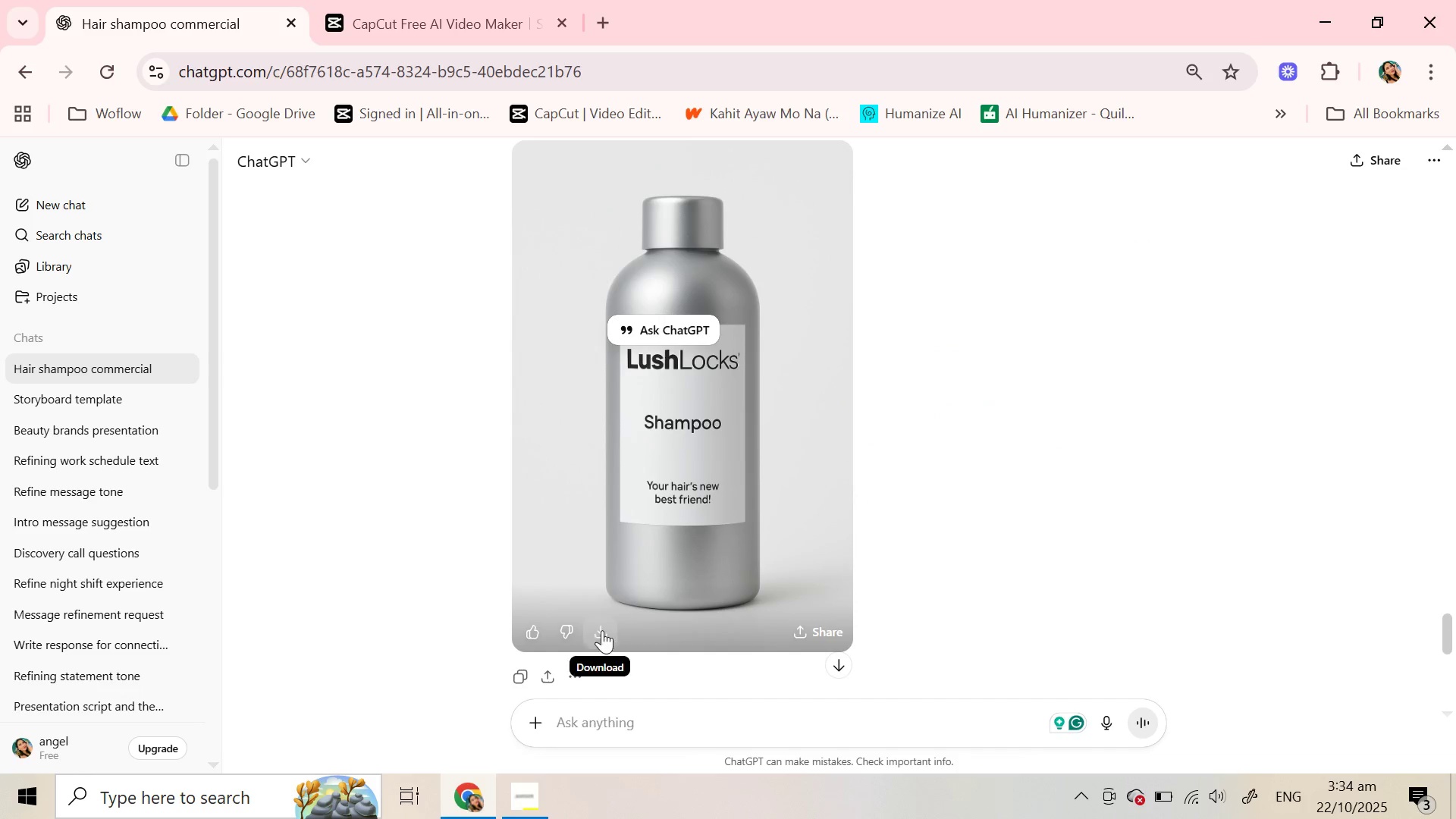 
left_click([600, 634])
 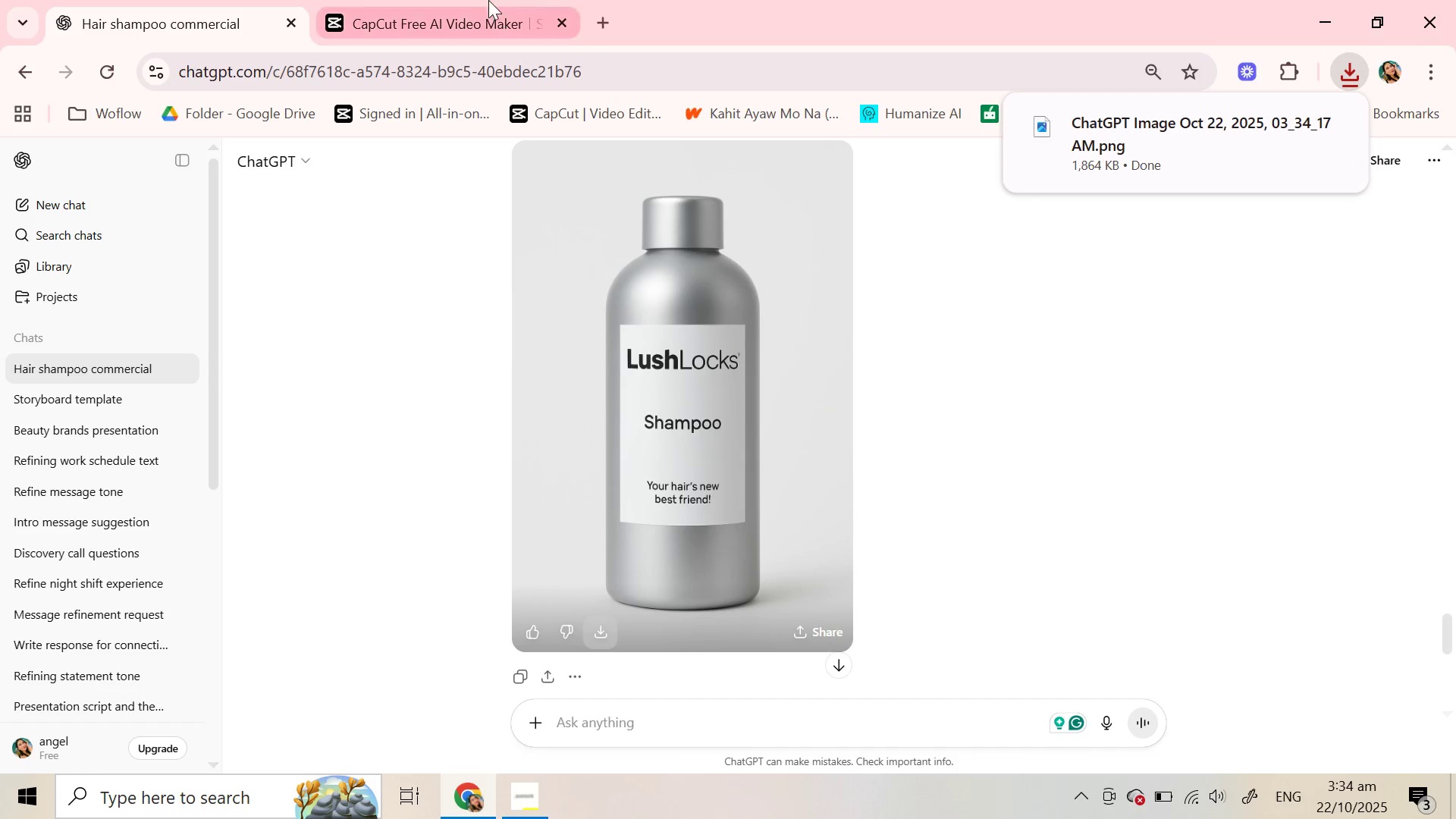 
left_click([441, 4])
 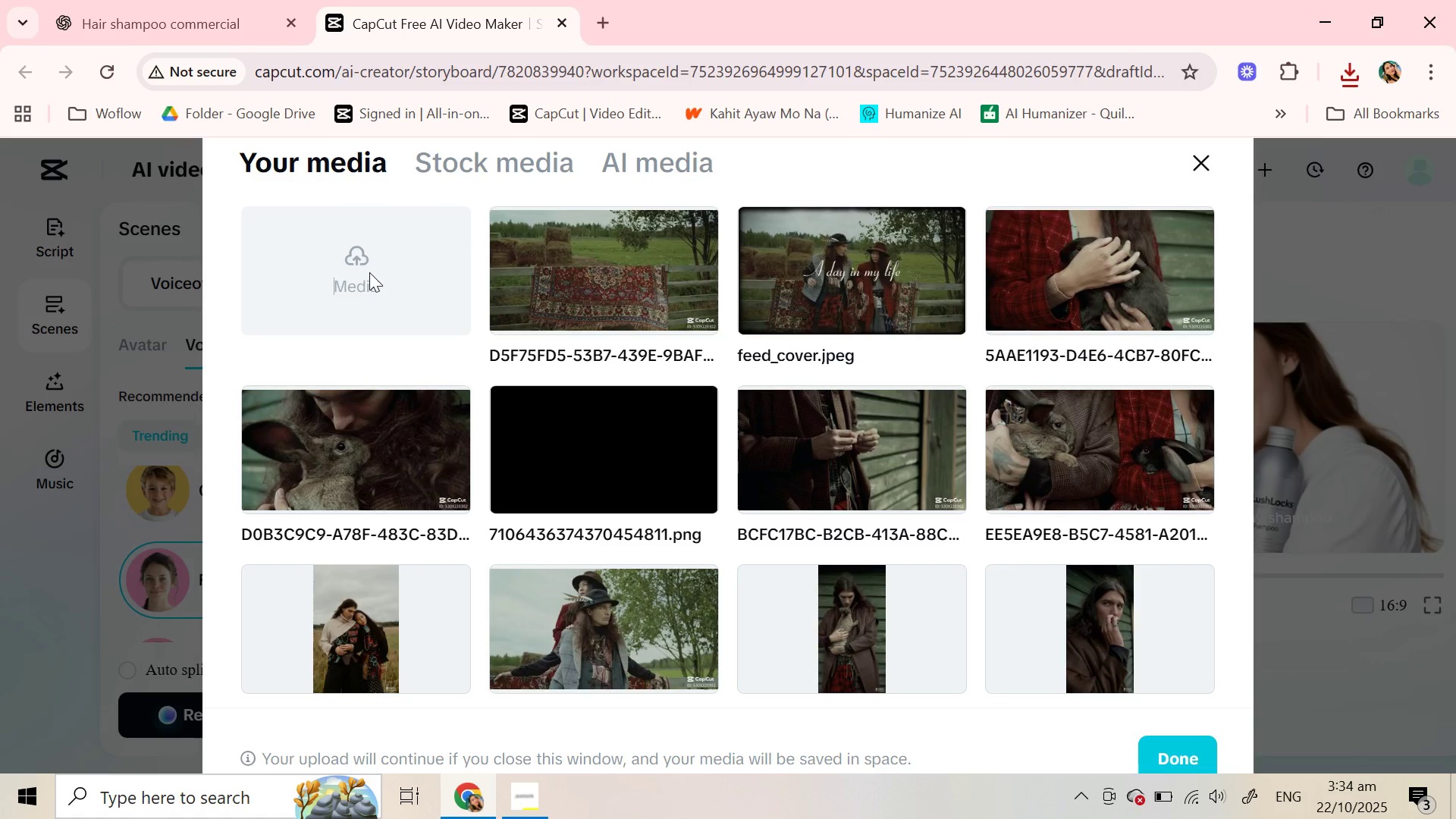 
left_click([369, 272])
 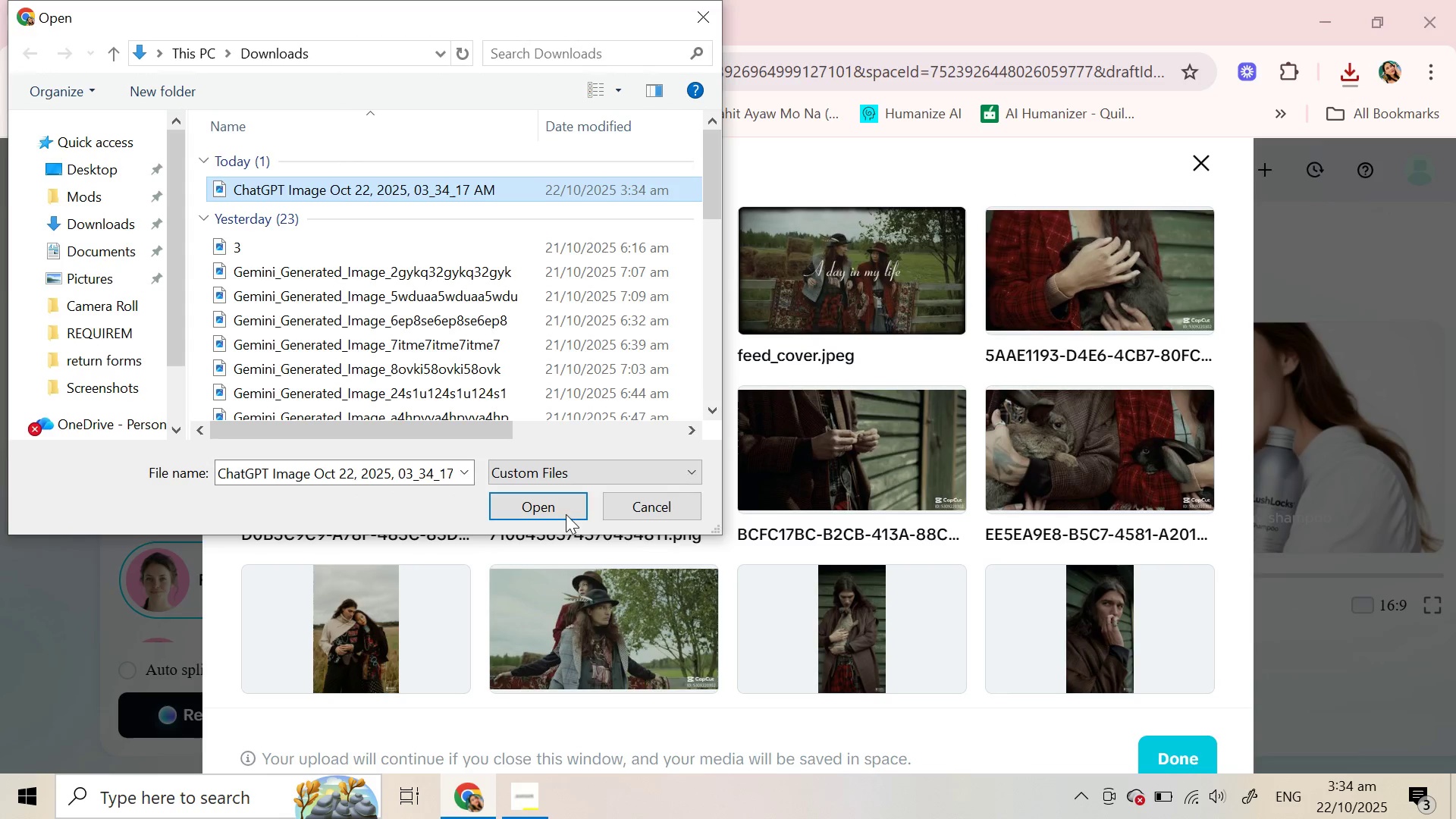 
left_click([527, 495])
 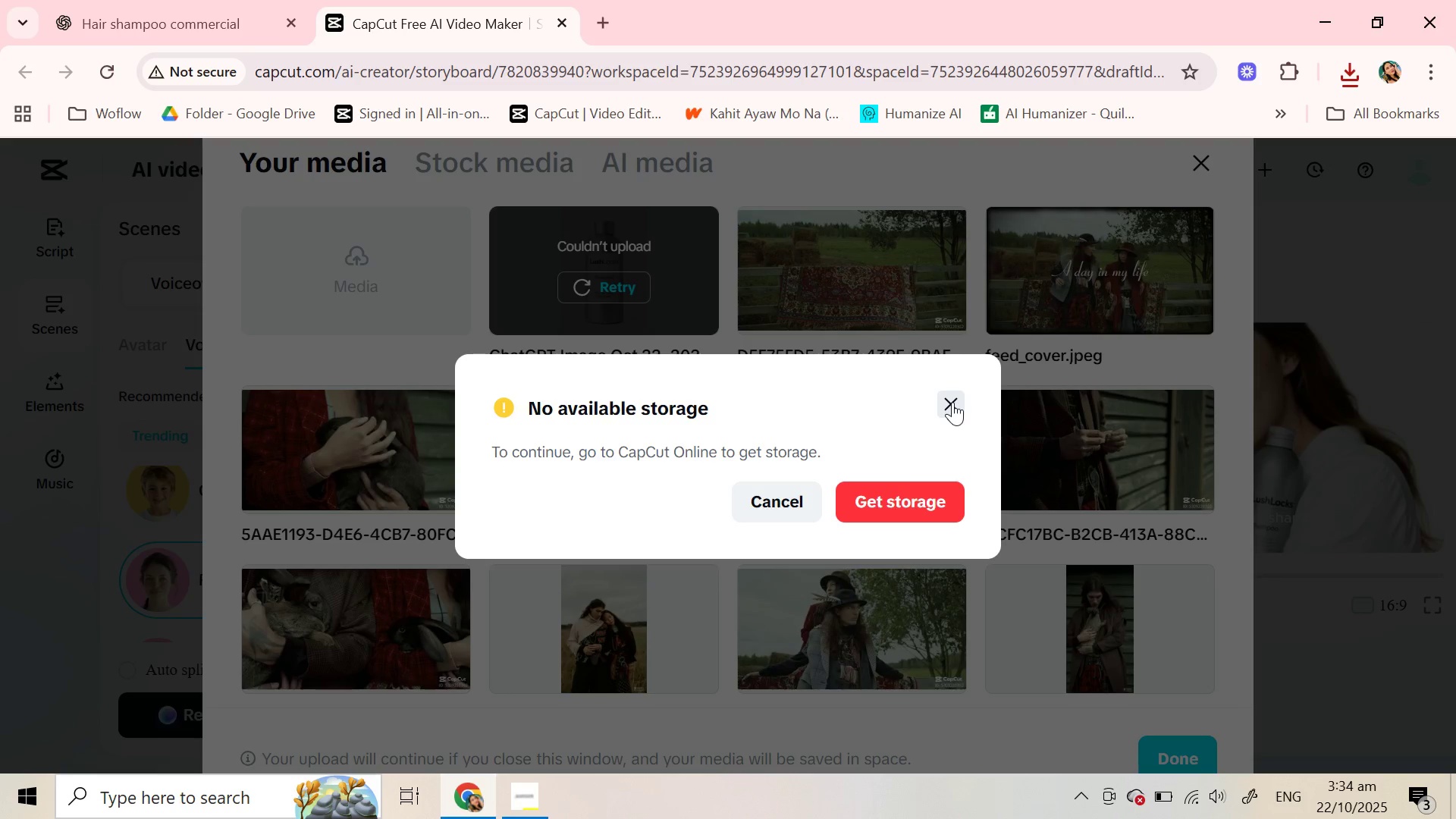 
wait(6.12)
 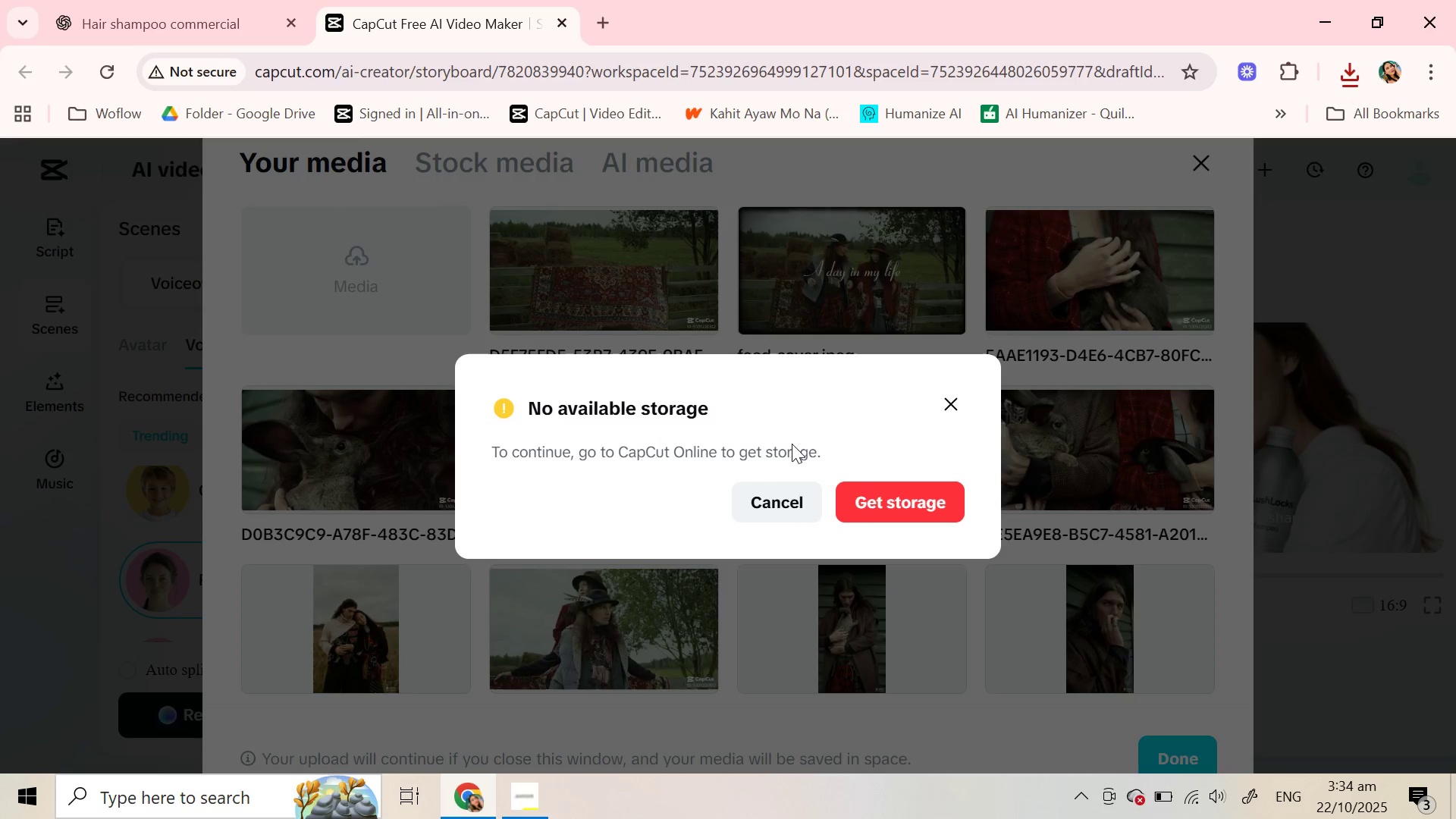 
left_click([572, 290])
 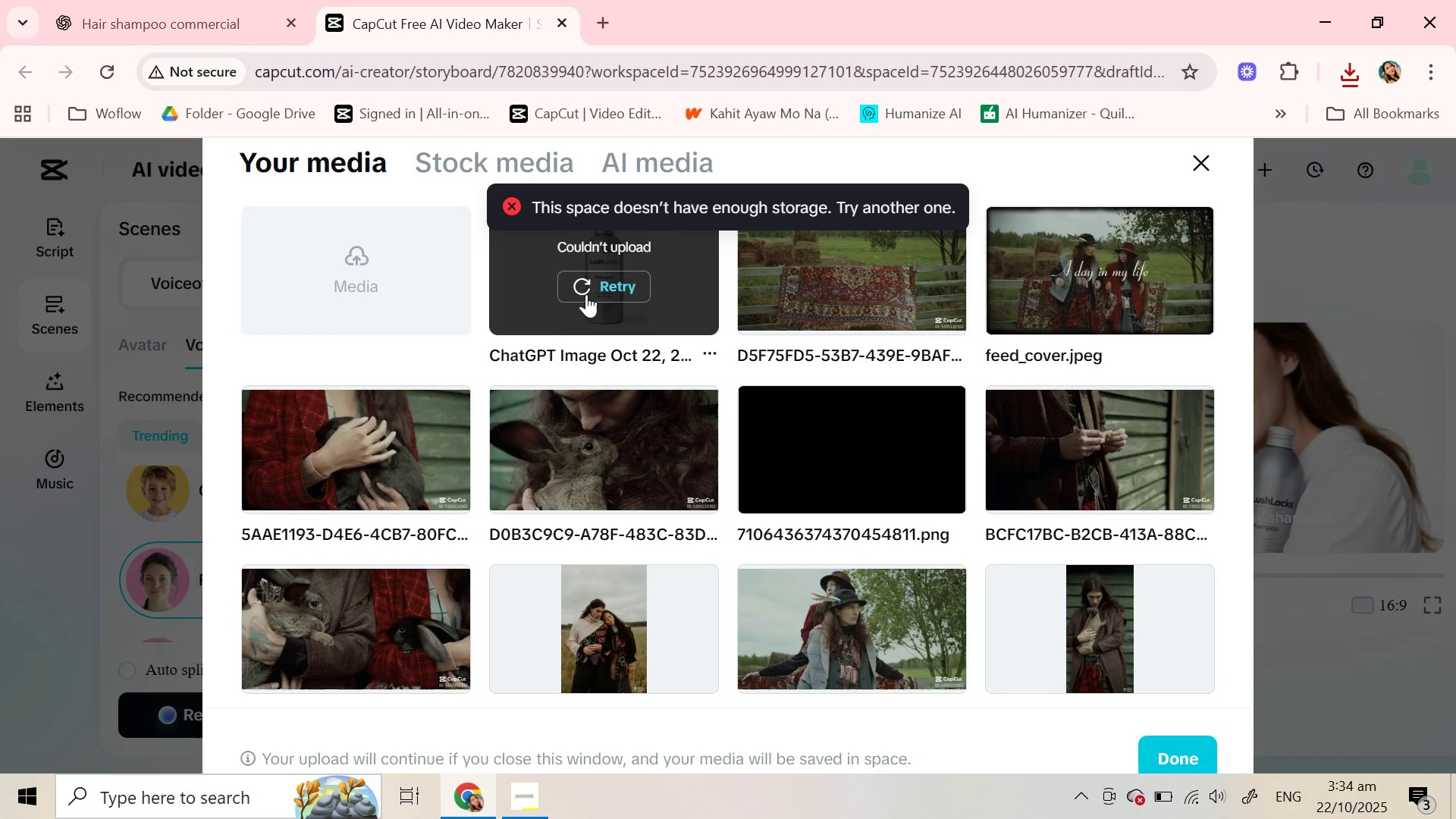 
mouse_move([594, 323])
 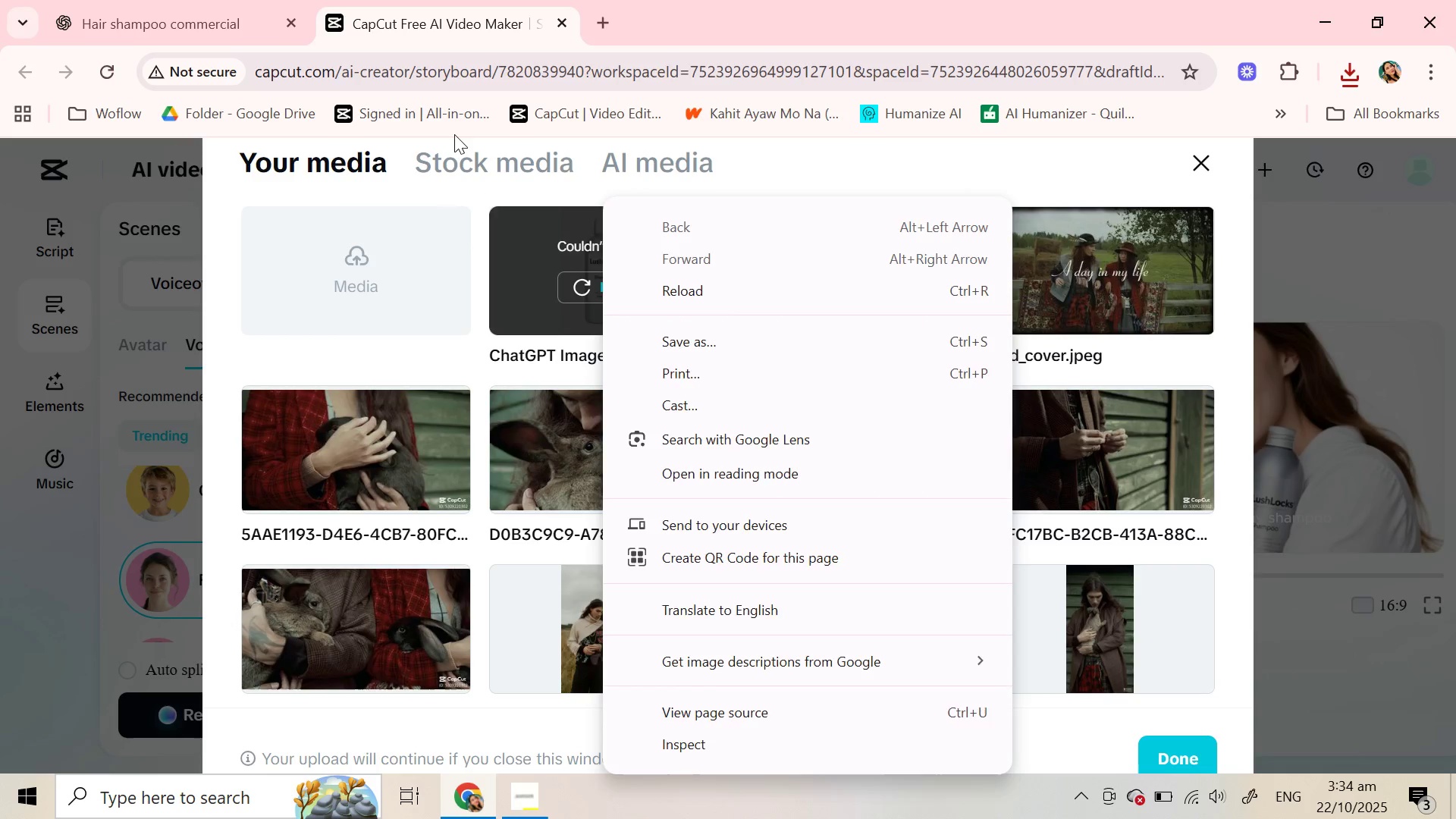 
left_click([454, 134])
 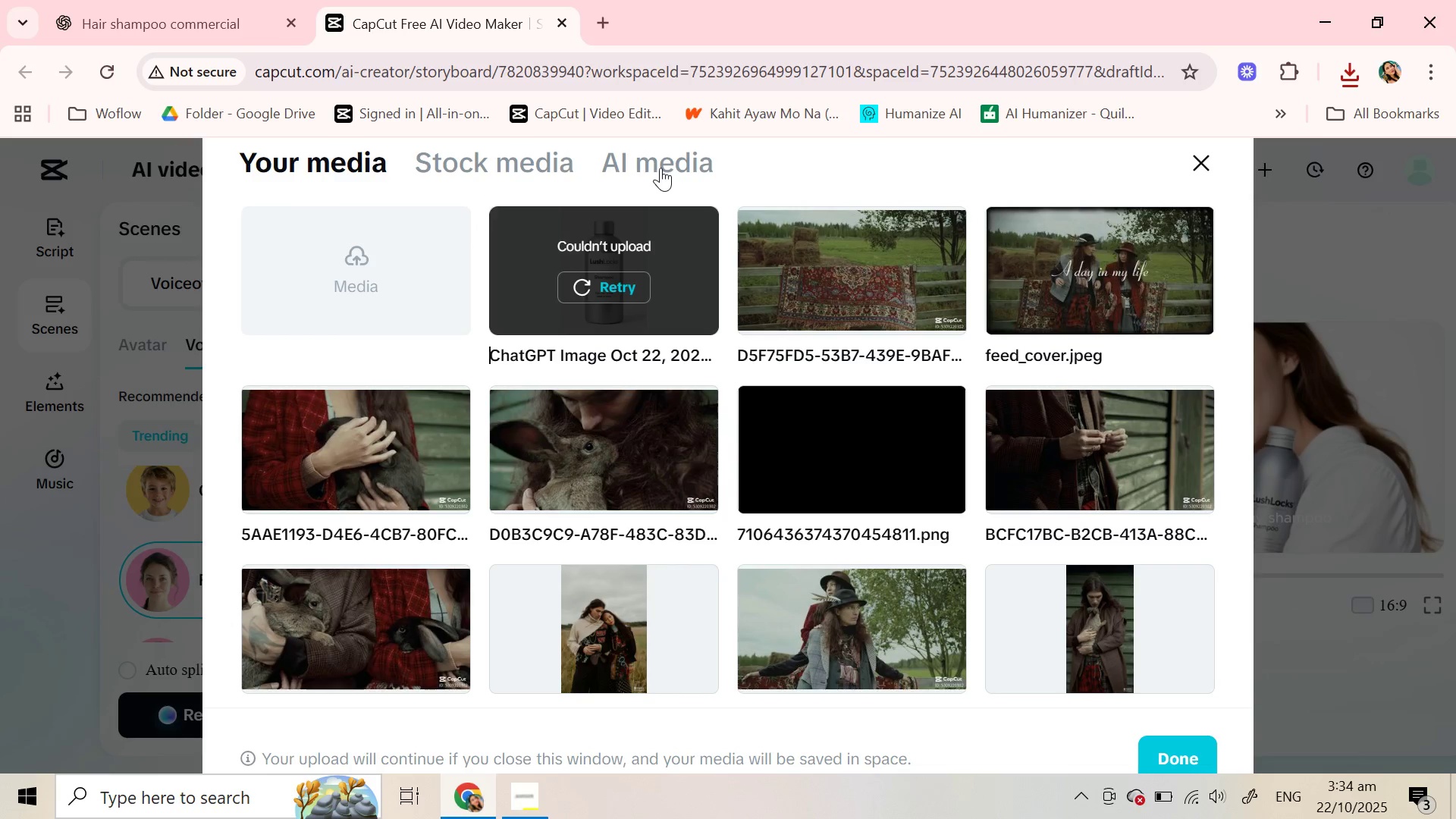 
left_click([661, 168])
 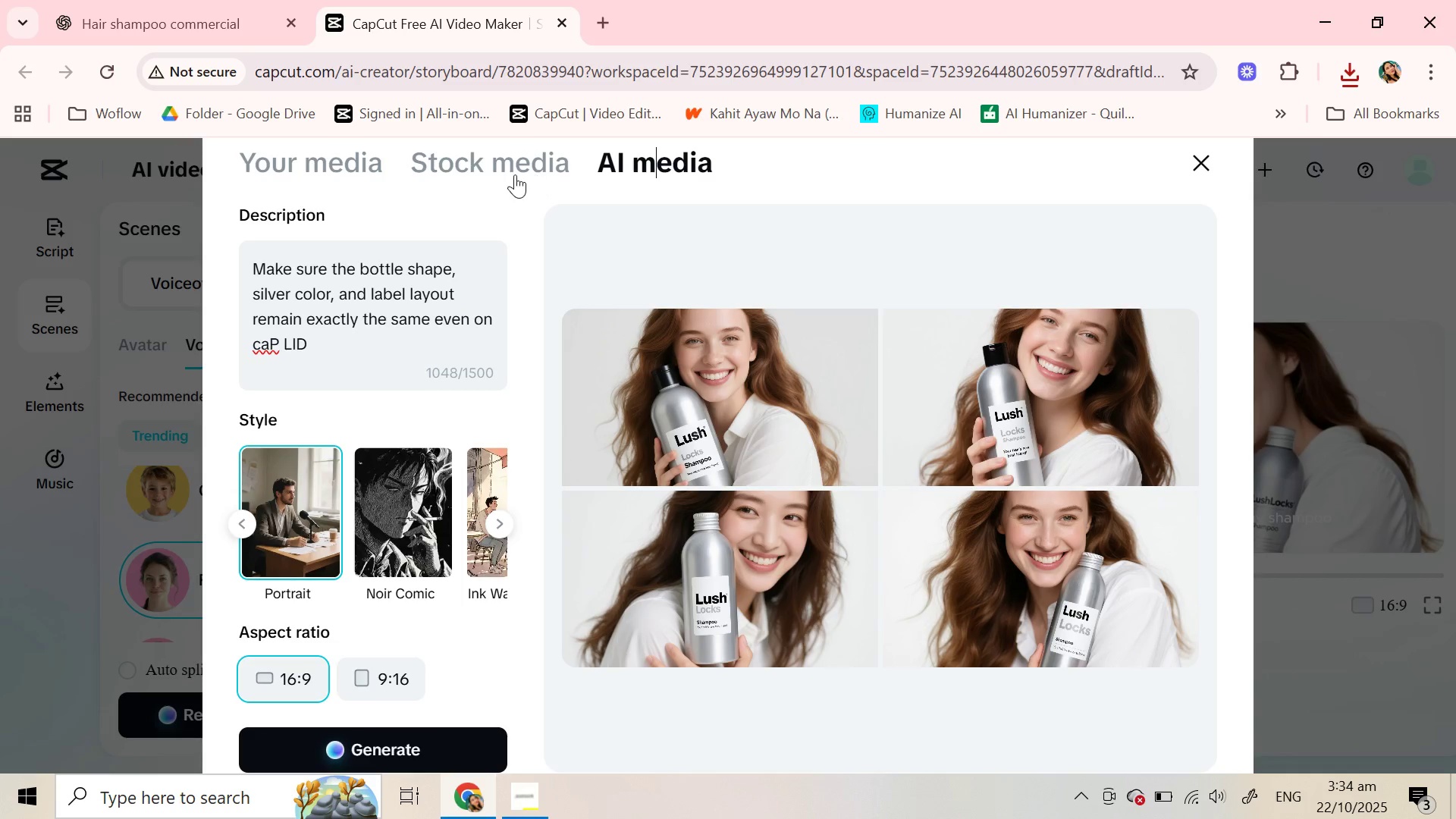 
left_click([515, 174])
 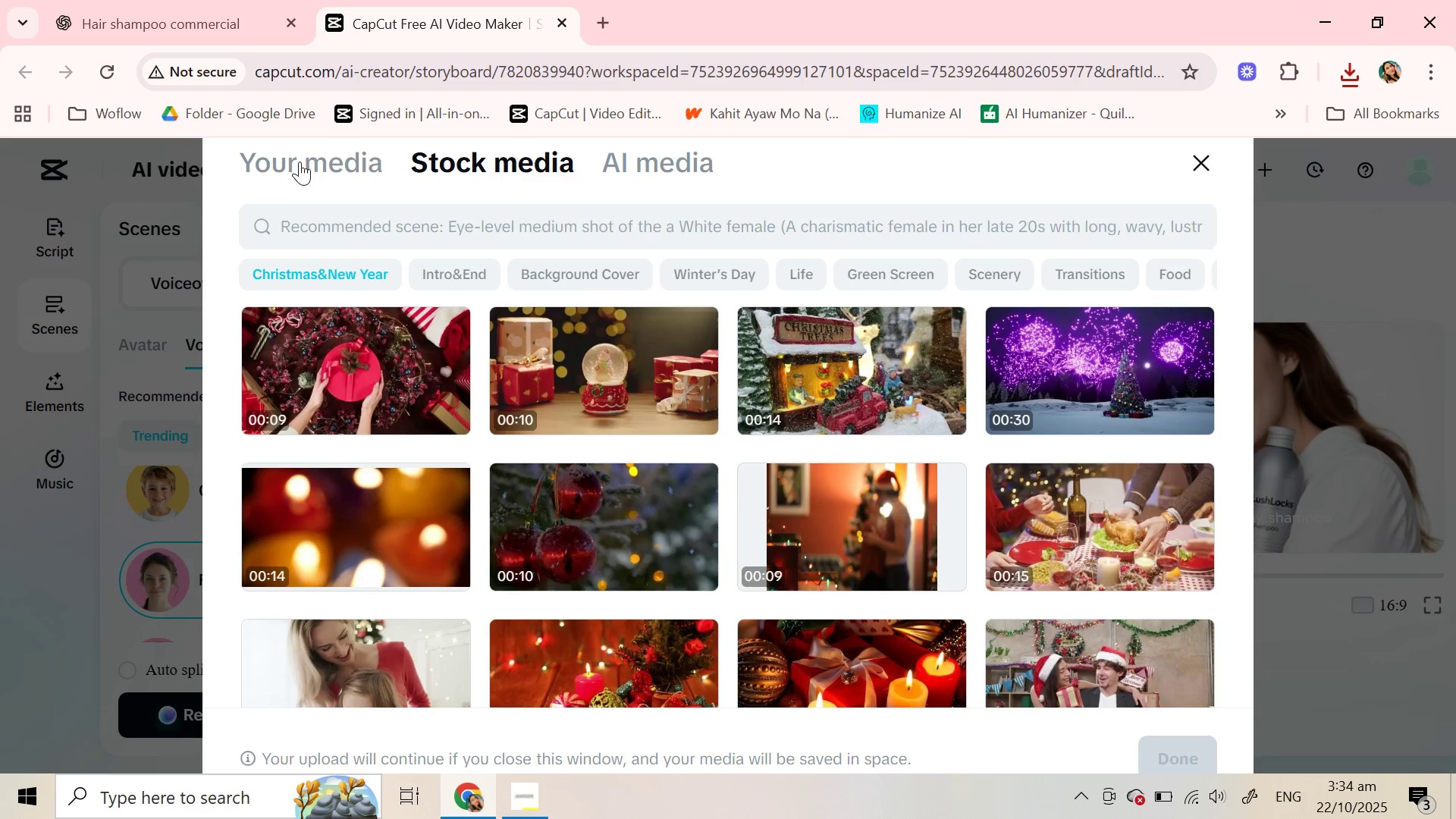 
left_click([298, 152])
 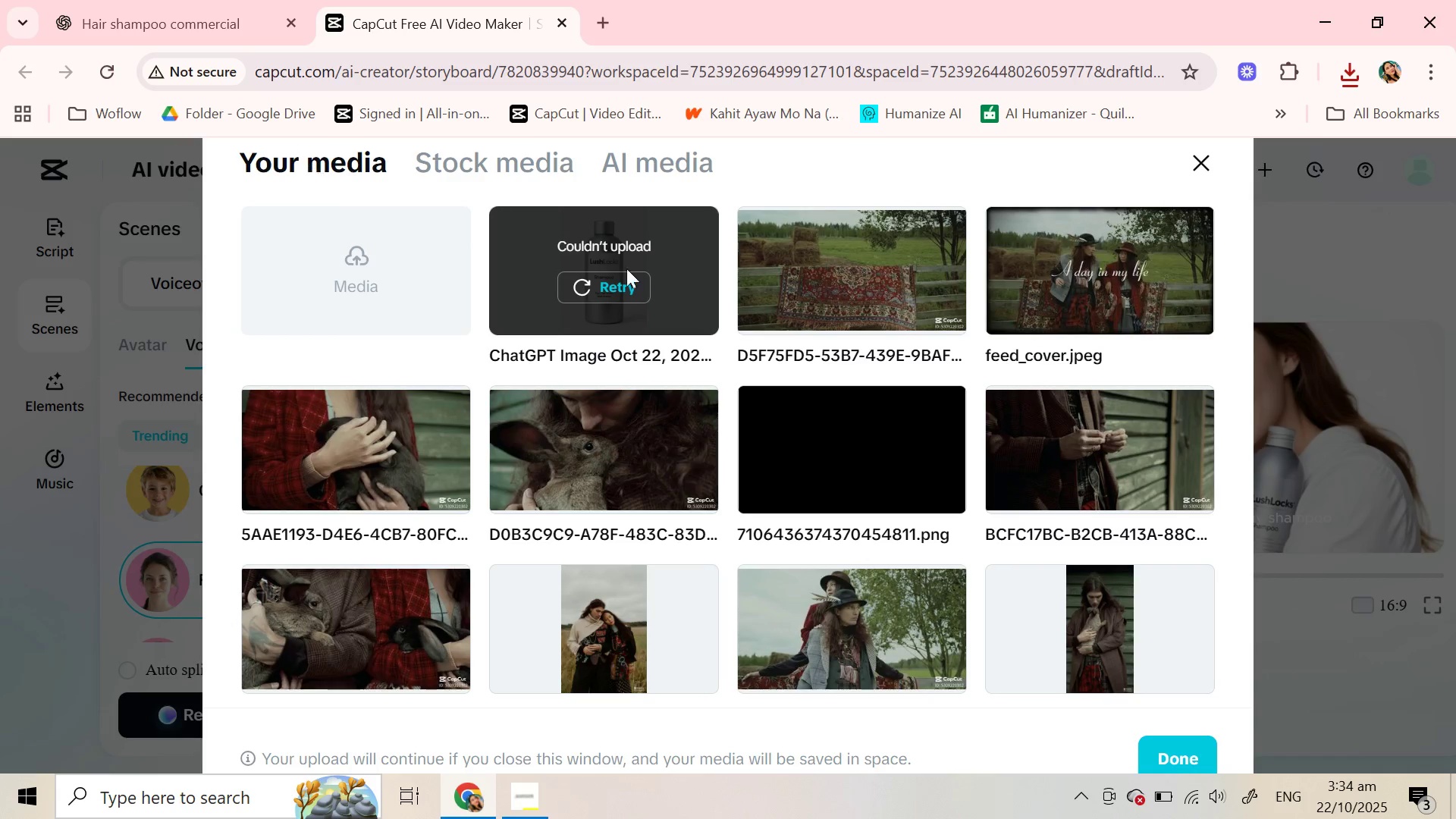 
scroll: coordinate [1069, 486], scroll_direction: down, amount: 7.0
 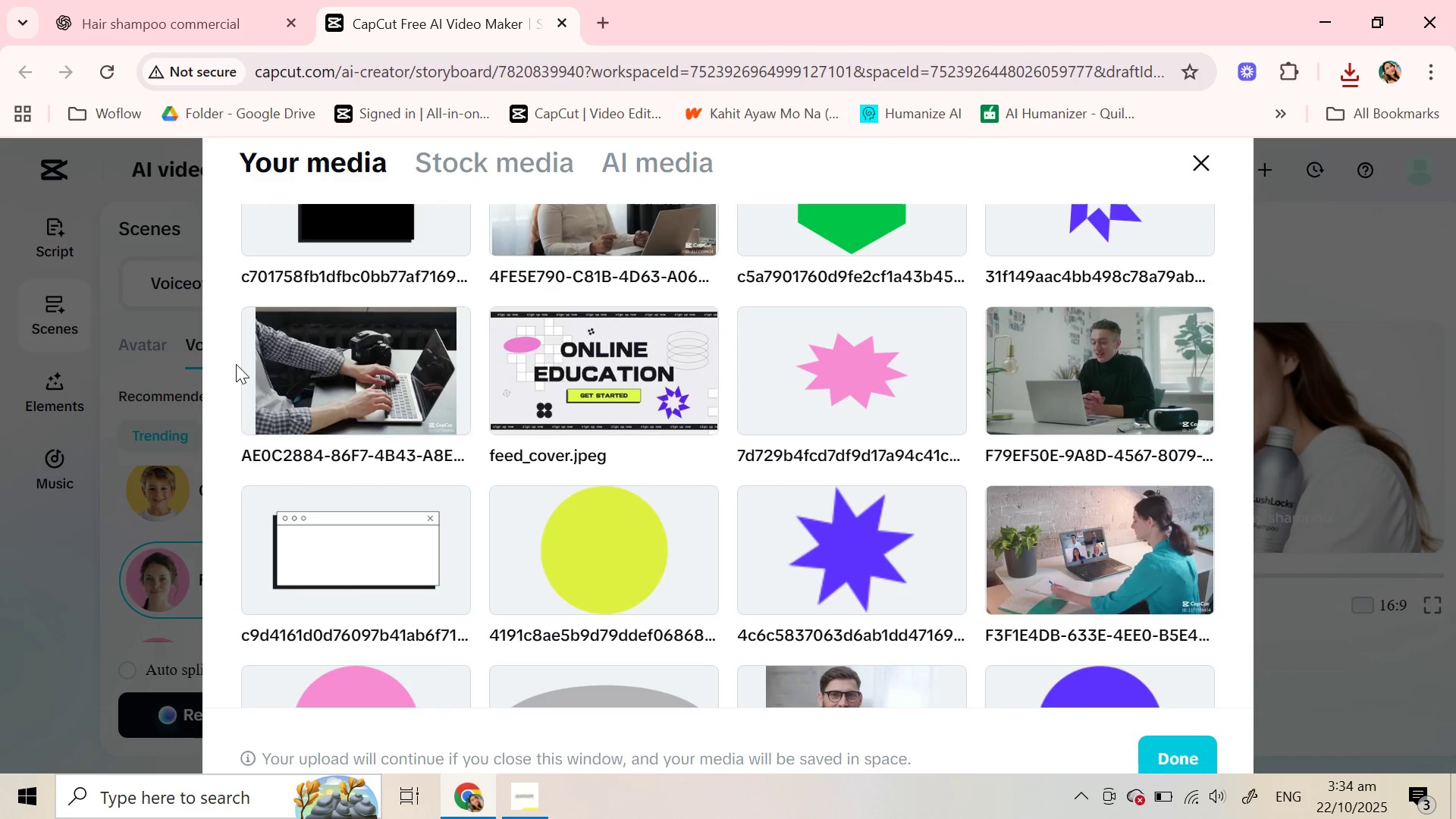 
right_click([350, 356])
 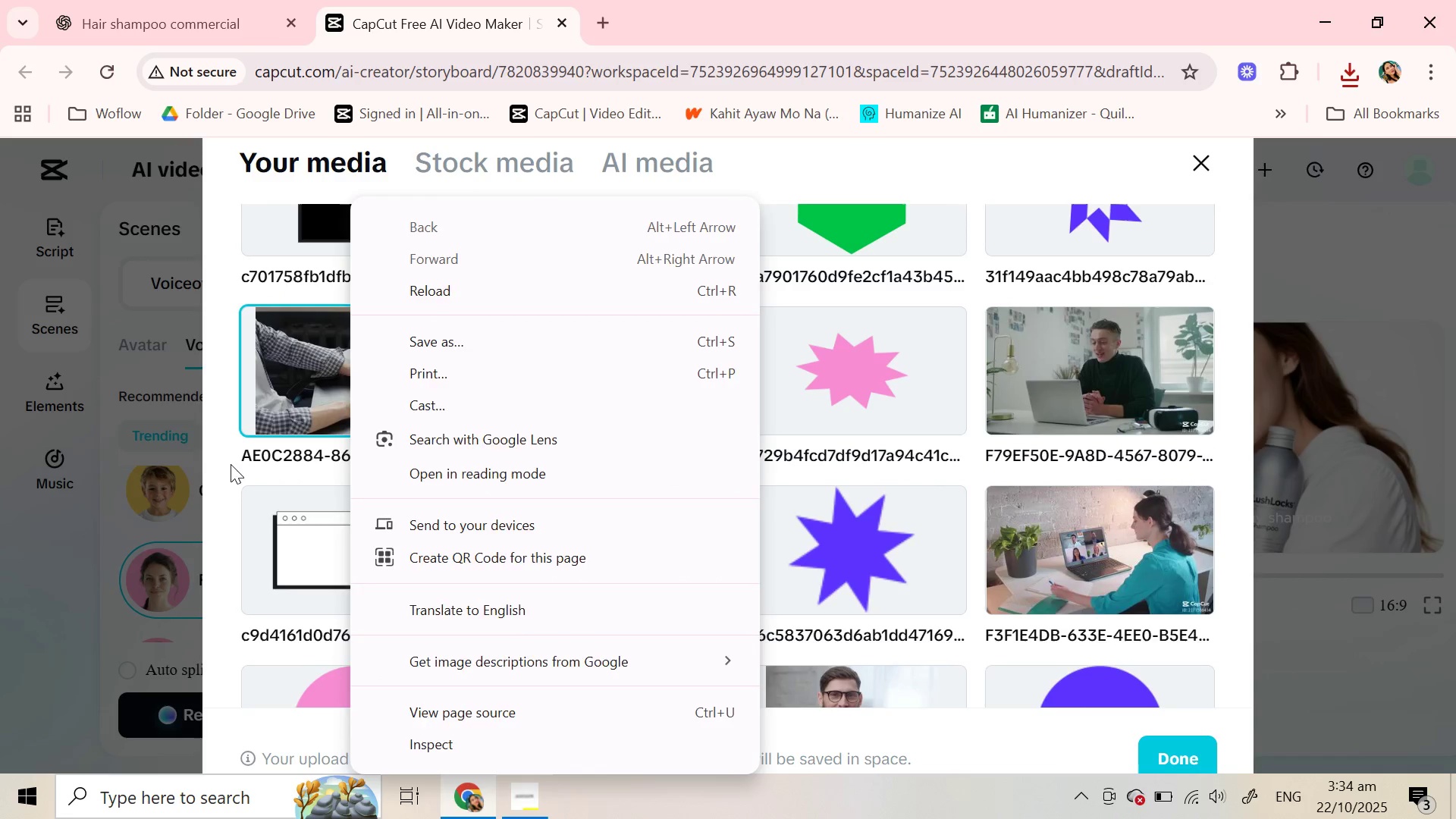 
left_click([230, 464])
 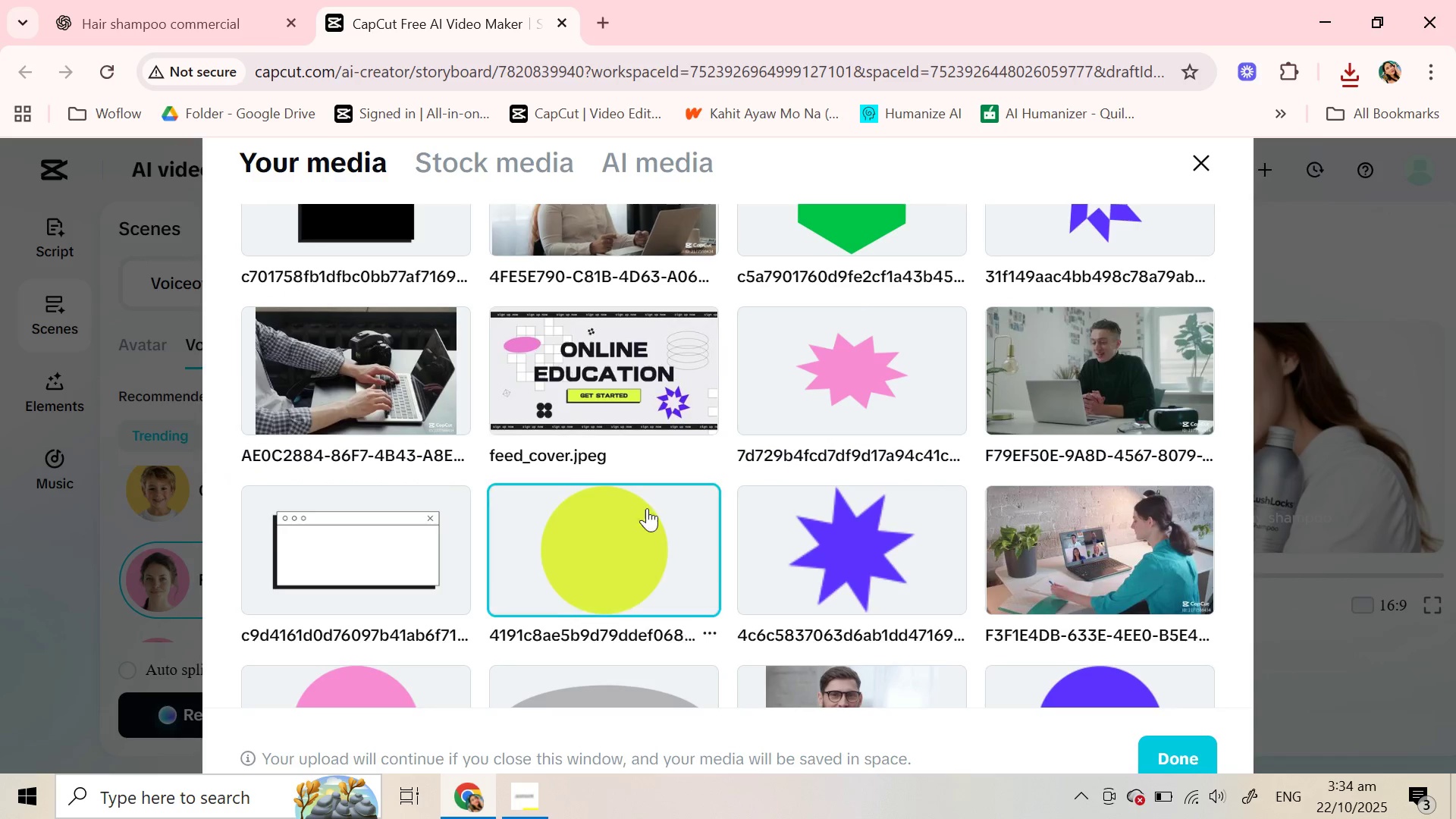 
scroll: coordinate [672, 518], scroll_direction: up, amount: 18.0
 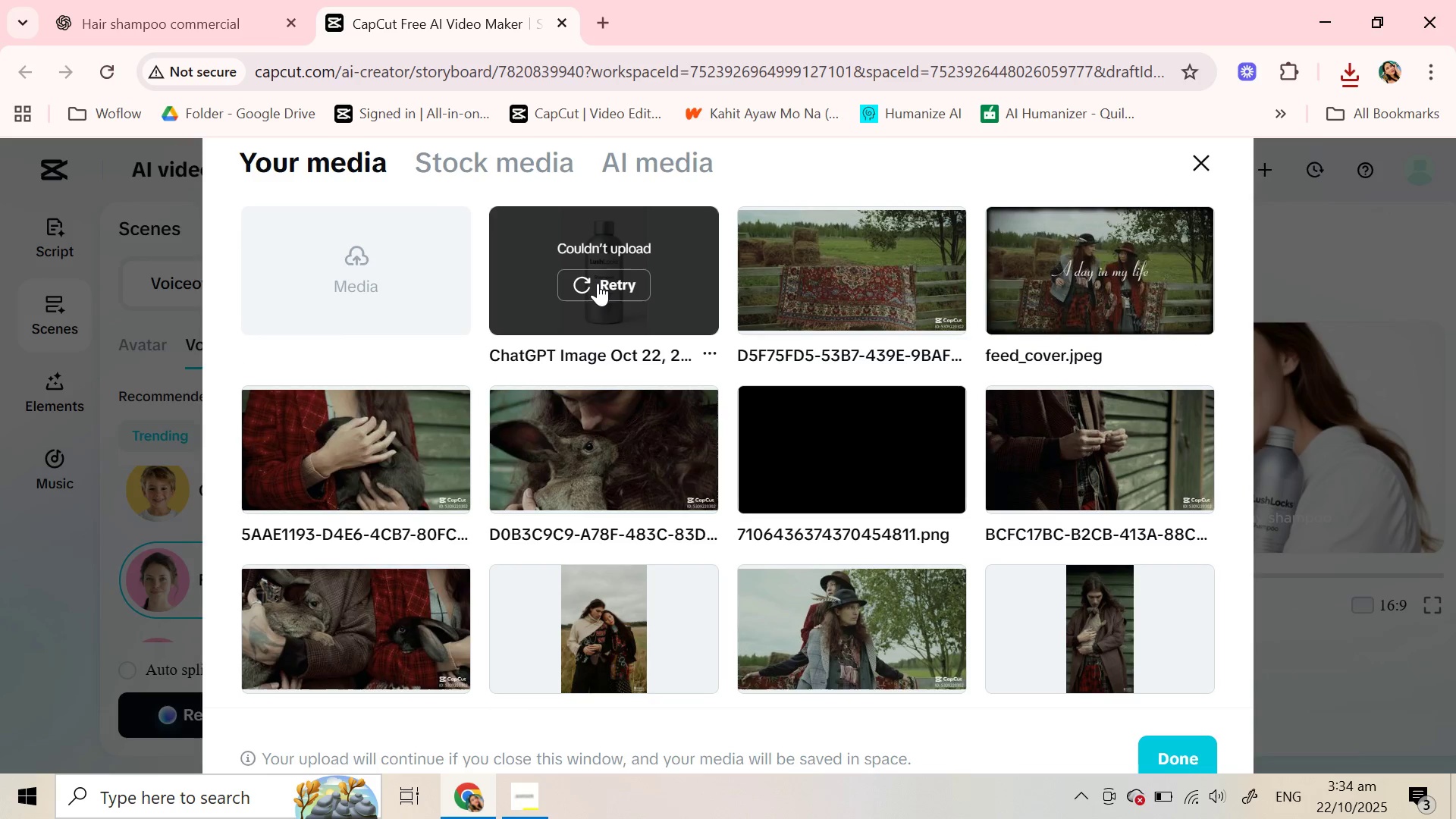 
left_click([598, 283])
 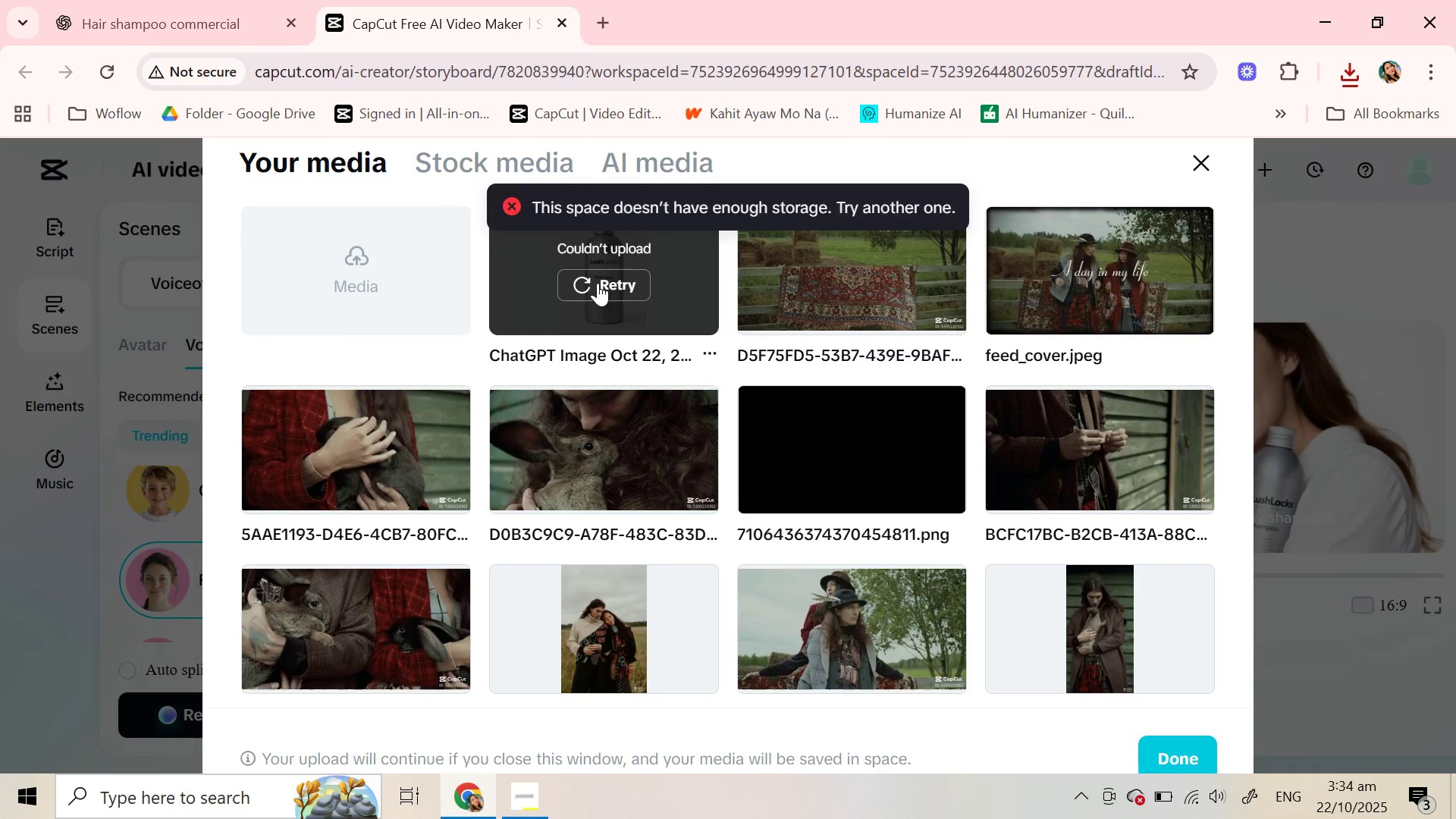 
double_click([598, 283])
 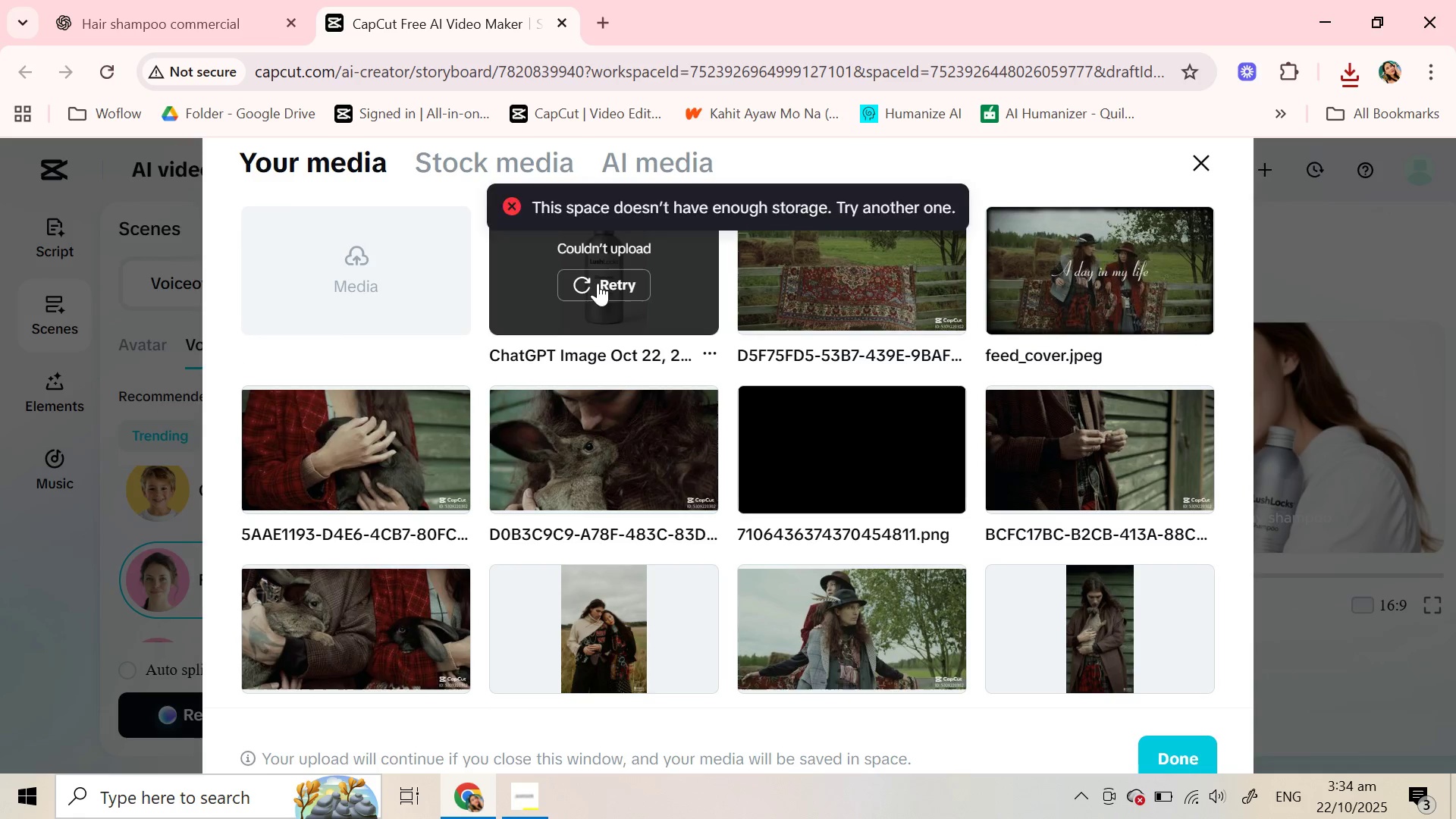 
triple_click([598, 283])
 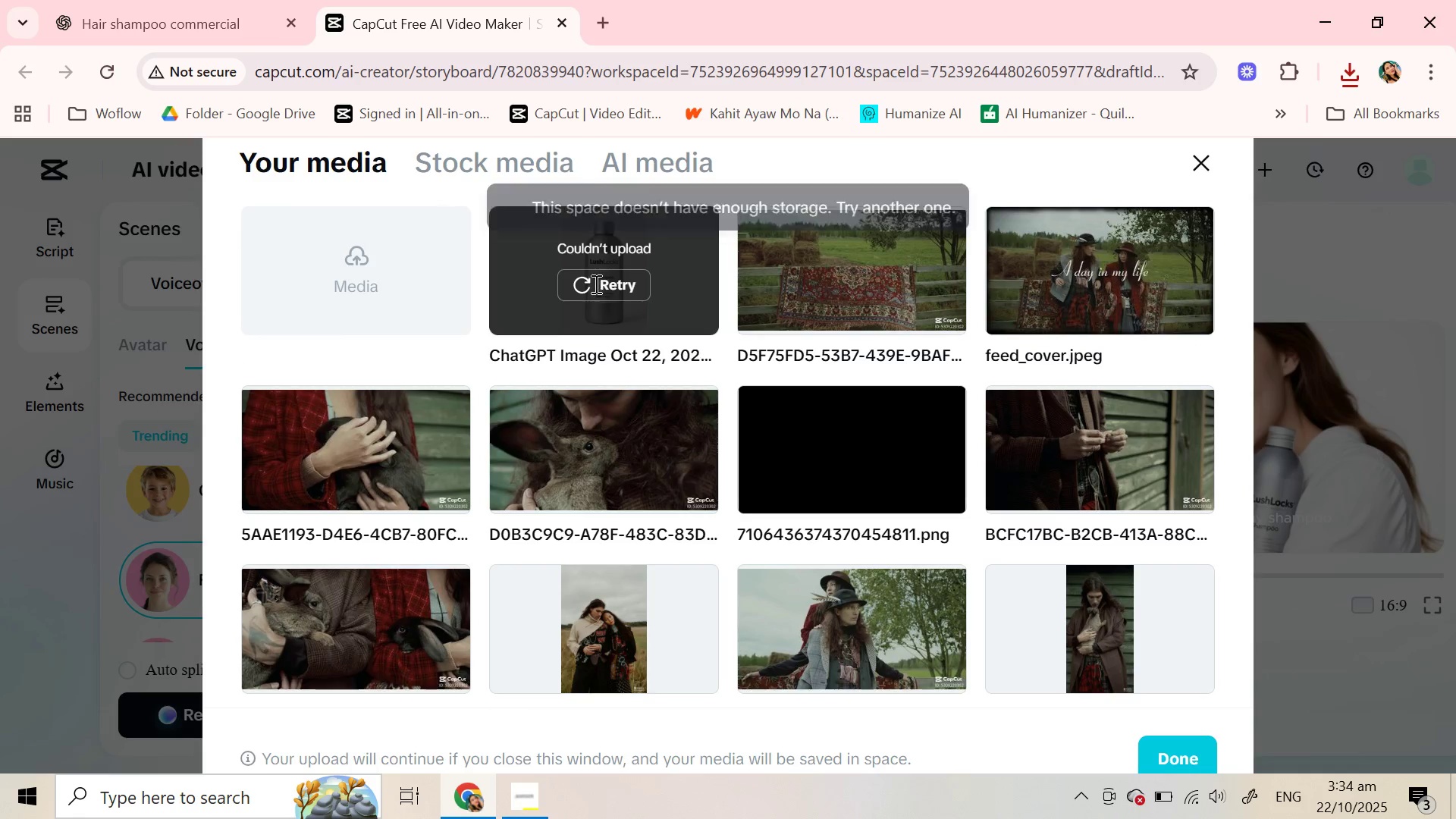 
triple_click([598, 283])
 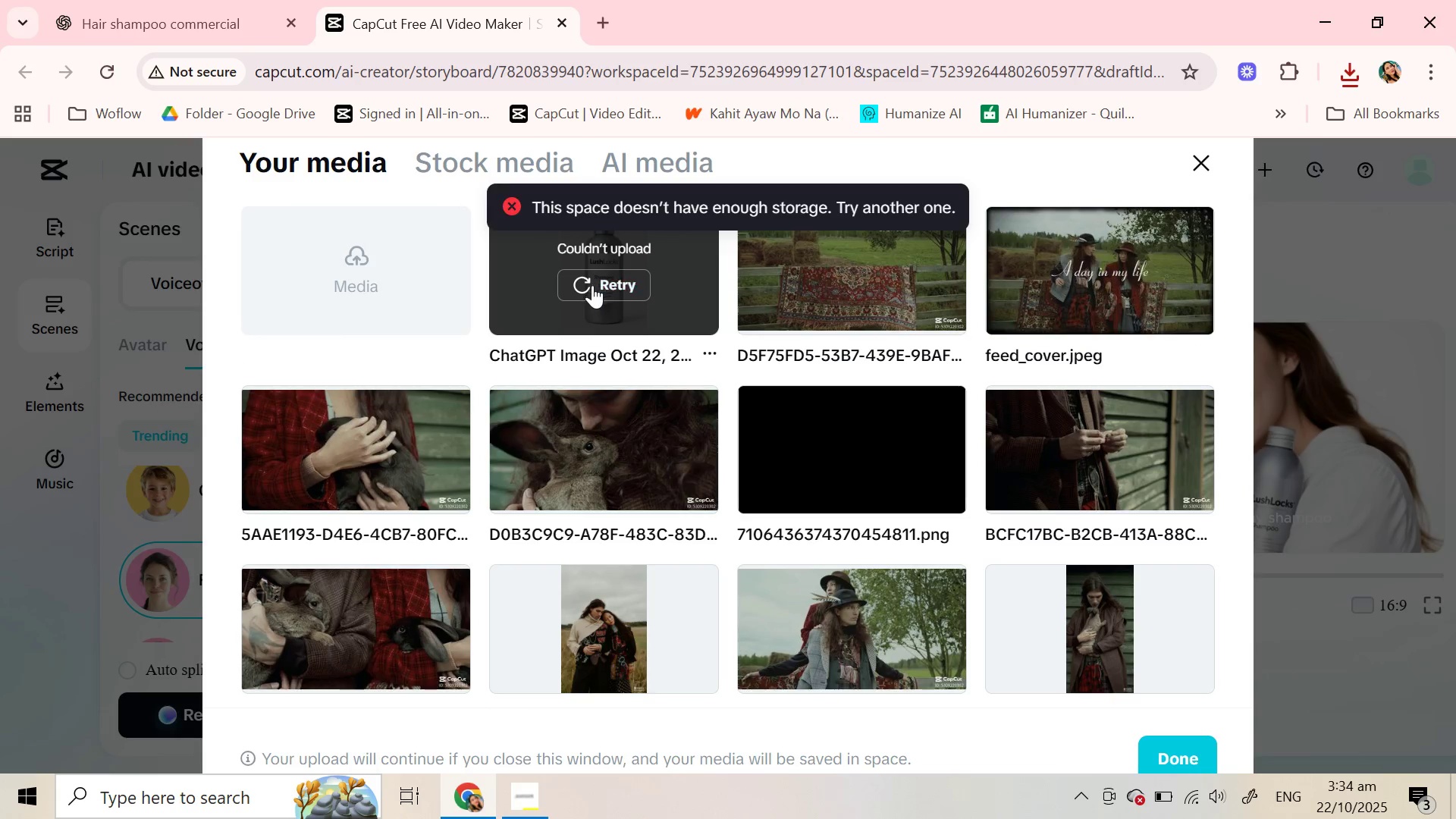 
triple_click([595, 284])
 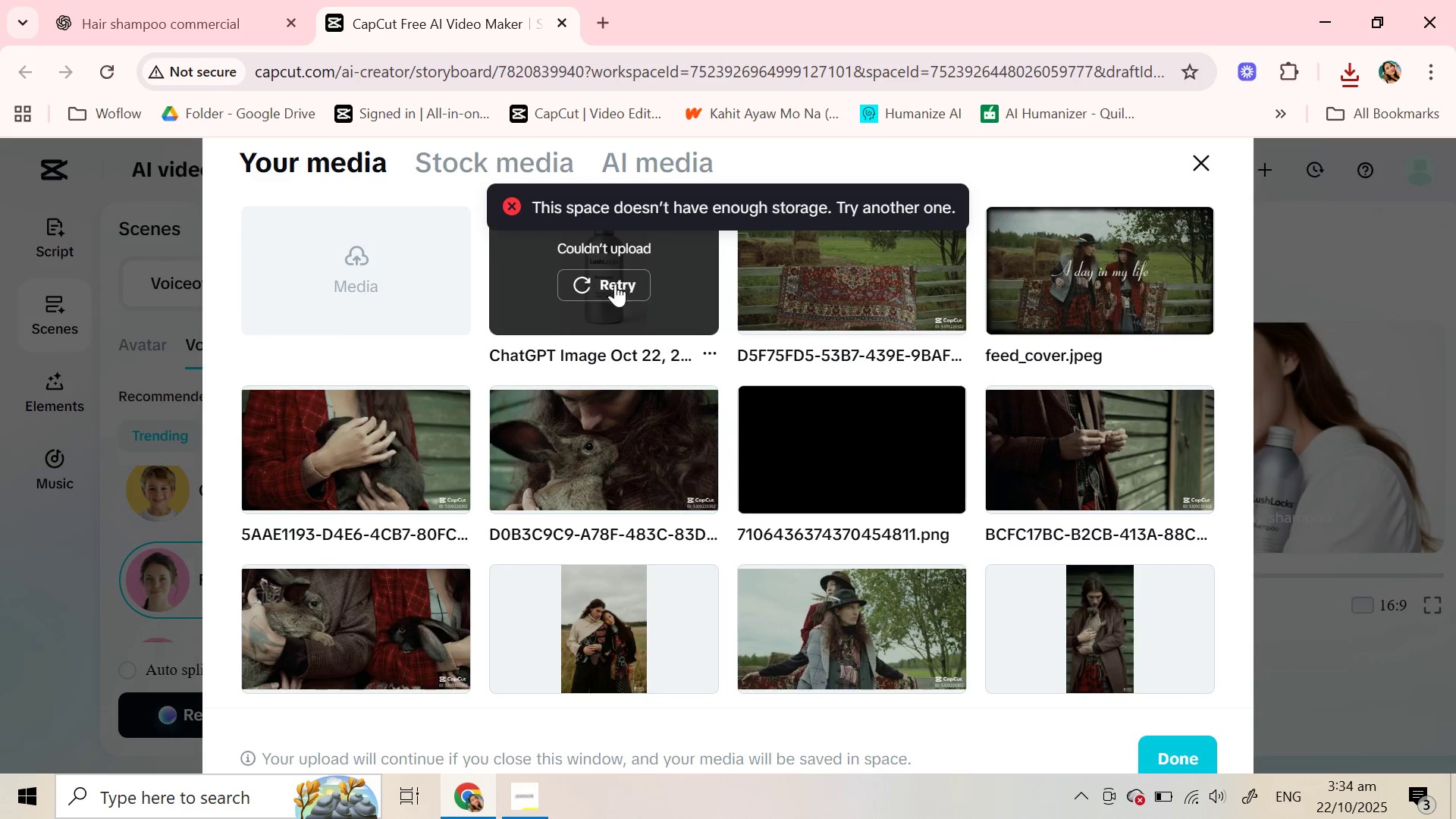 
triple_click([592, 285])
 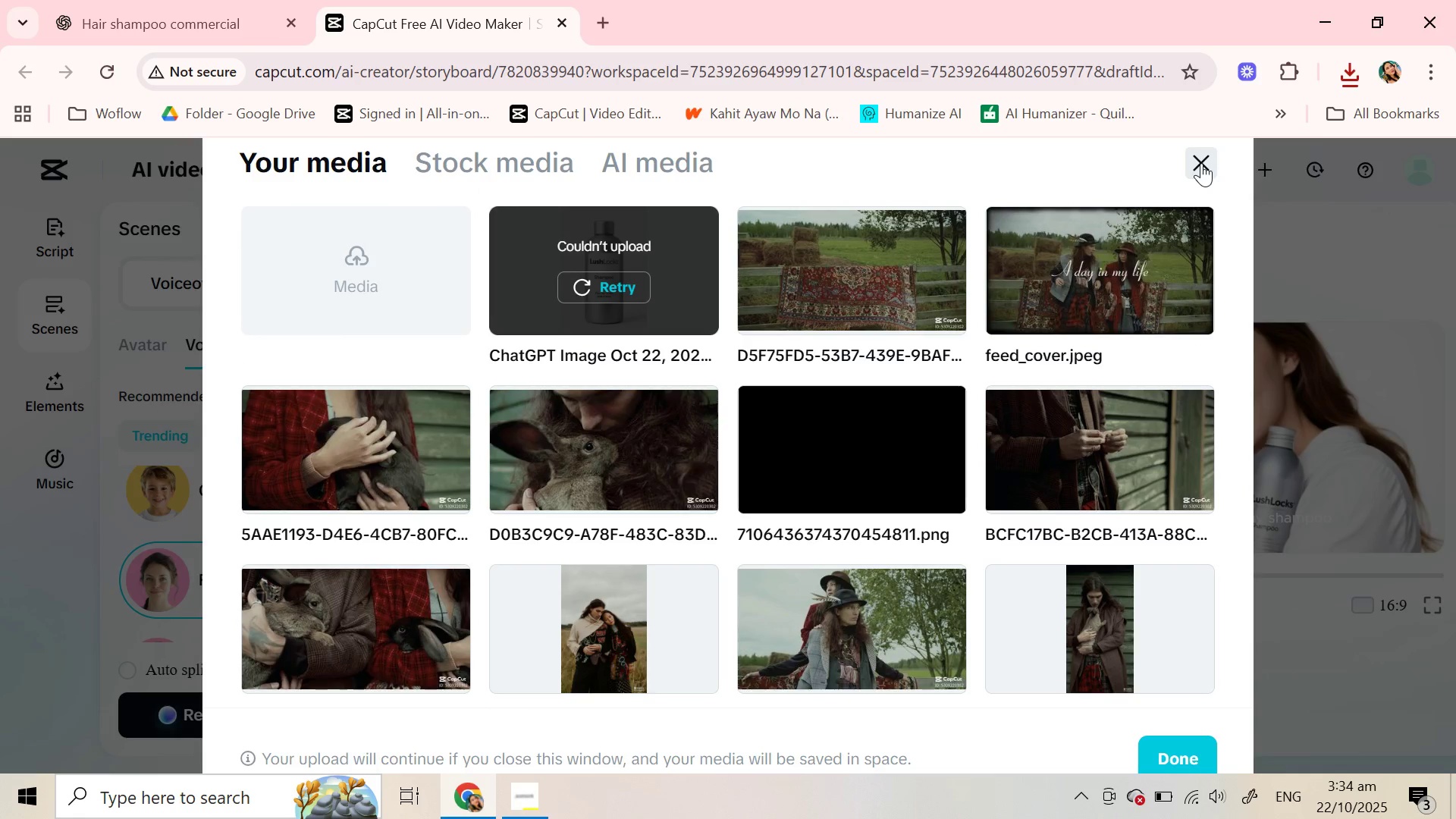 
left_click([1201, 163])
 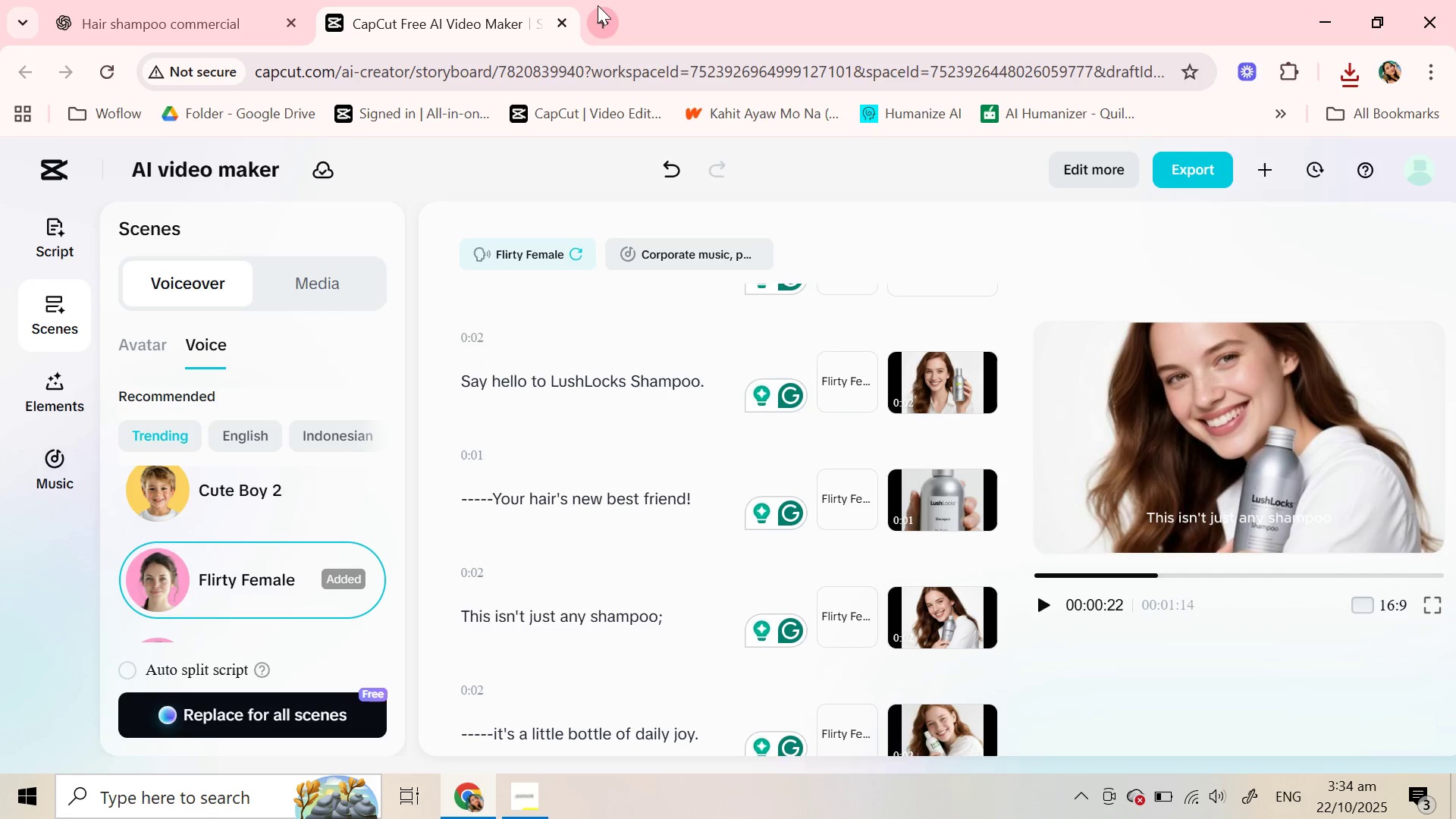 
left_click([598, 5])
 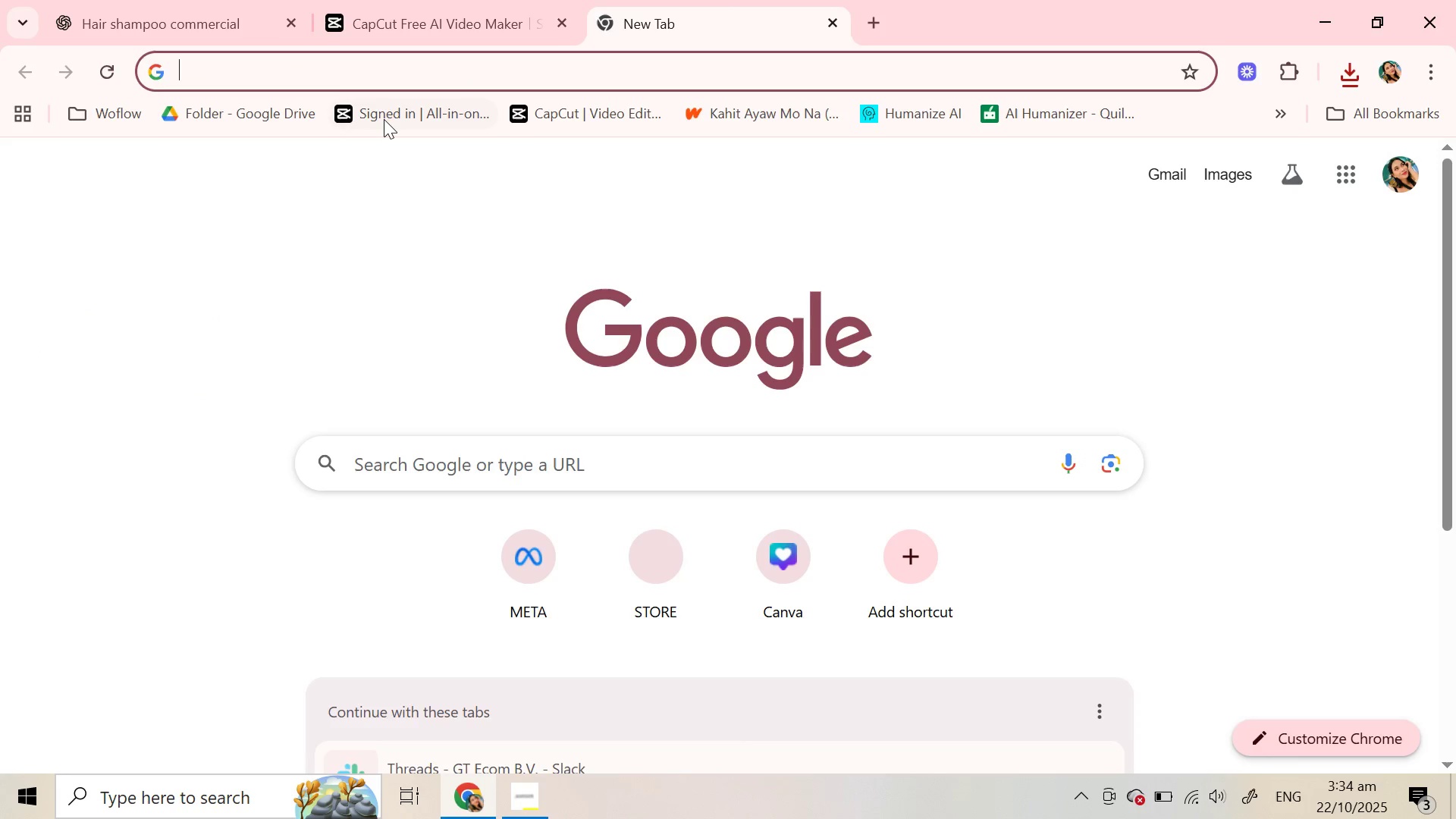 
double_click([384, 119])
 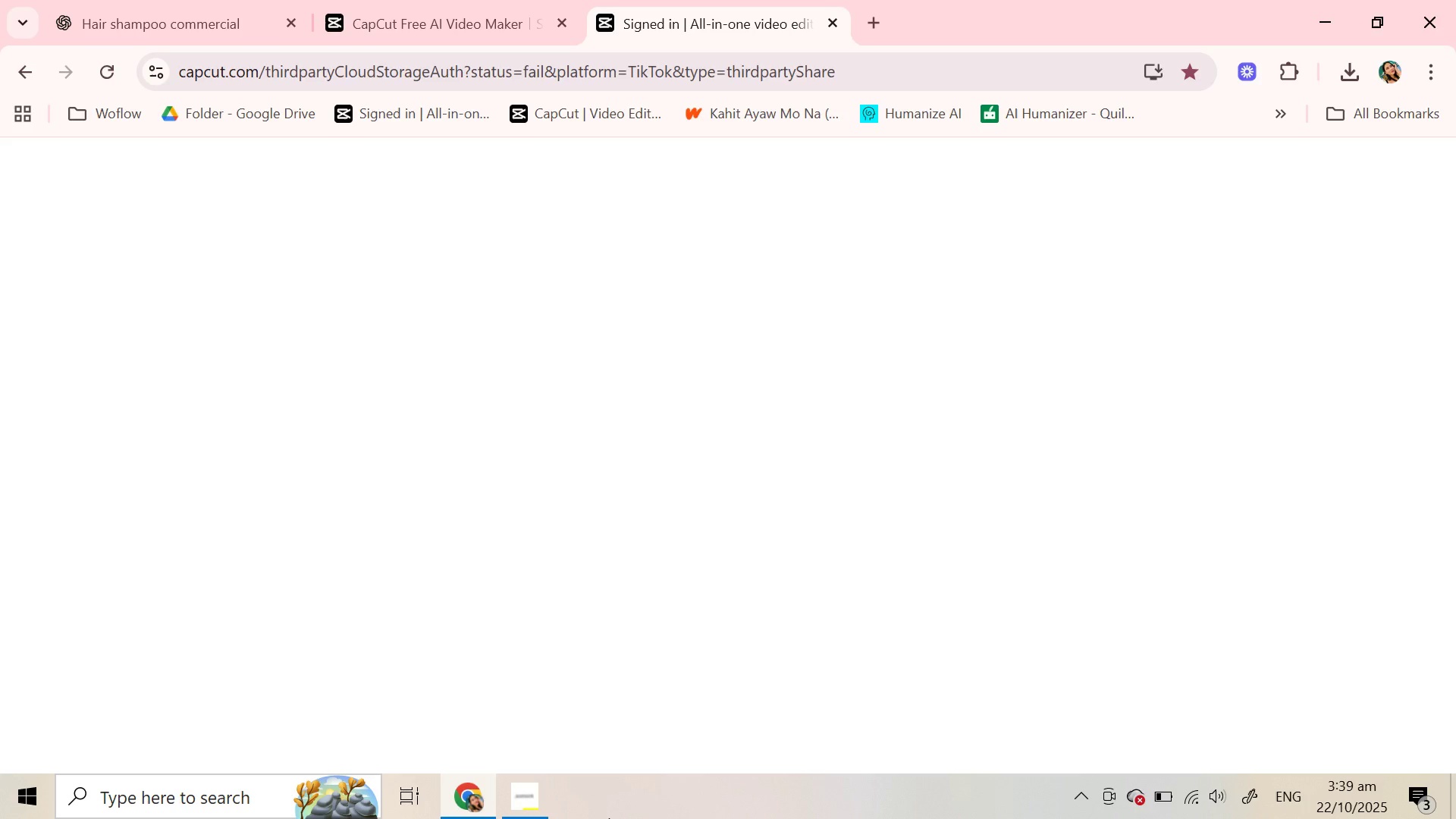 
wait(264.26)
 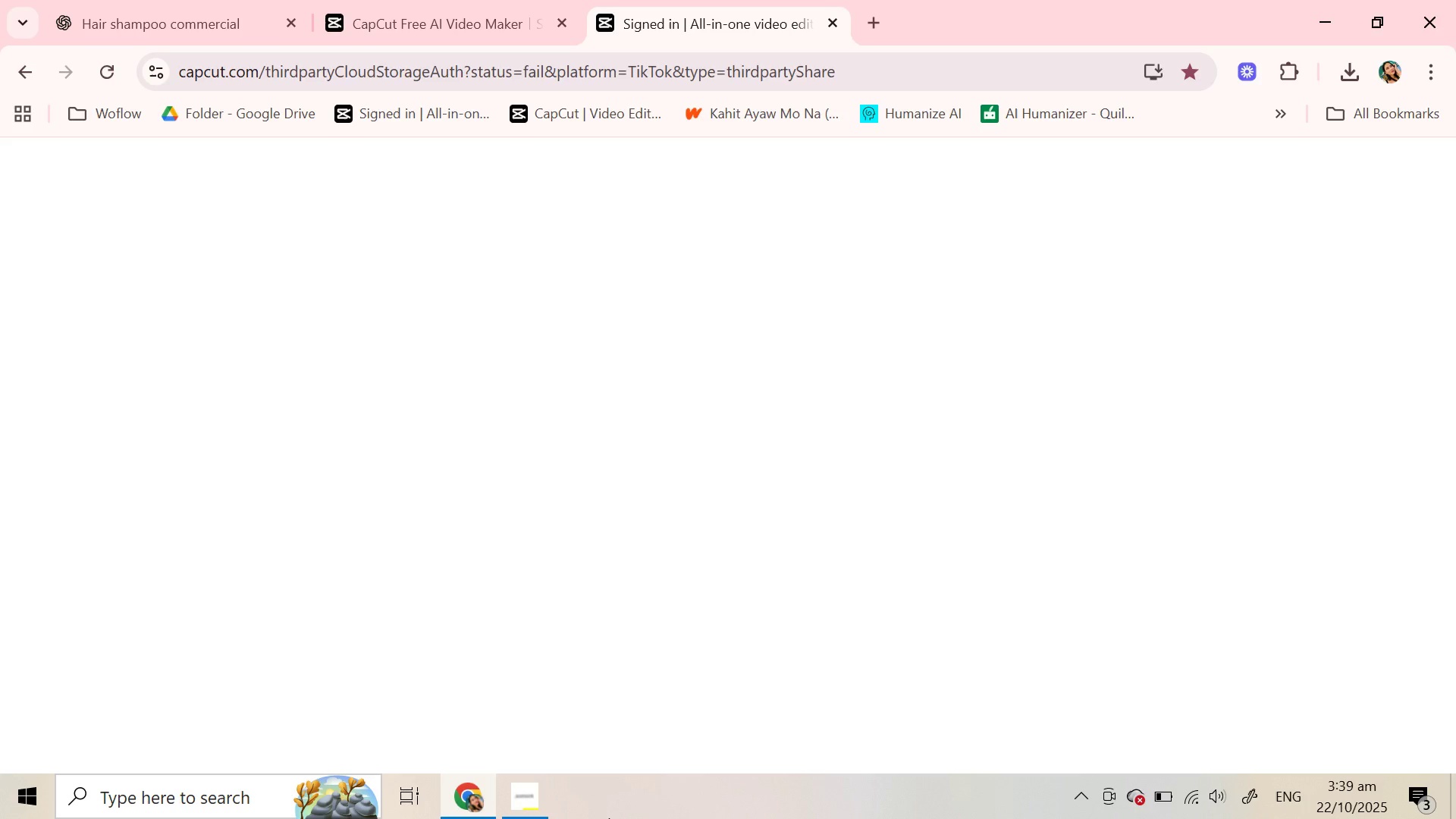 
left_click([386, 2])
 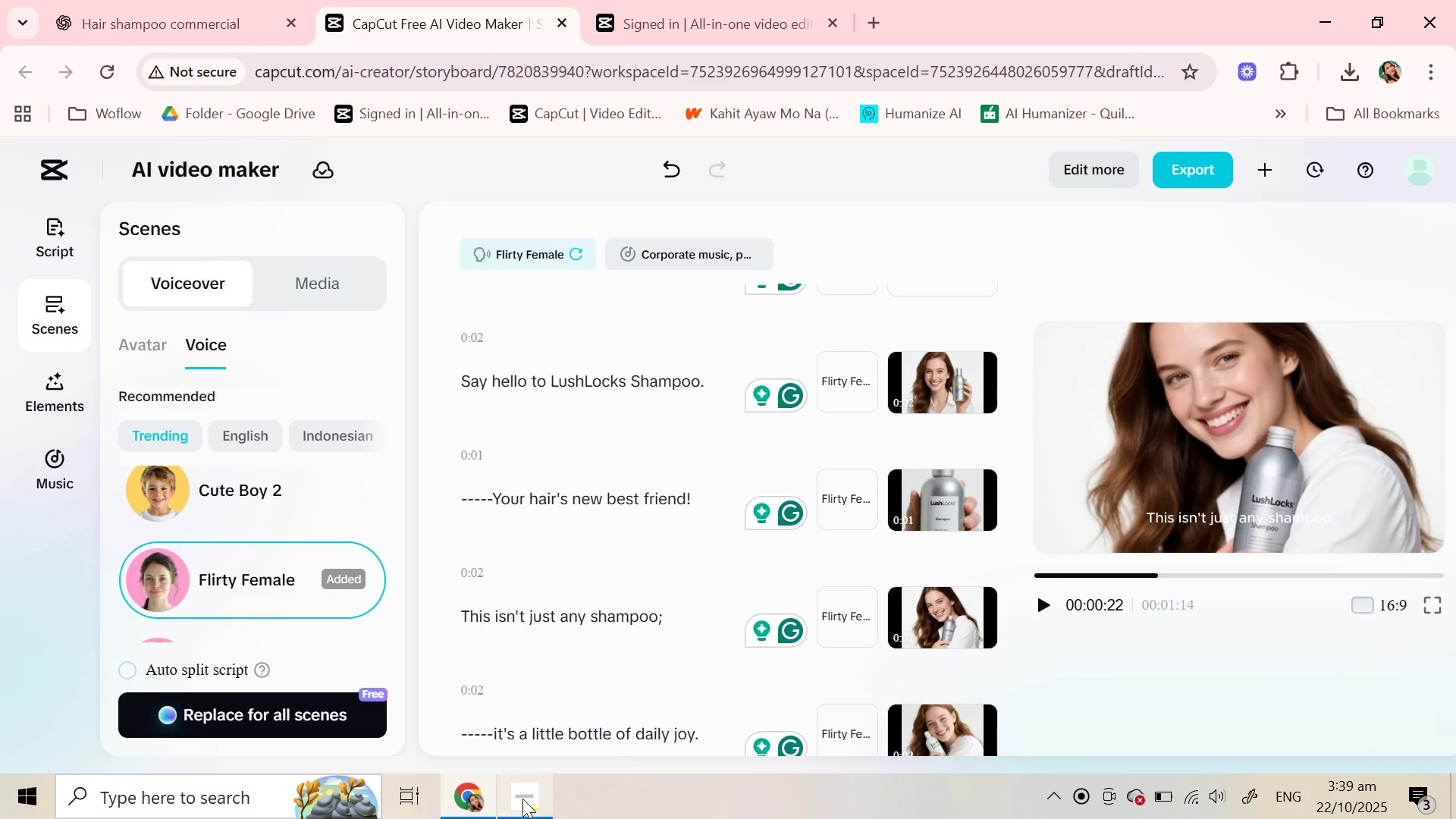 
left_click([522, 799])
 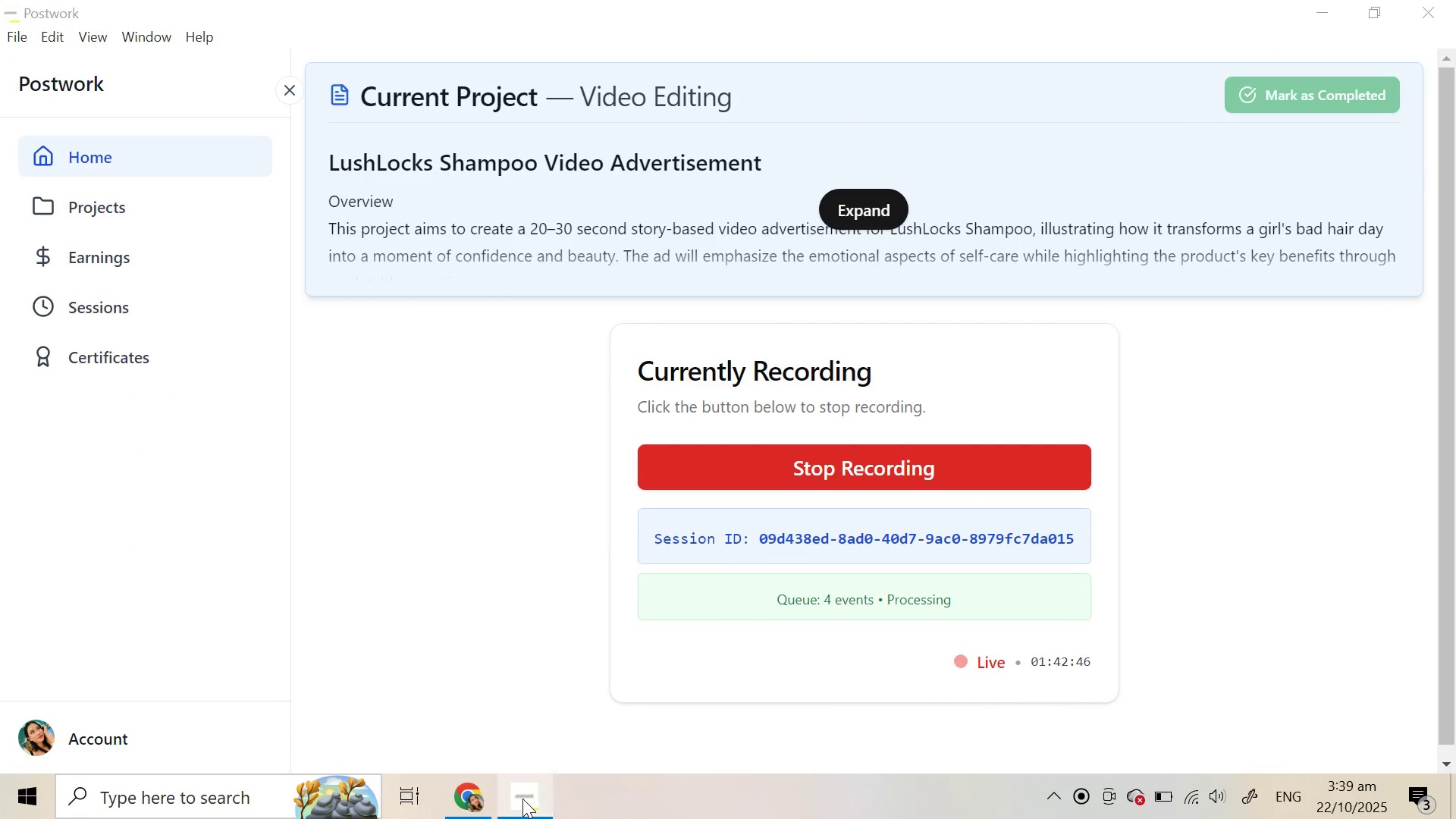 
left_click([522, 799])
 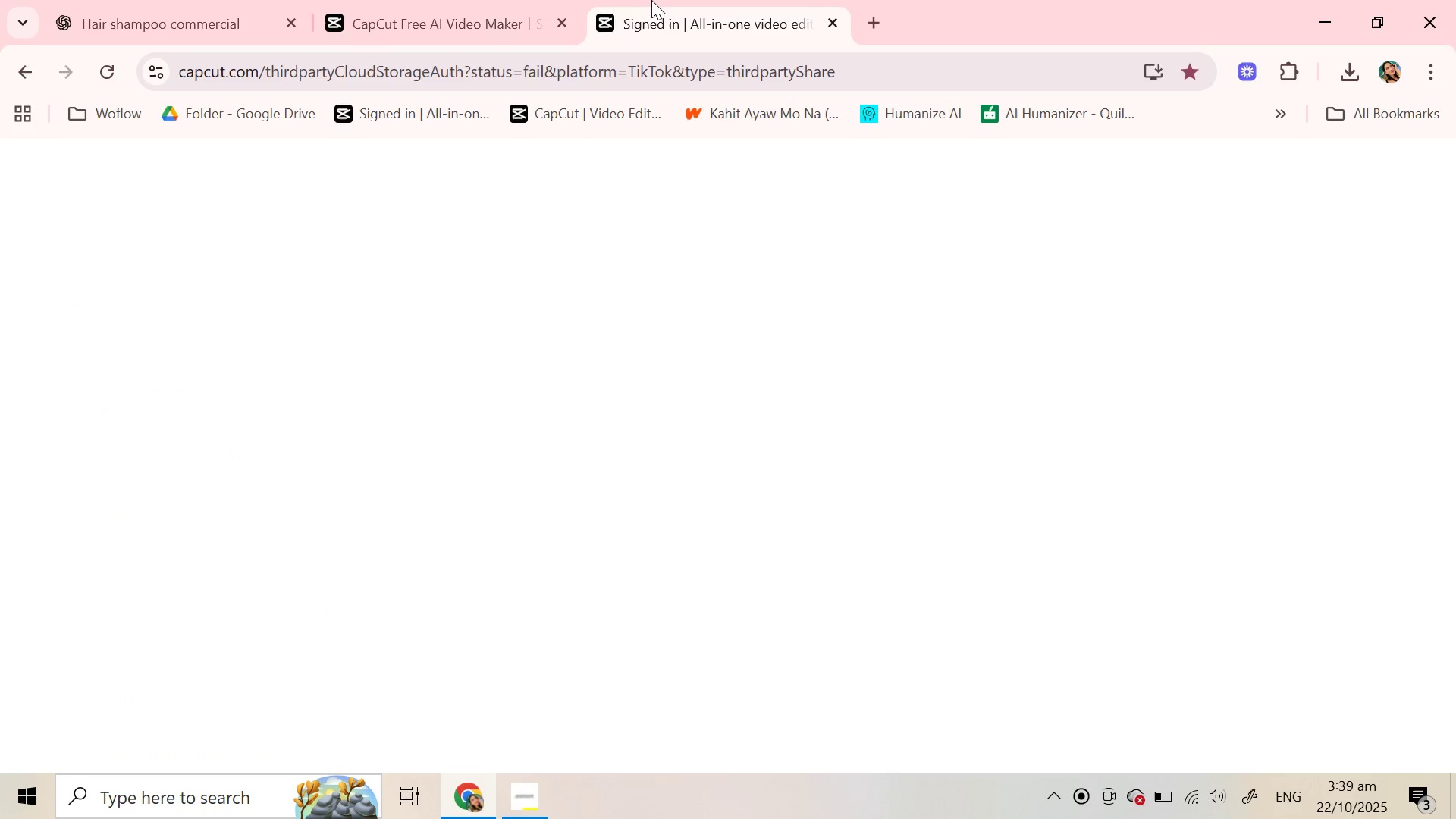 
left_click([651, 0])
 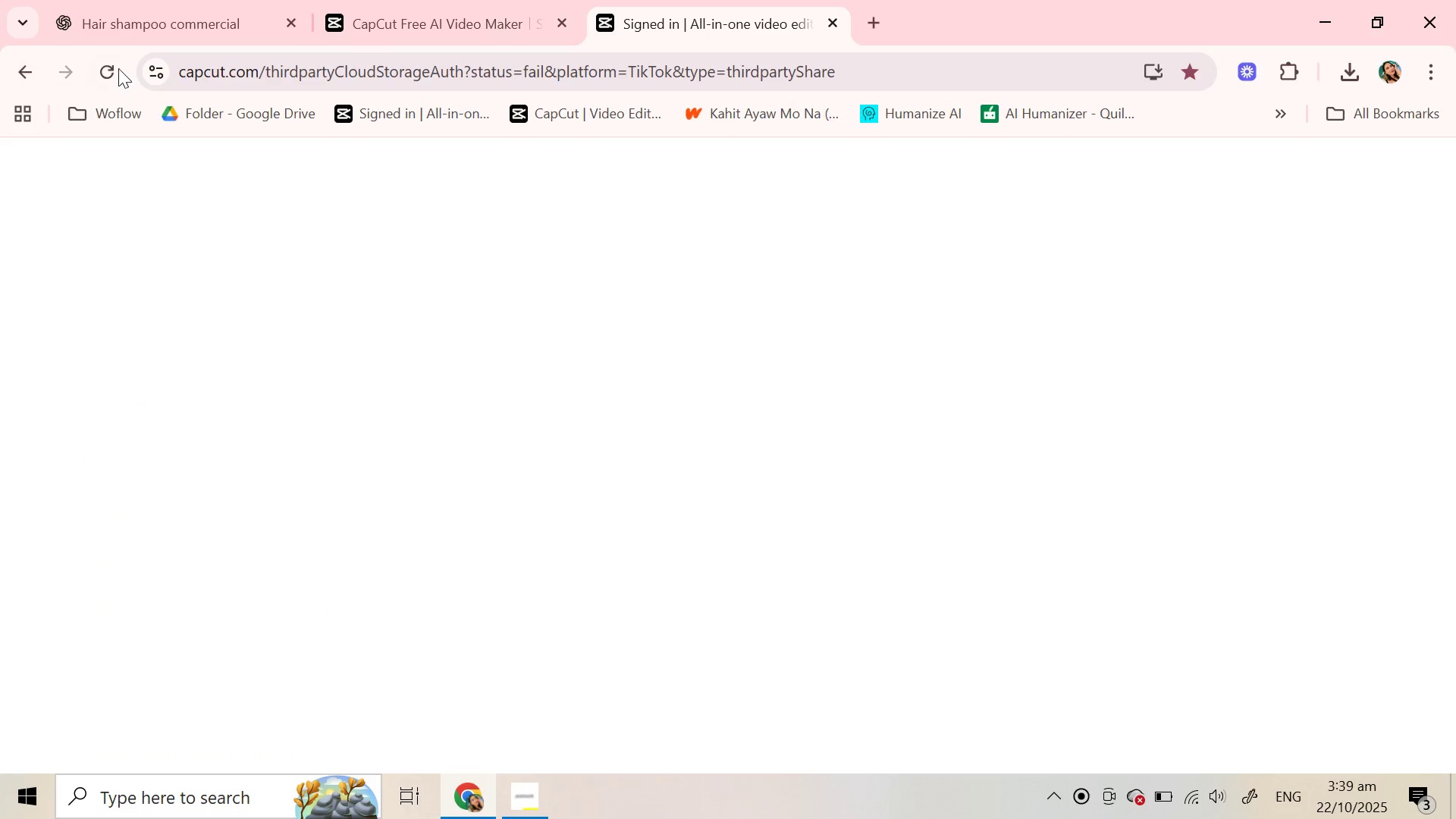 
left_click([110, 72])
 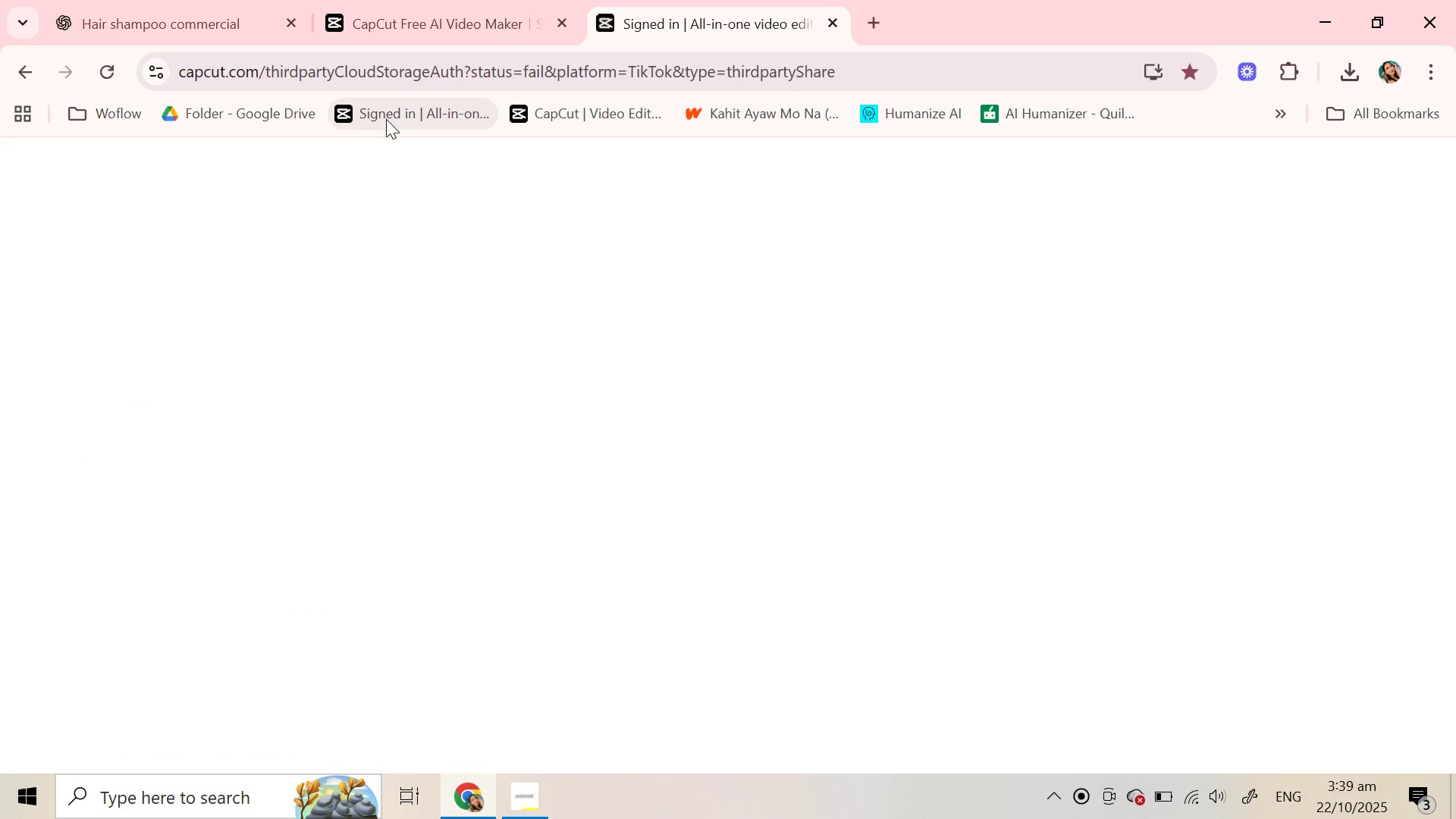 
wait(6.46)
 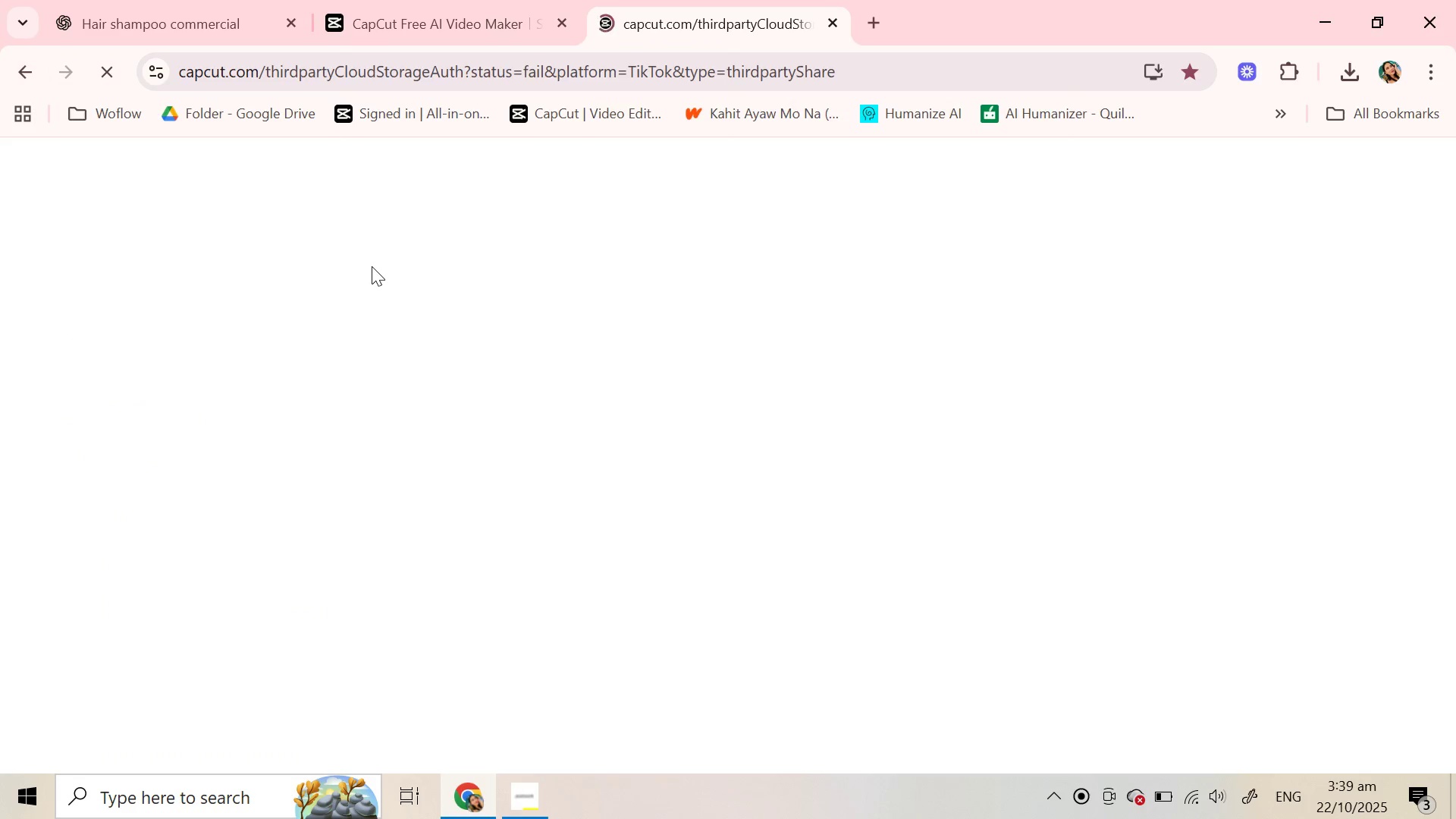 
left_click([541, 109])
 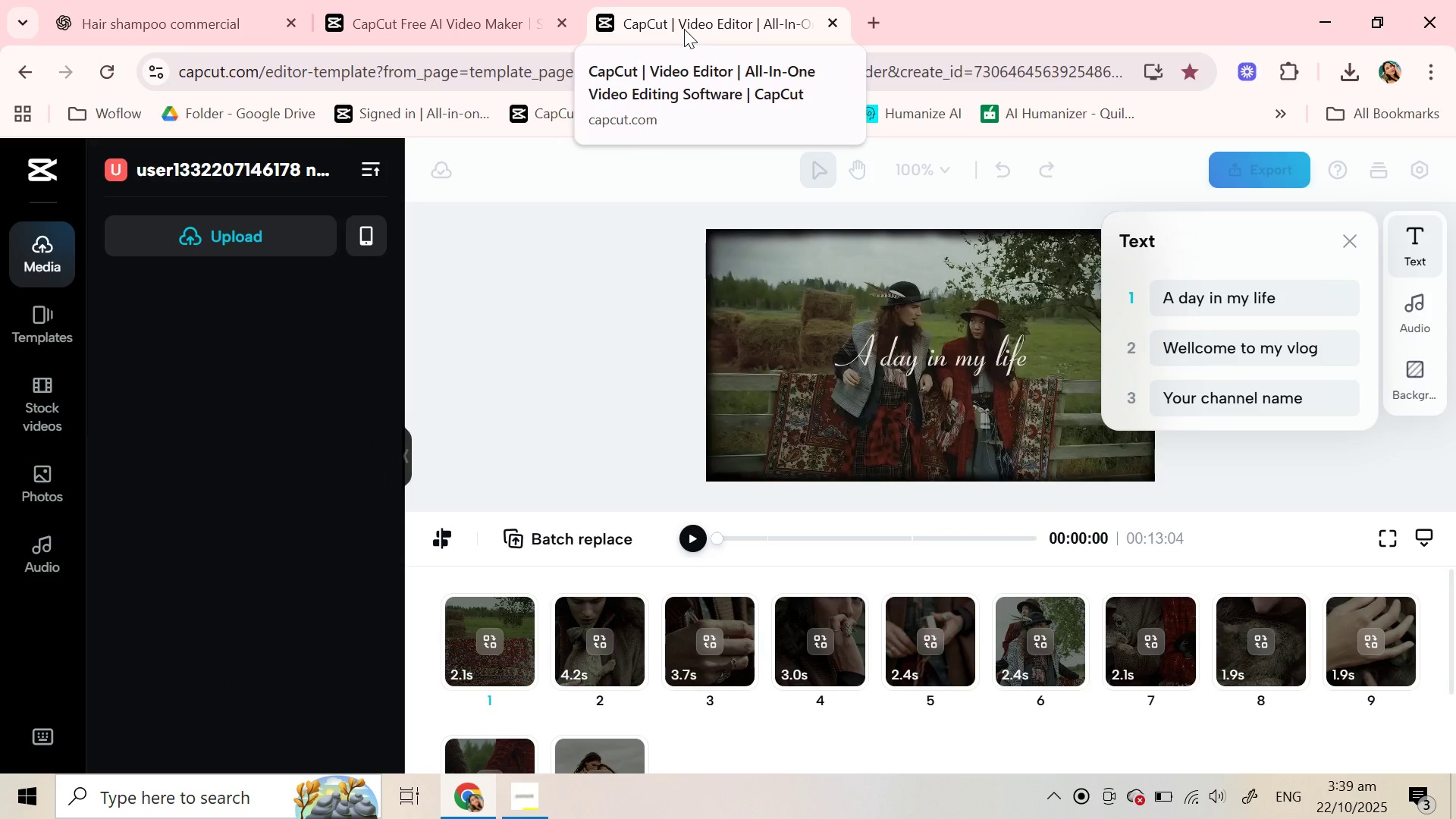 
wait(20.09)
 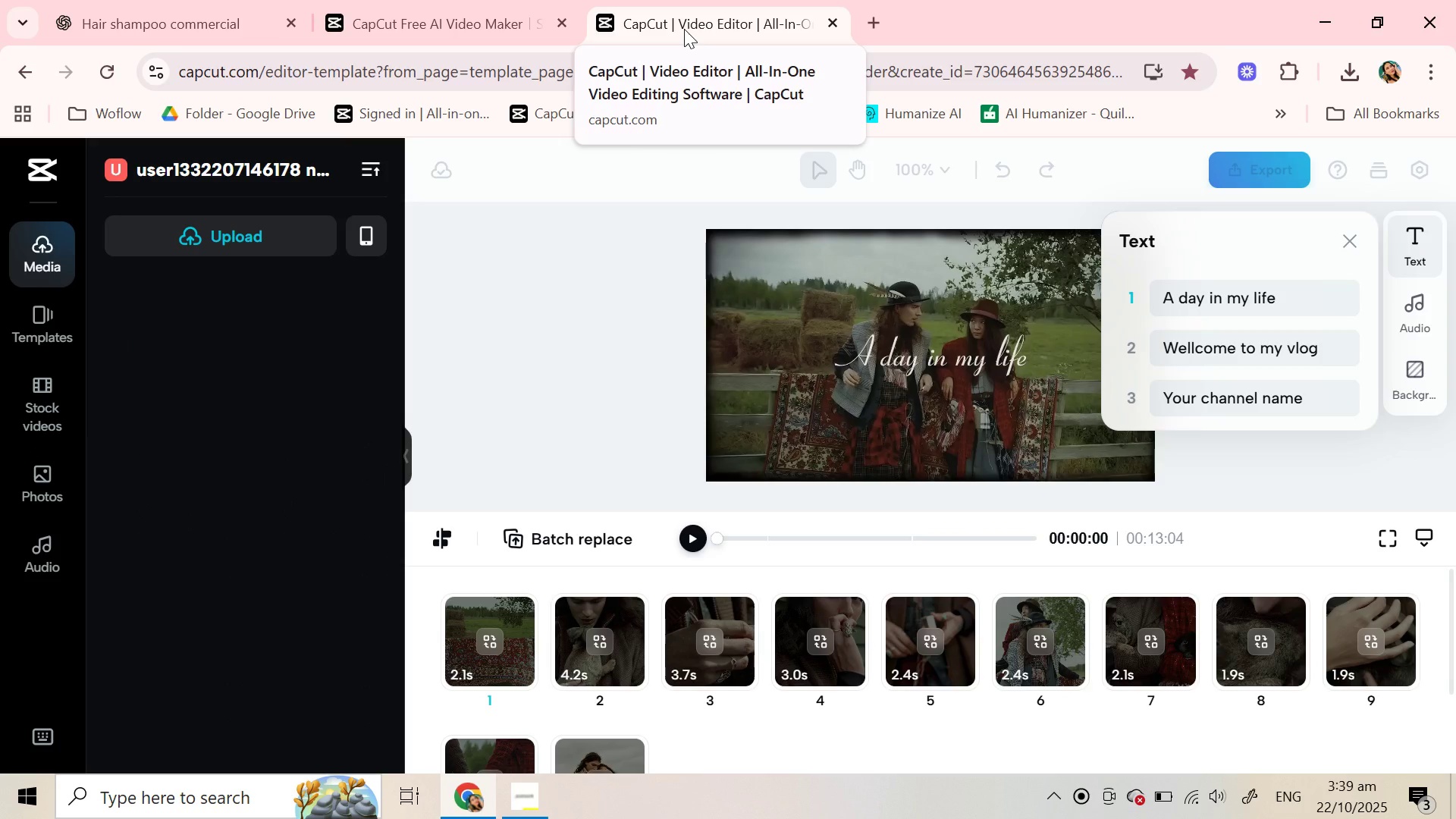 
mouse_move([8, 90])
 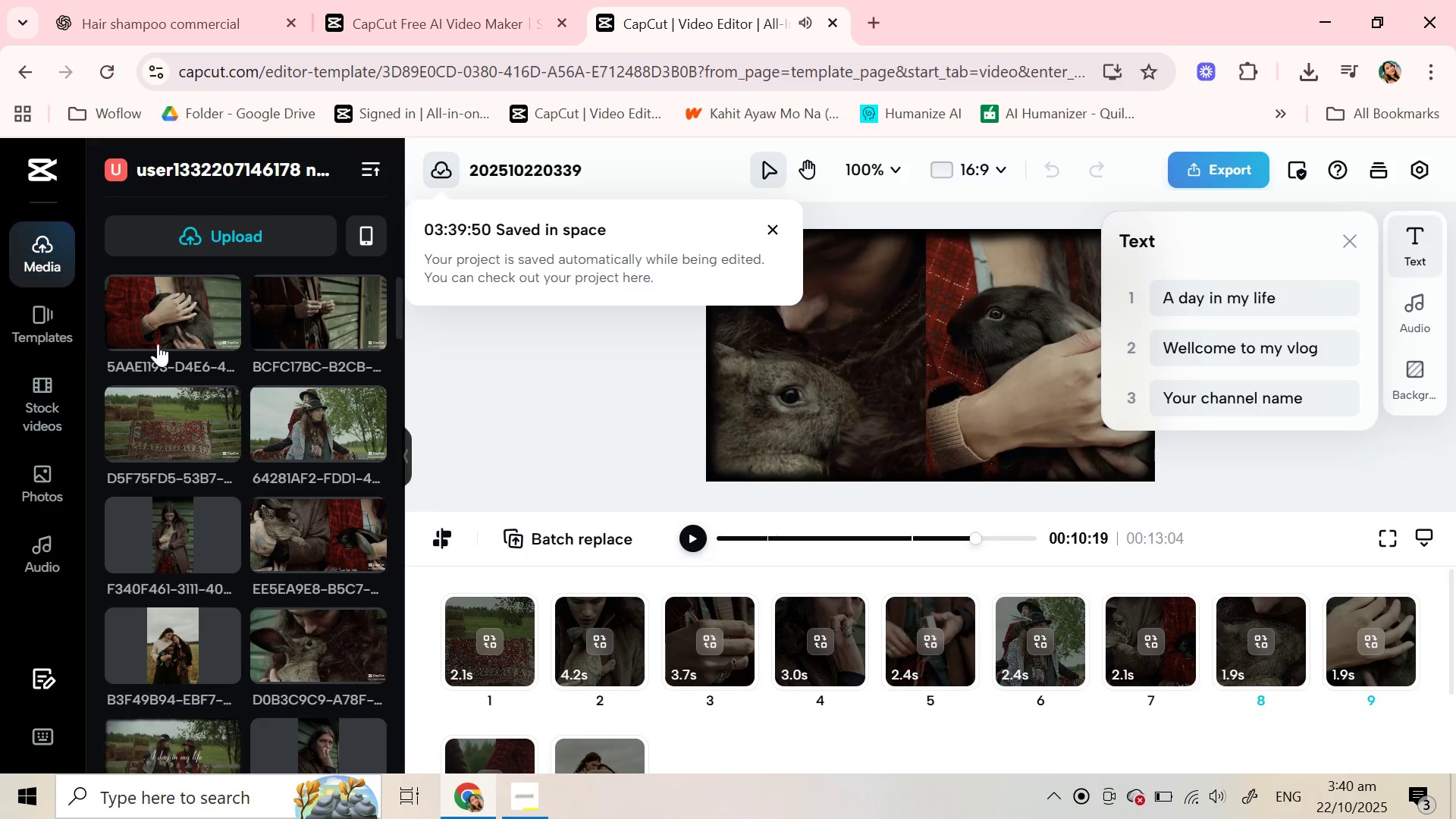 
right_click([171, 345])
 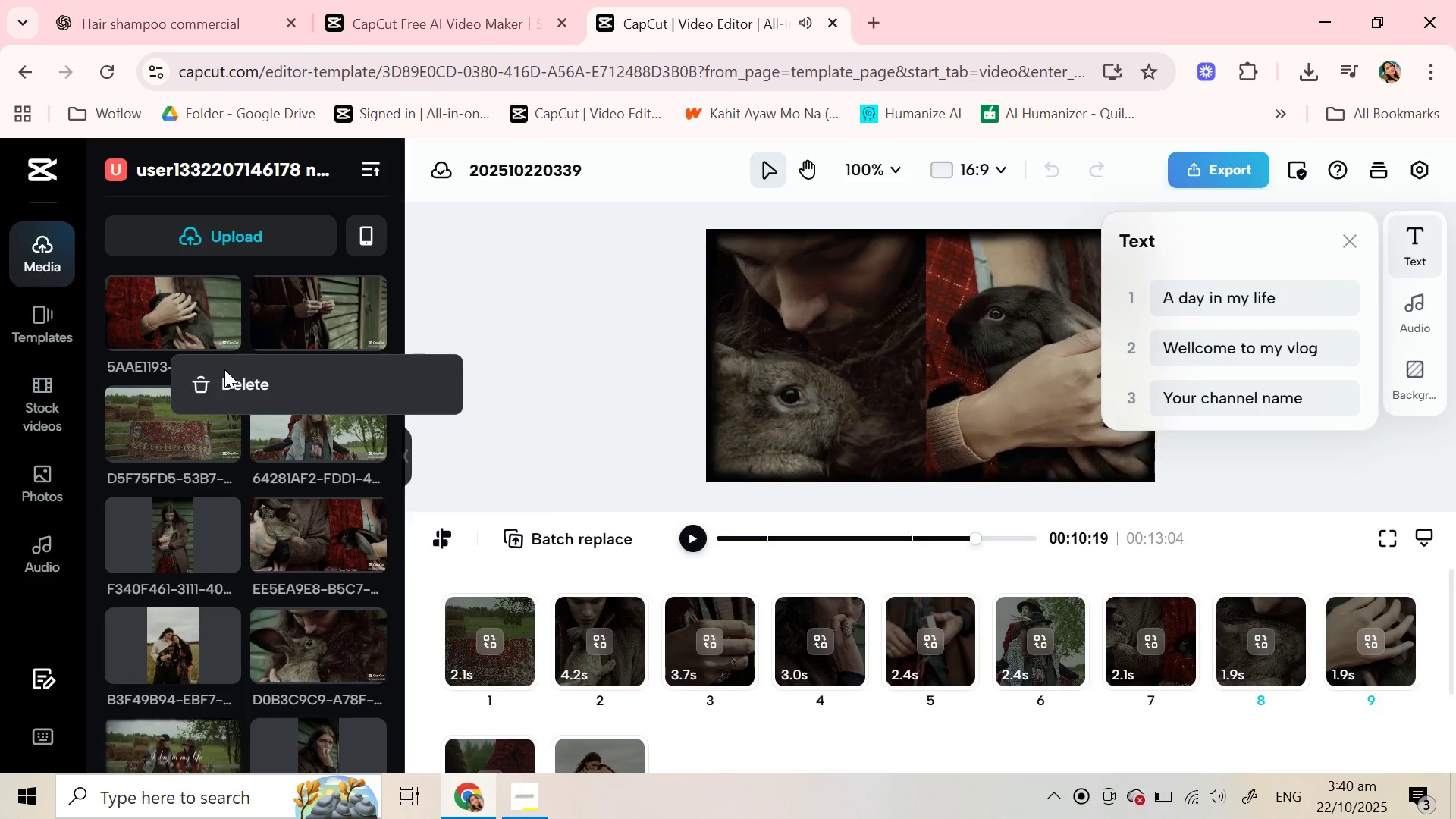 
left_click([226, 375])
 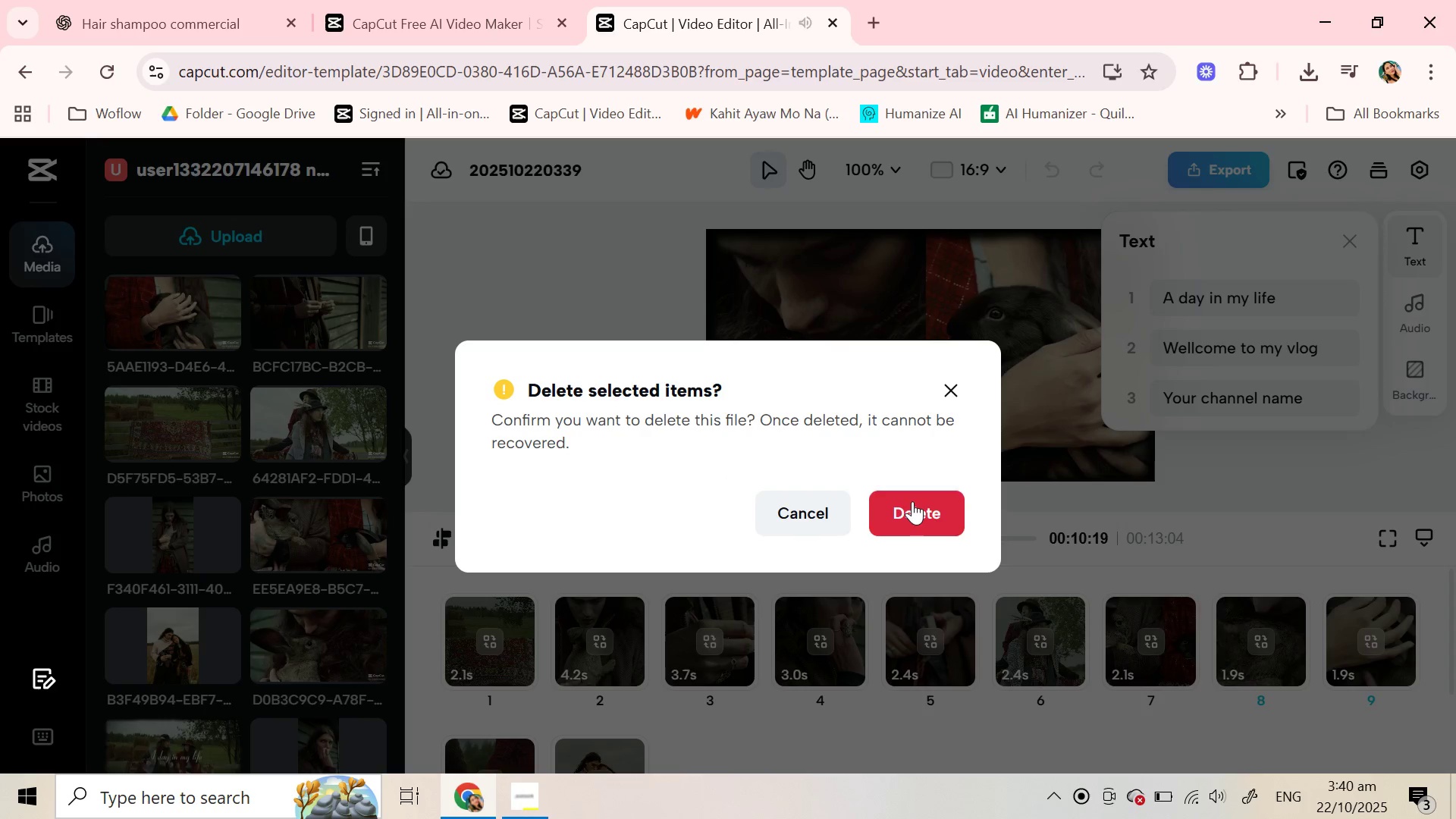 
left_click([912, 501])
 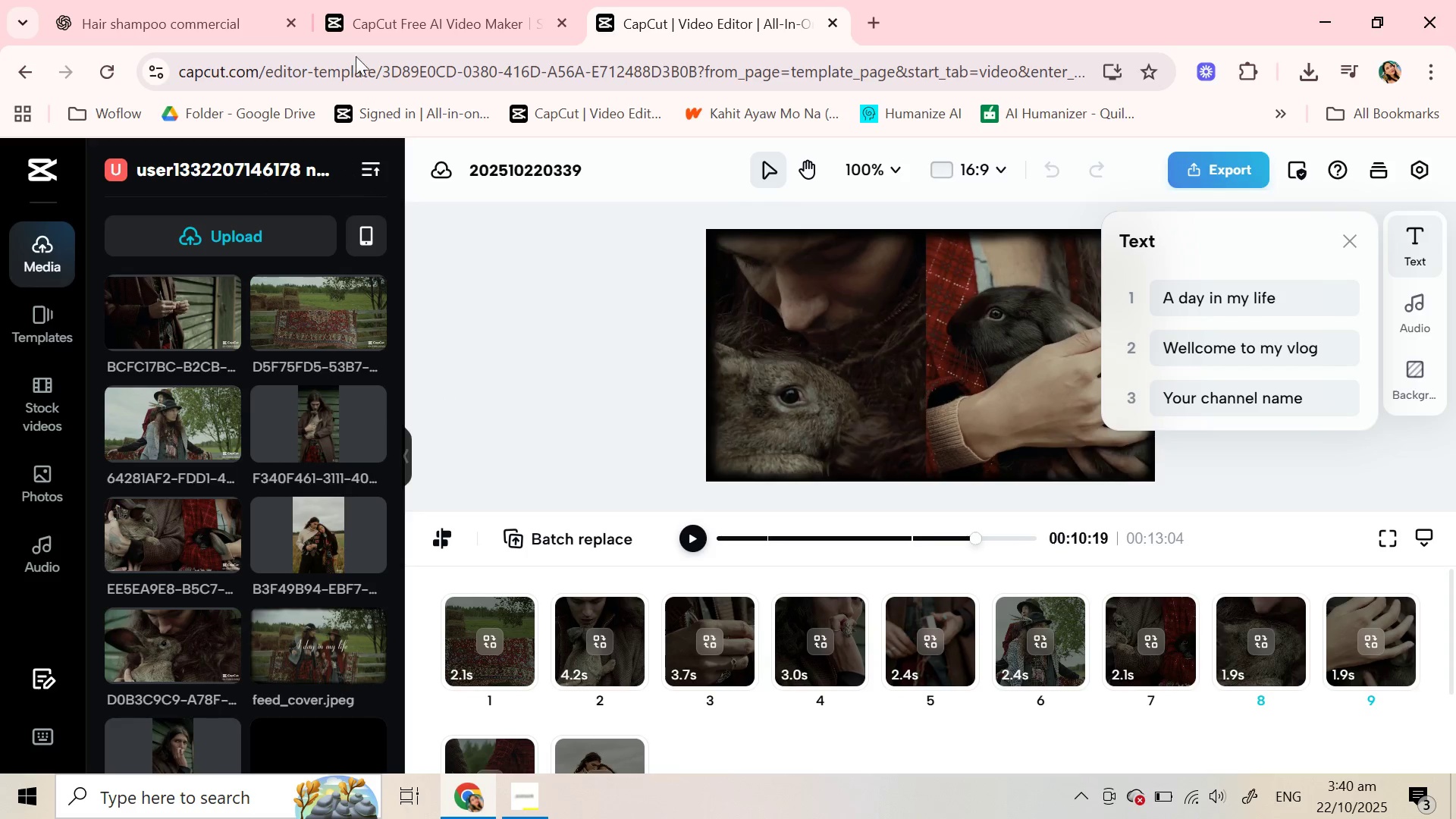 
wait(7.95)
 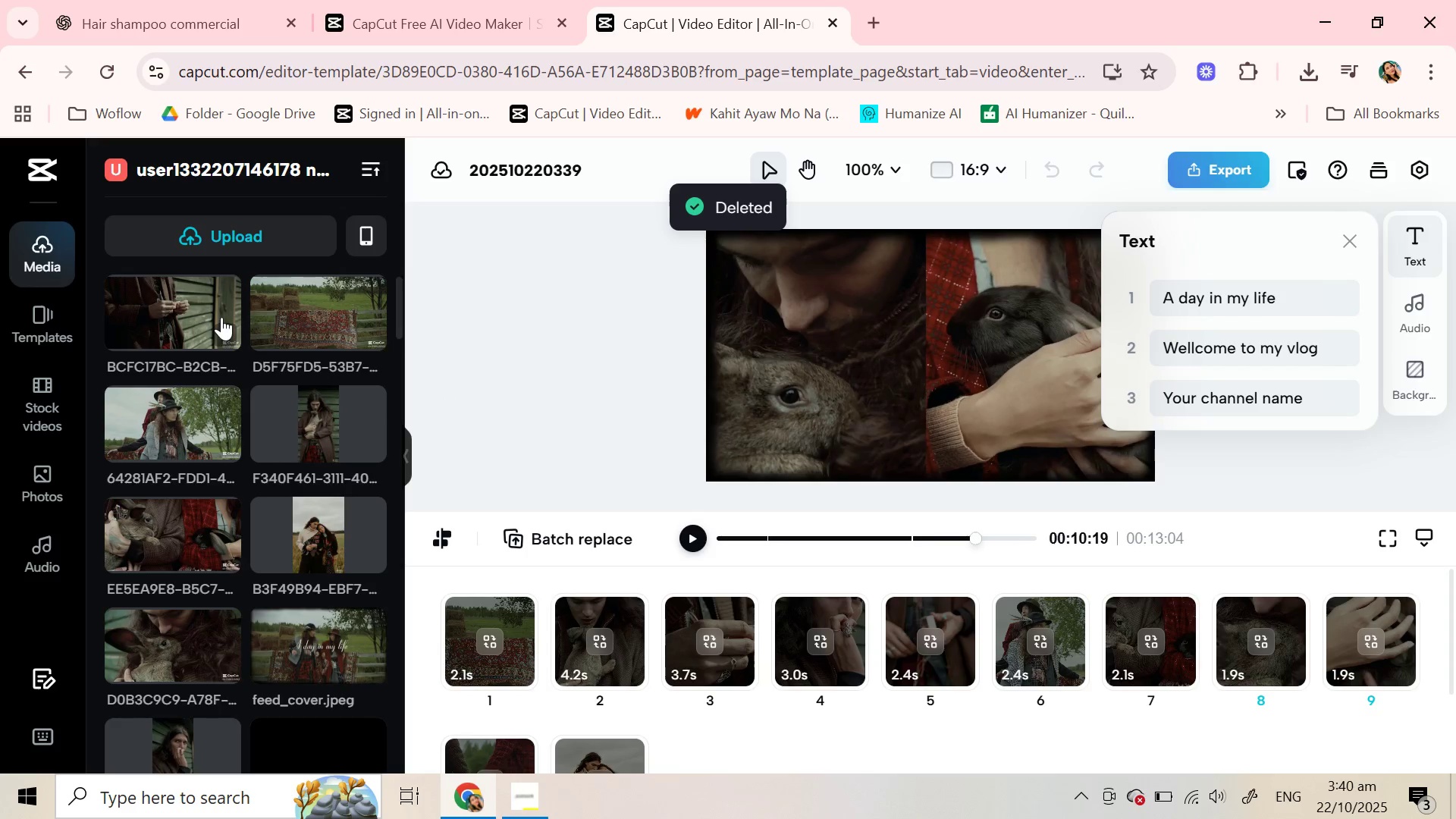 
left_click([379, 171])
 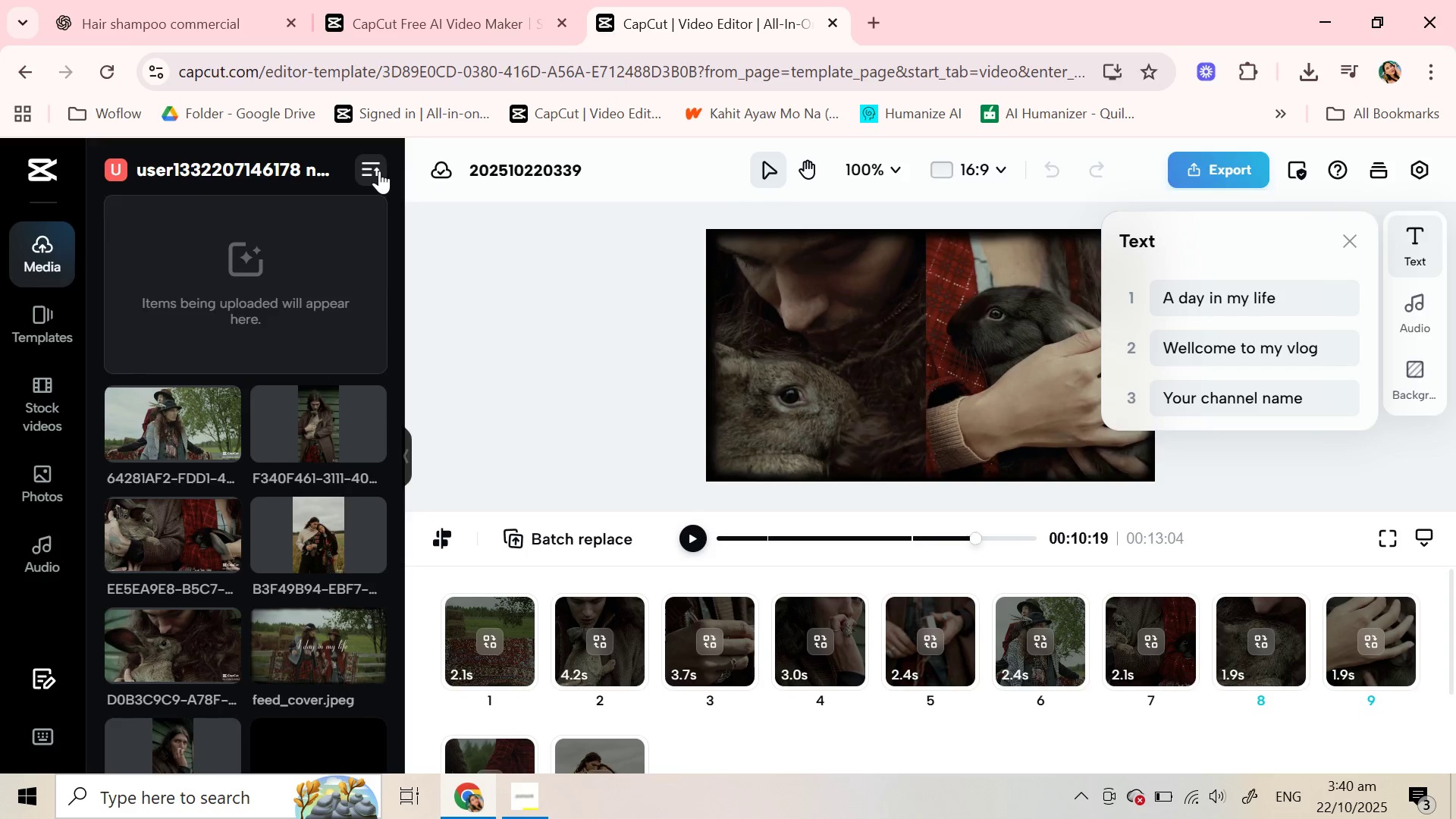 
left_click([379, 171])
 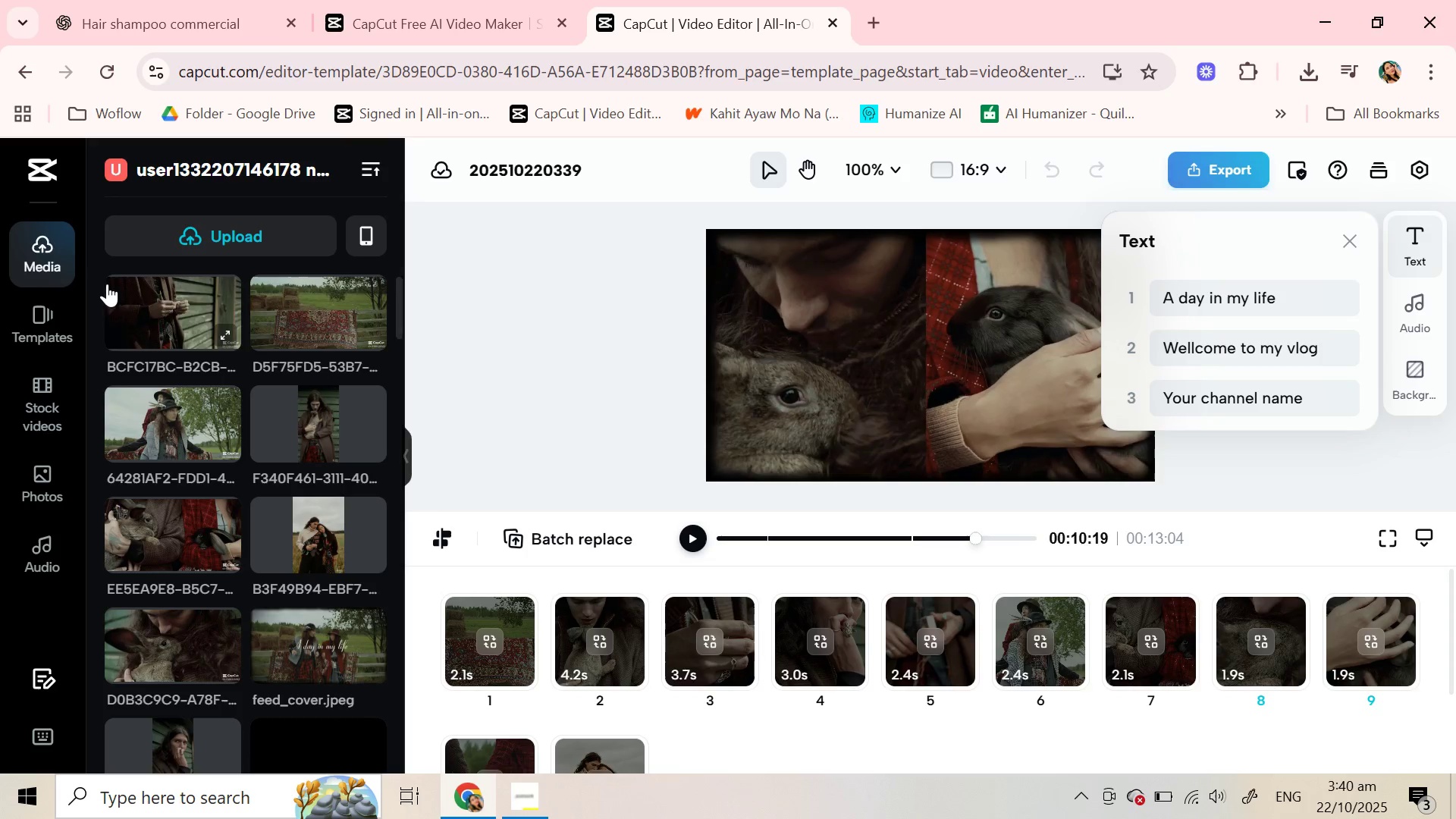 
wait(5.12)
 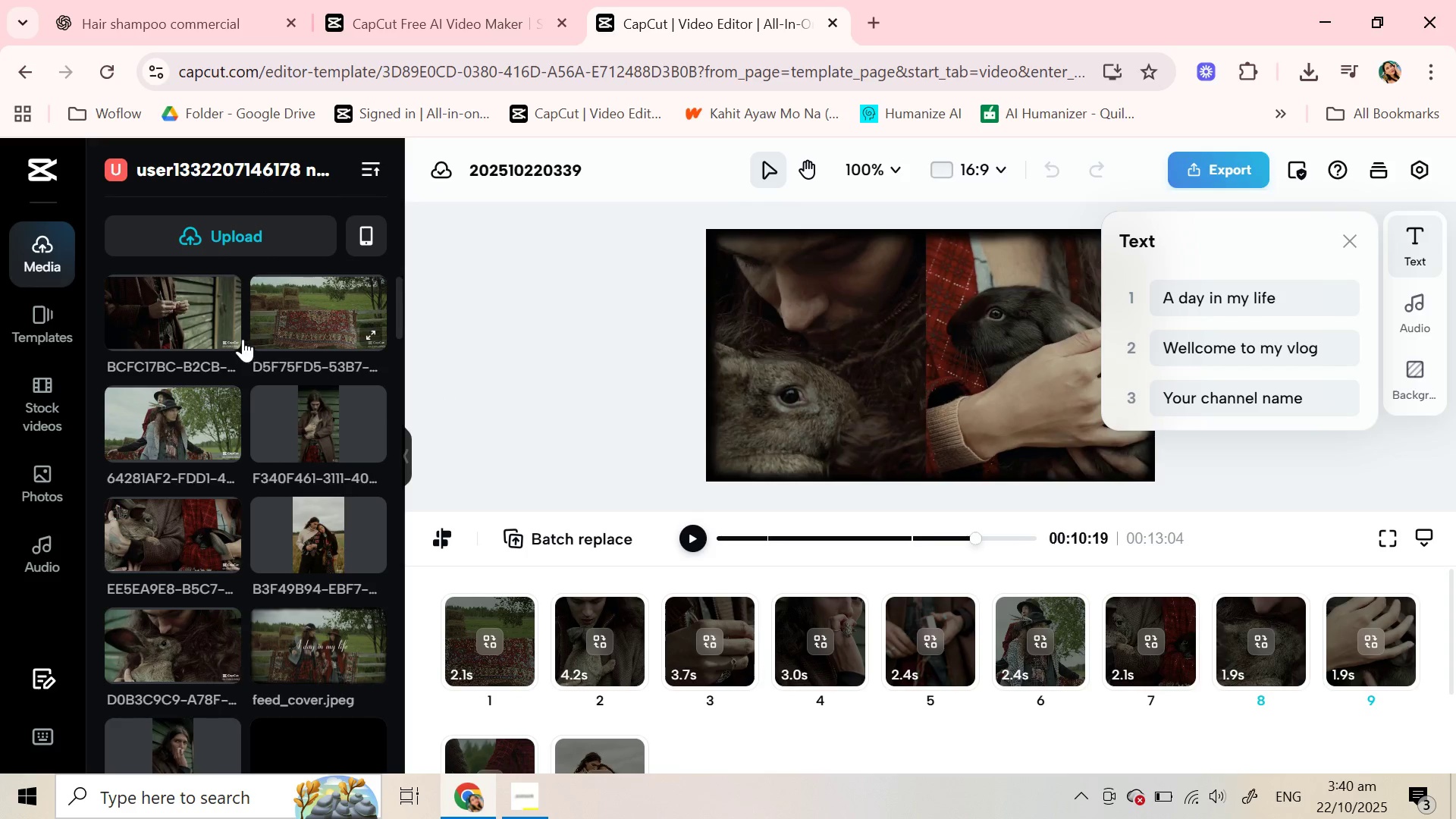 
left_click([166, 315])
 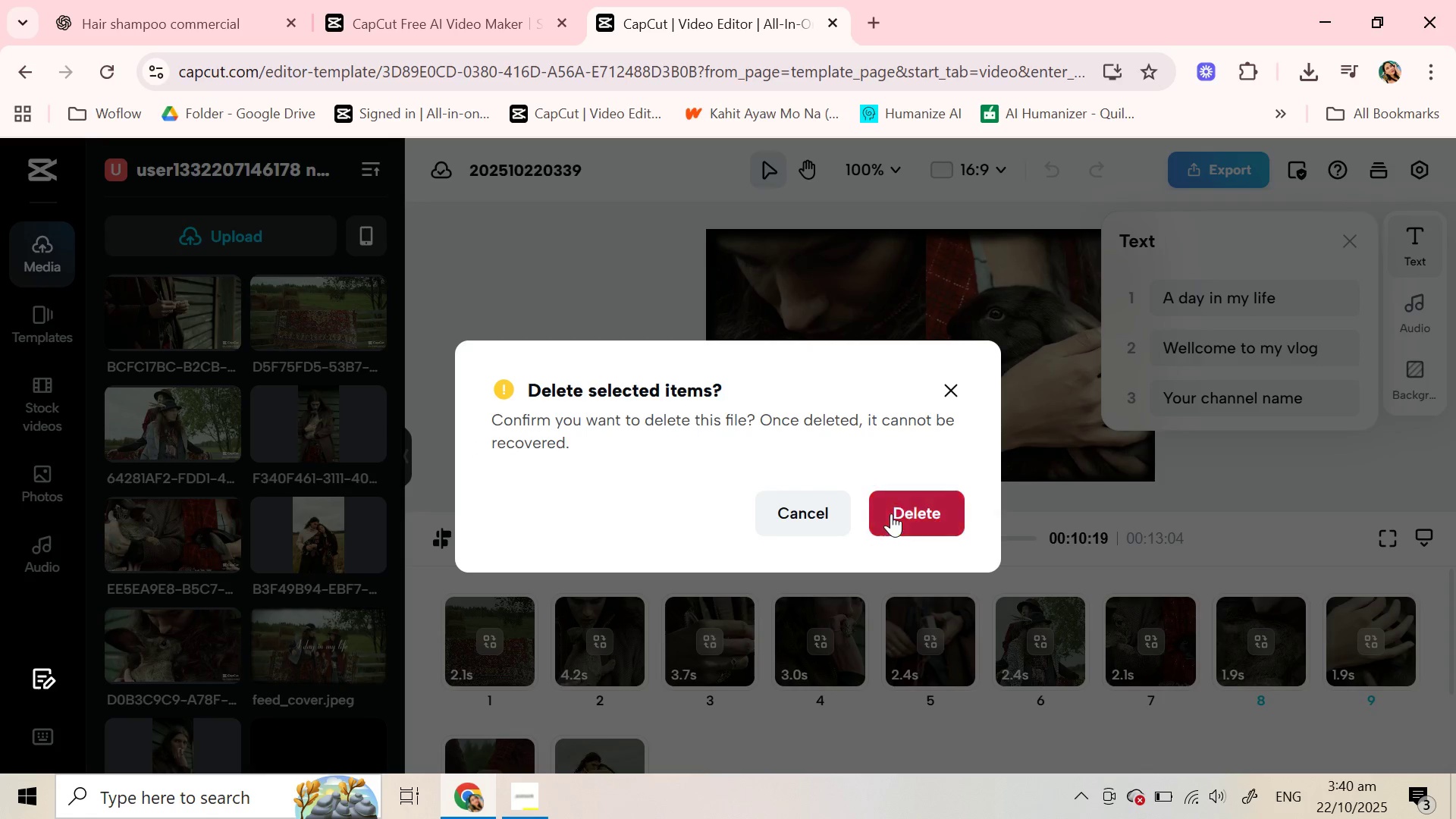 
left_click([891, 513])
 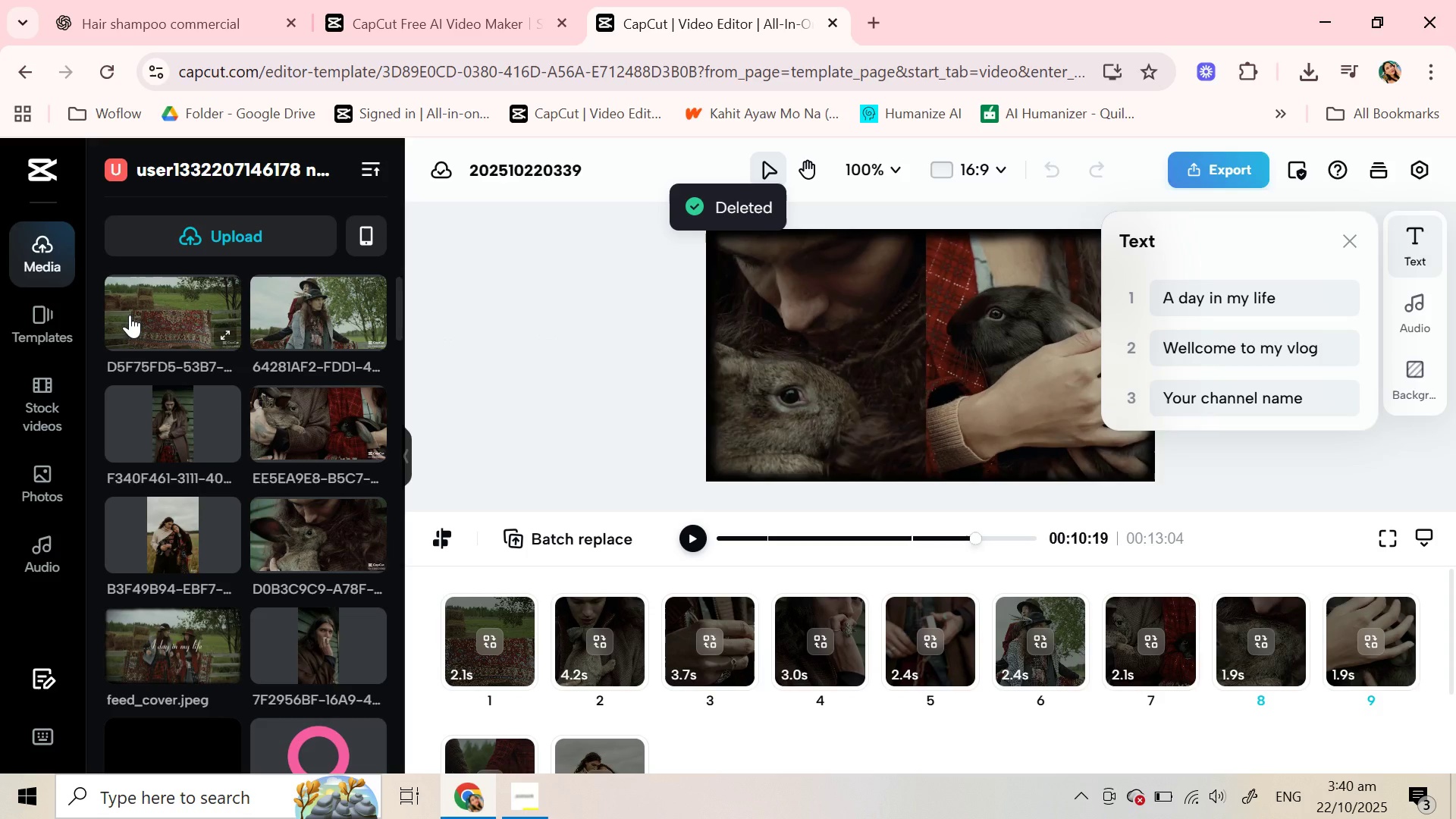 
right_click([130, 315])
 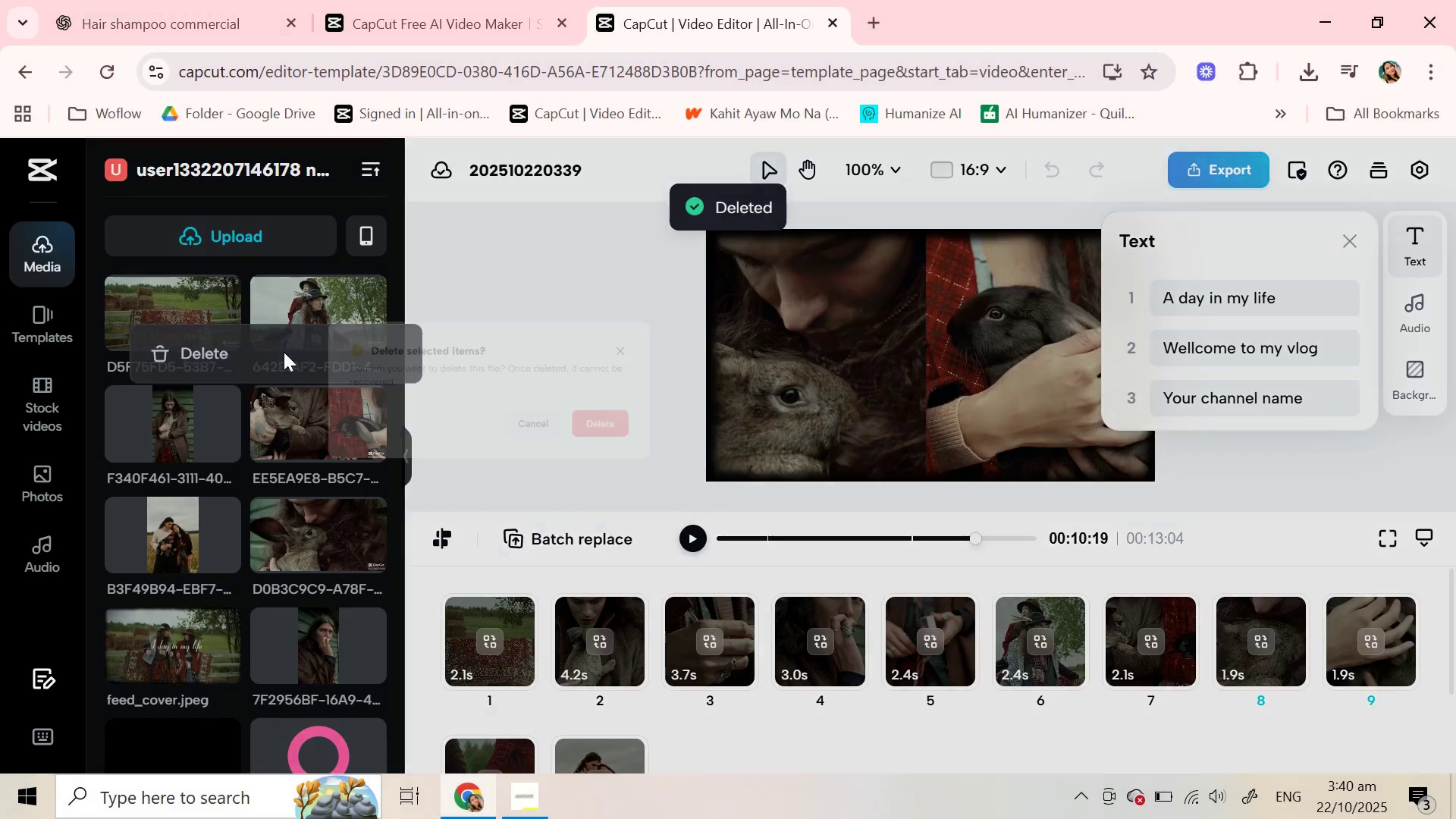 
left_click([284, 352])
 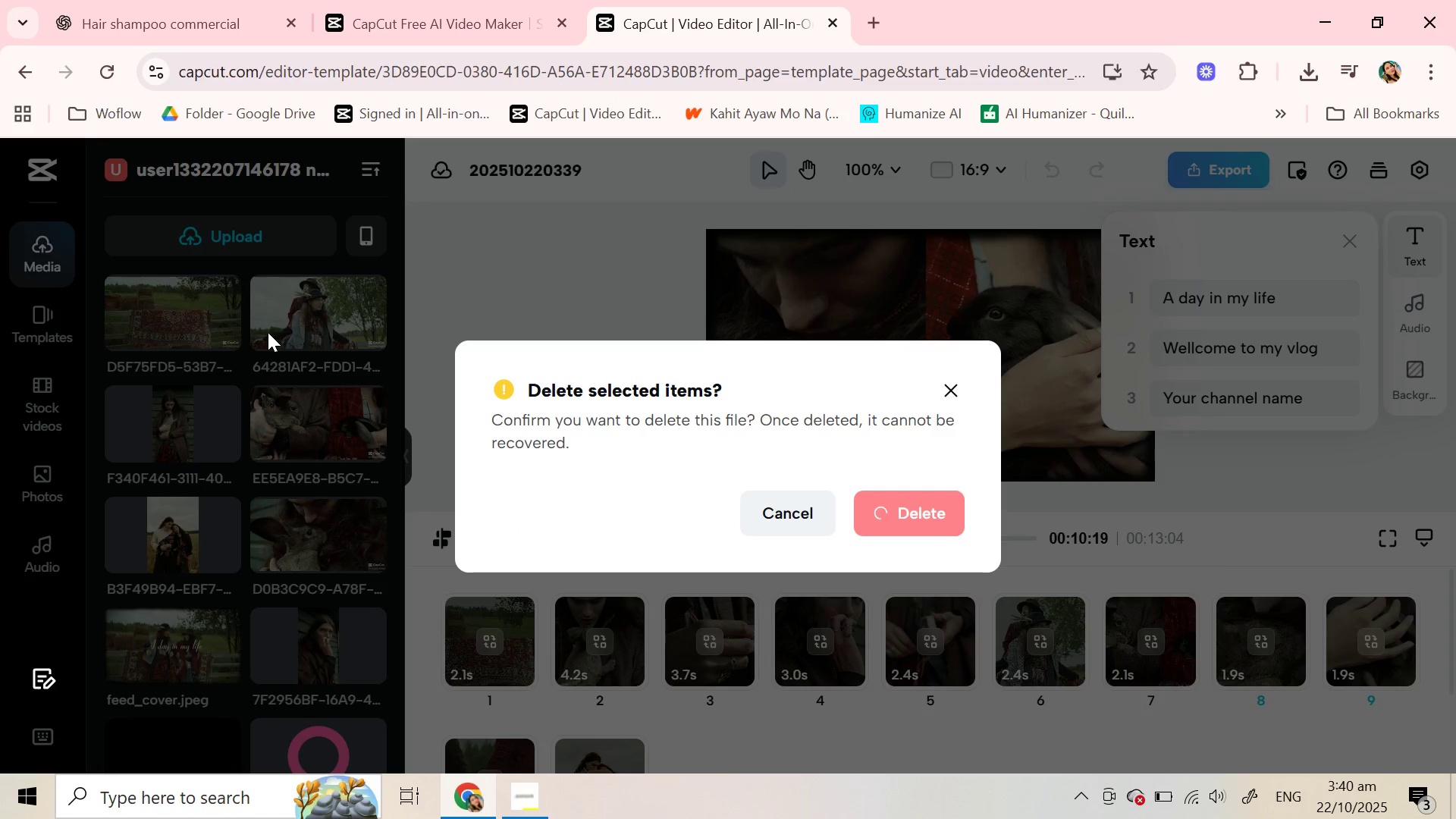 
mouse_move([185, 316])
 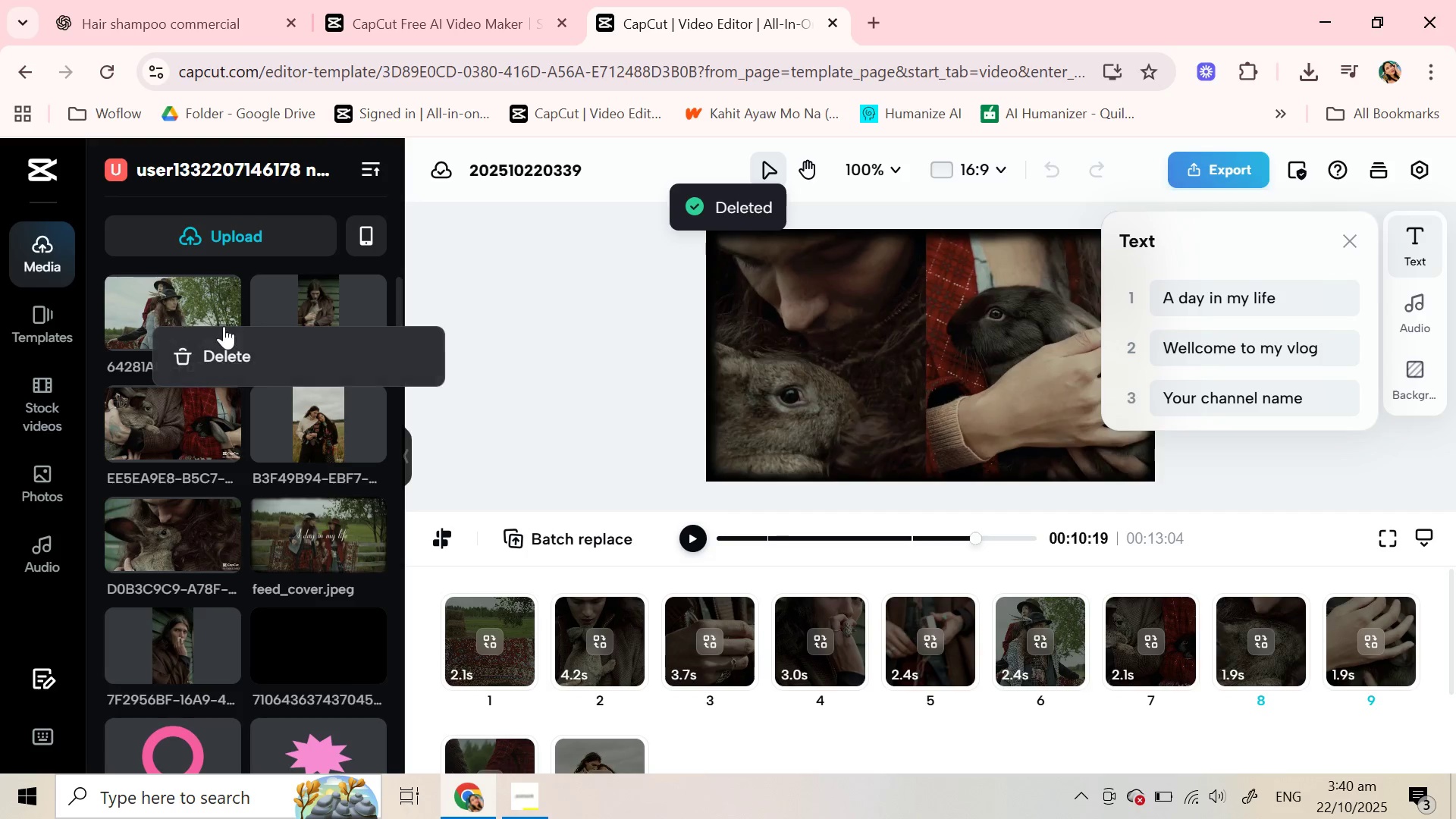 
right_click([153, 316])
 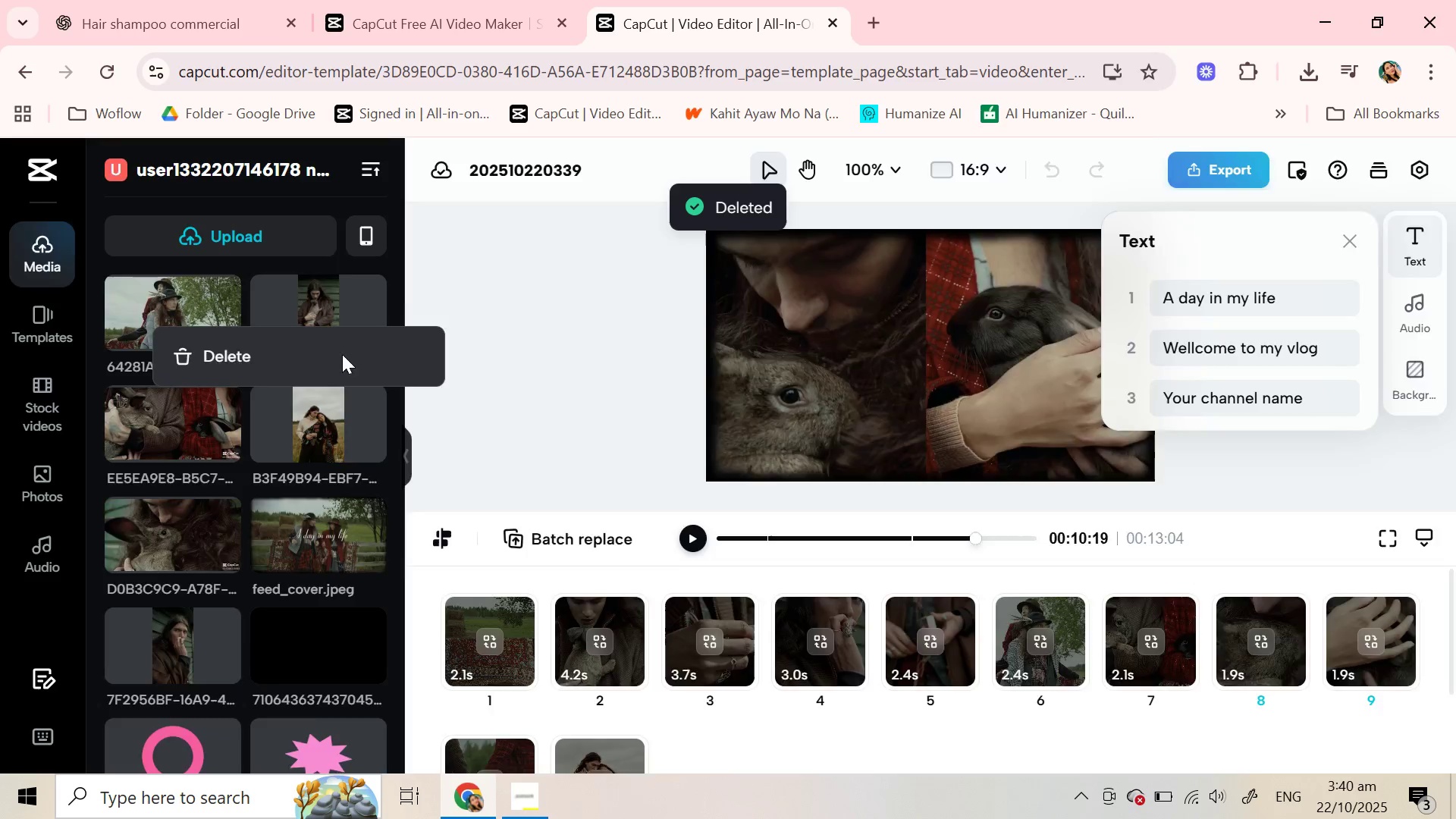 
left_click([342, 354])
 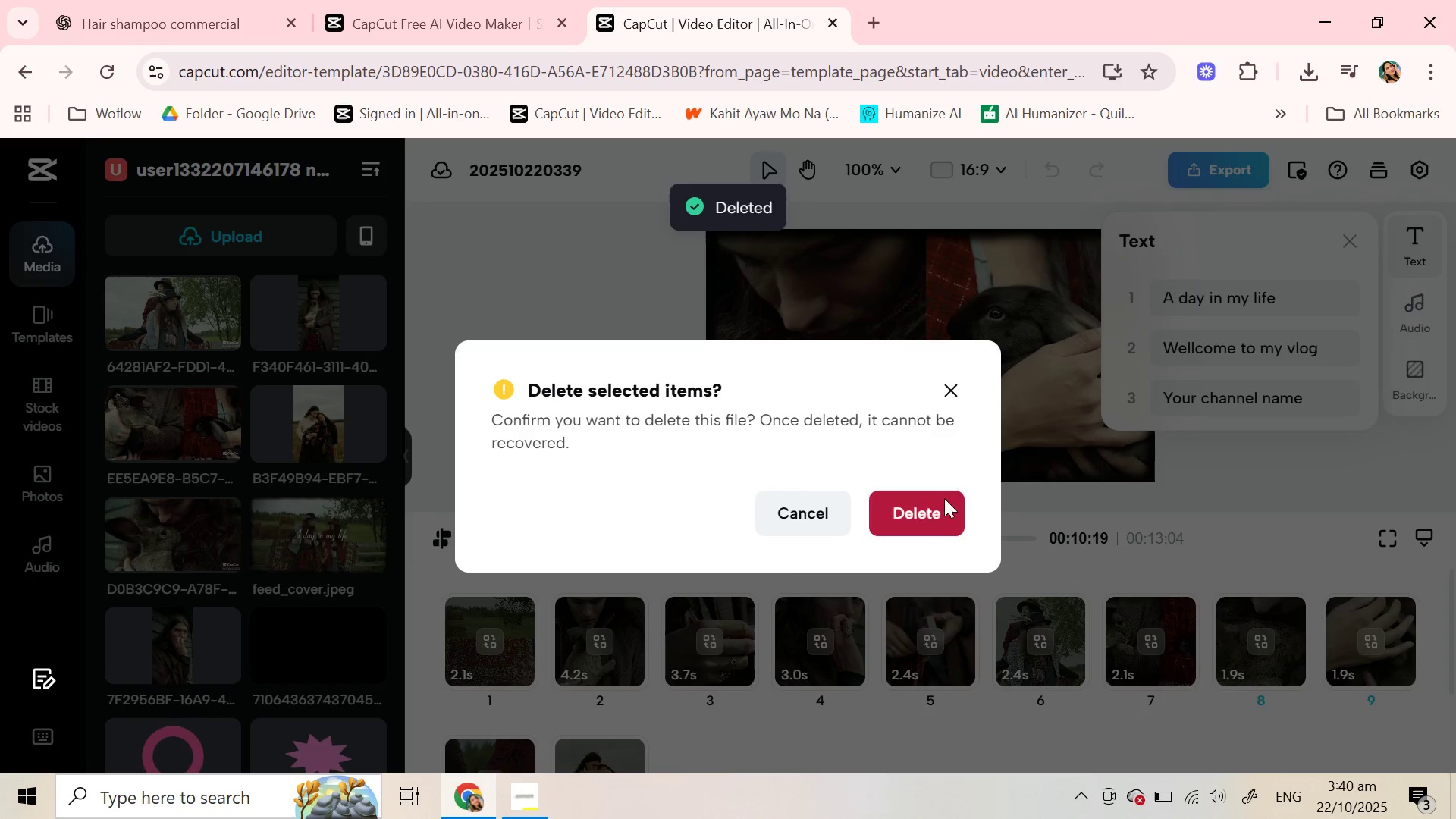 
left_click([944, 498])
 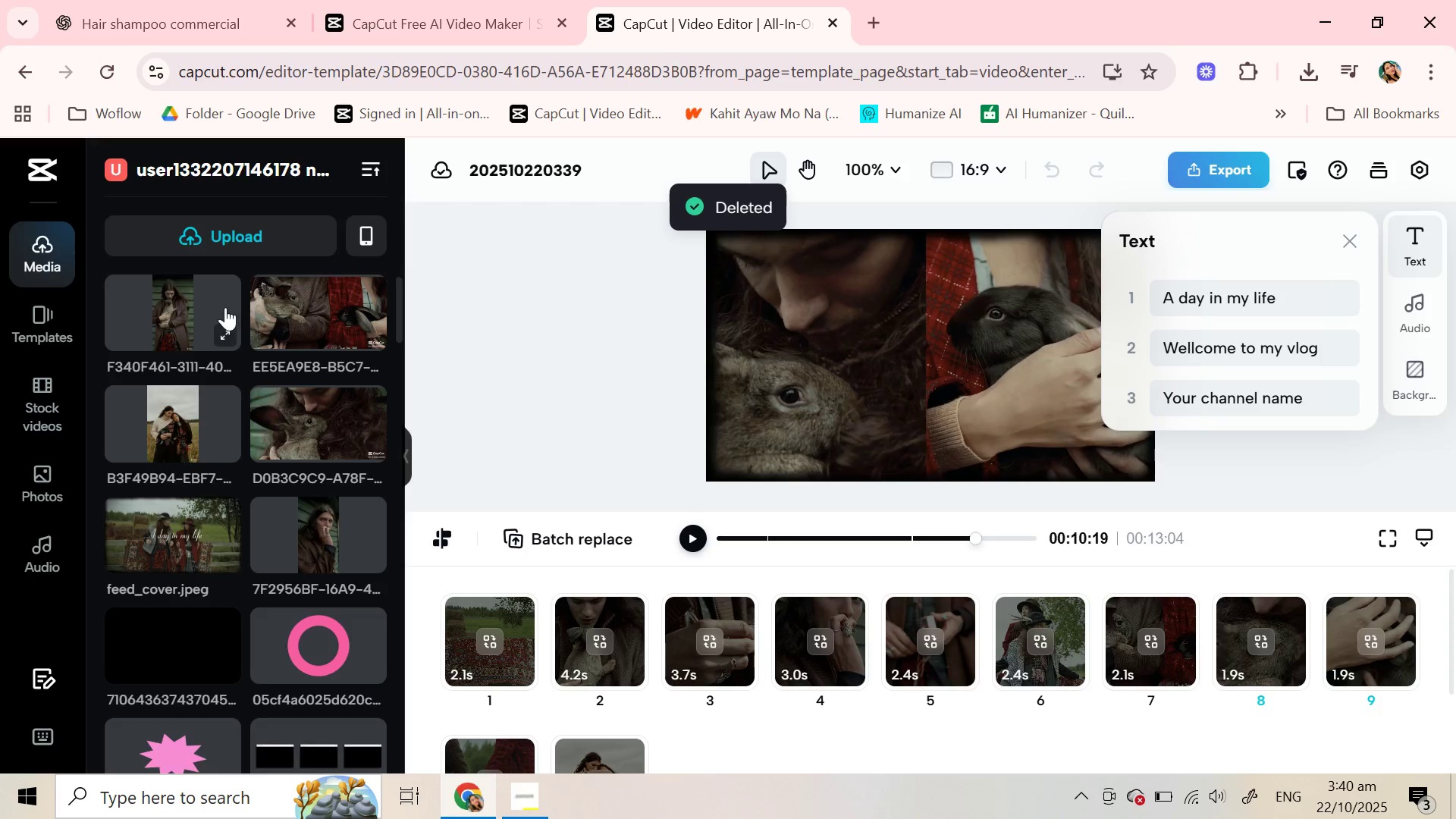 
right_click([177, 315])
 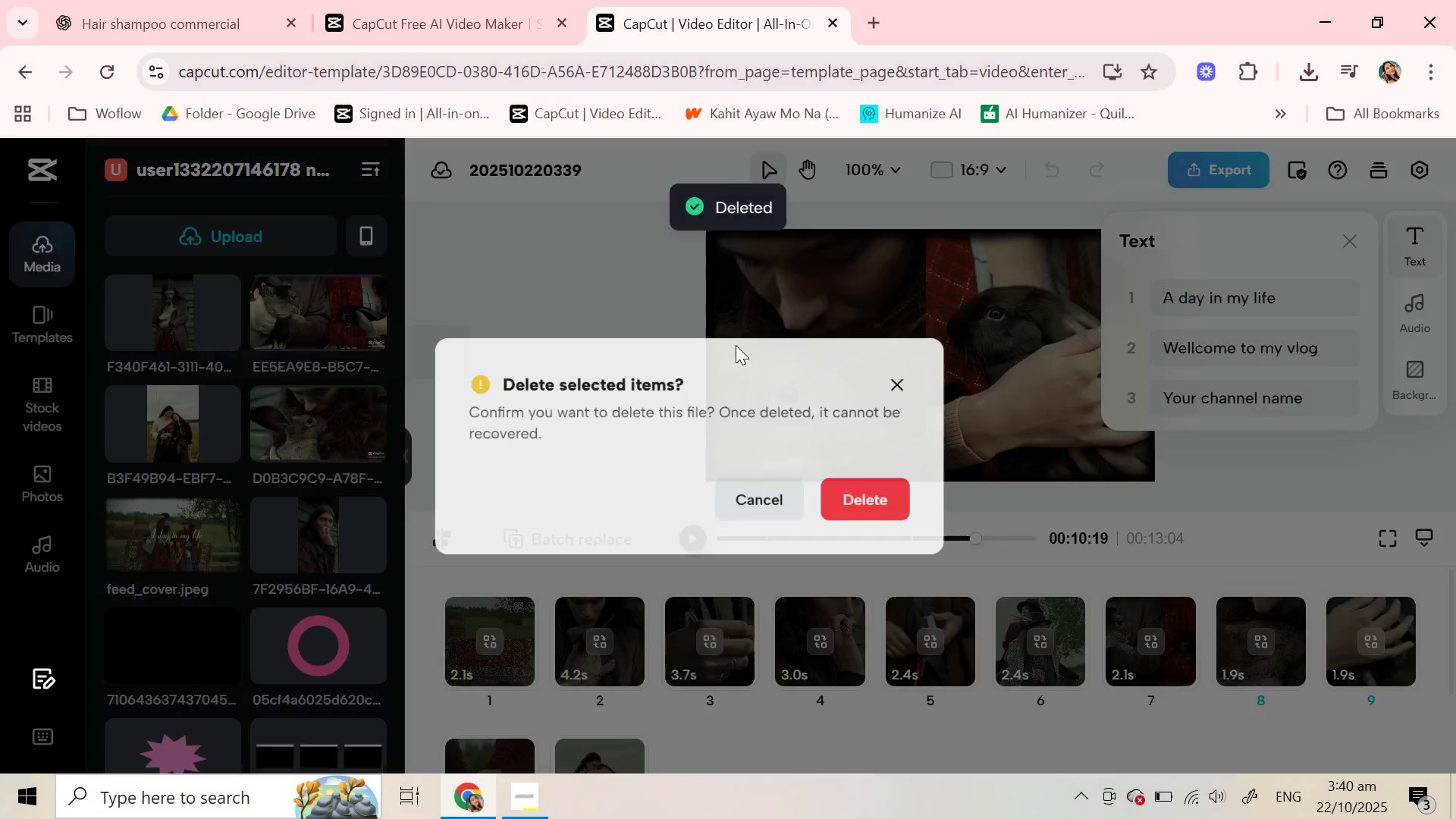 
left_click([302, 365])
 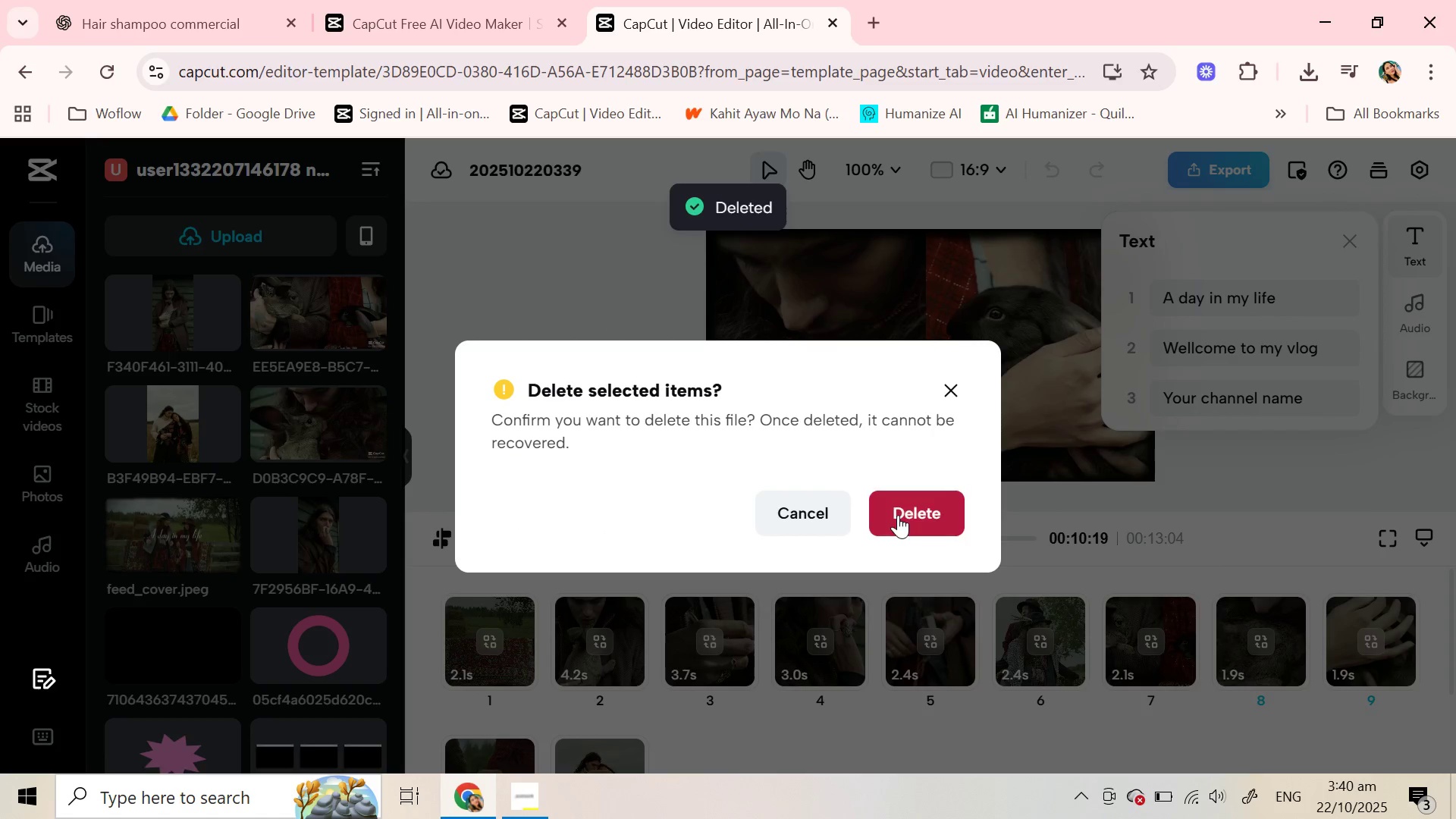 
left_click([898, 515])
 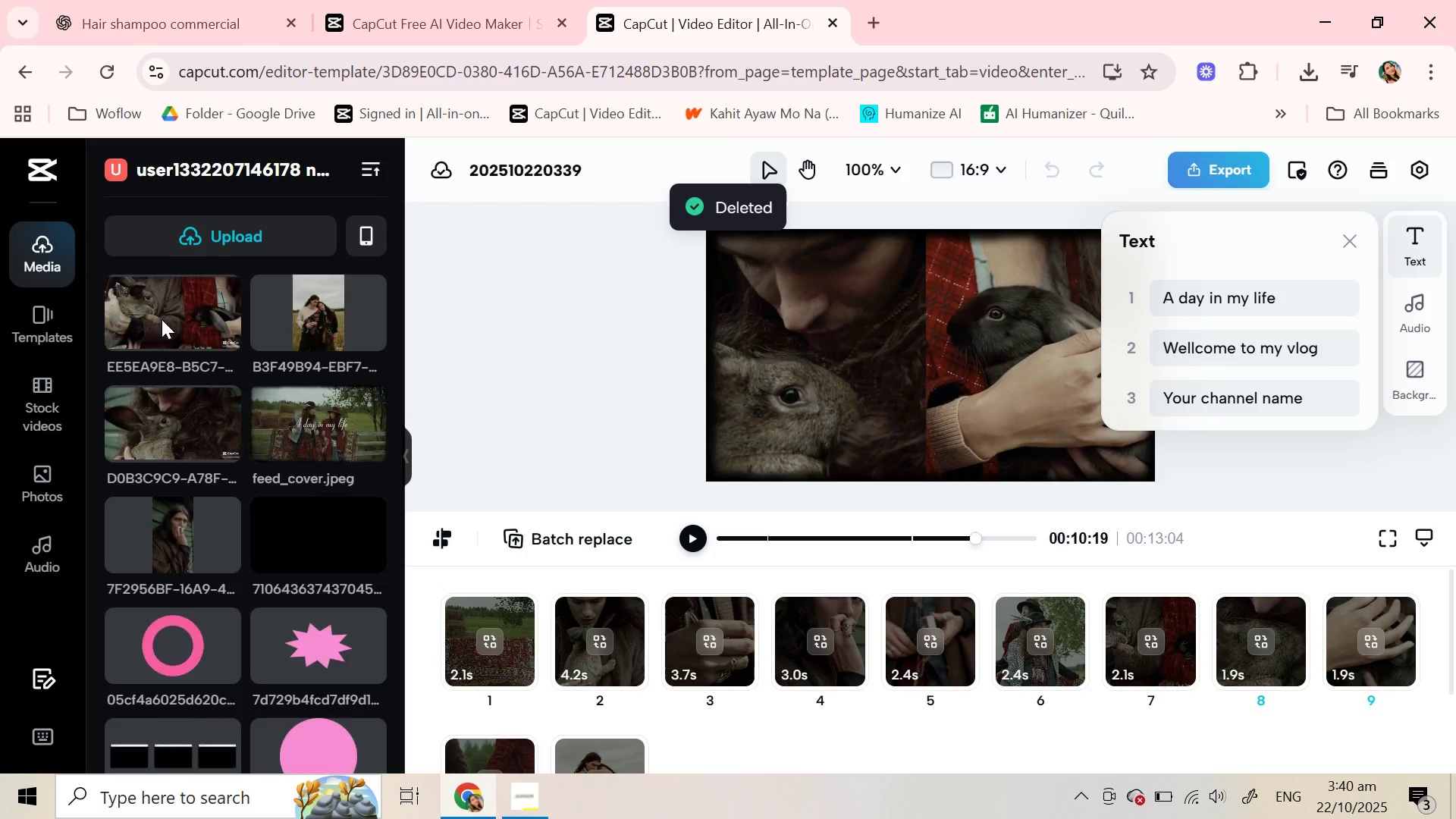 
right_click([162, 319])
 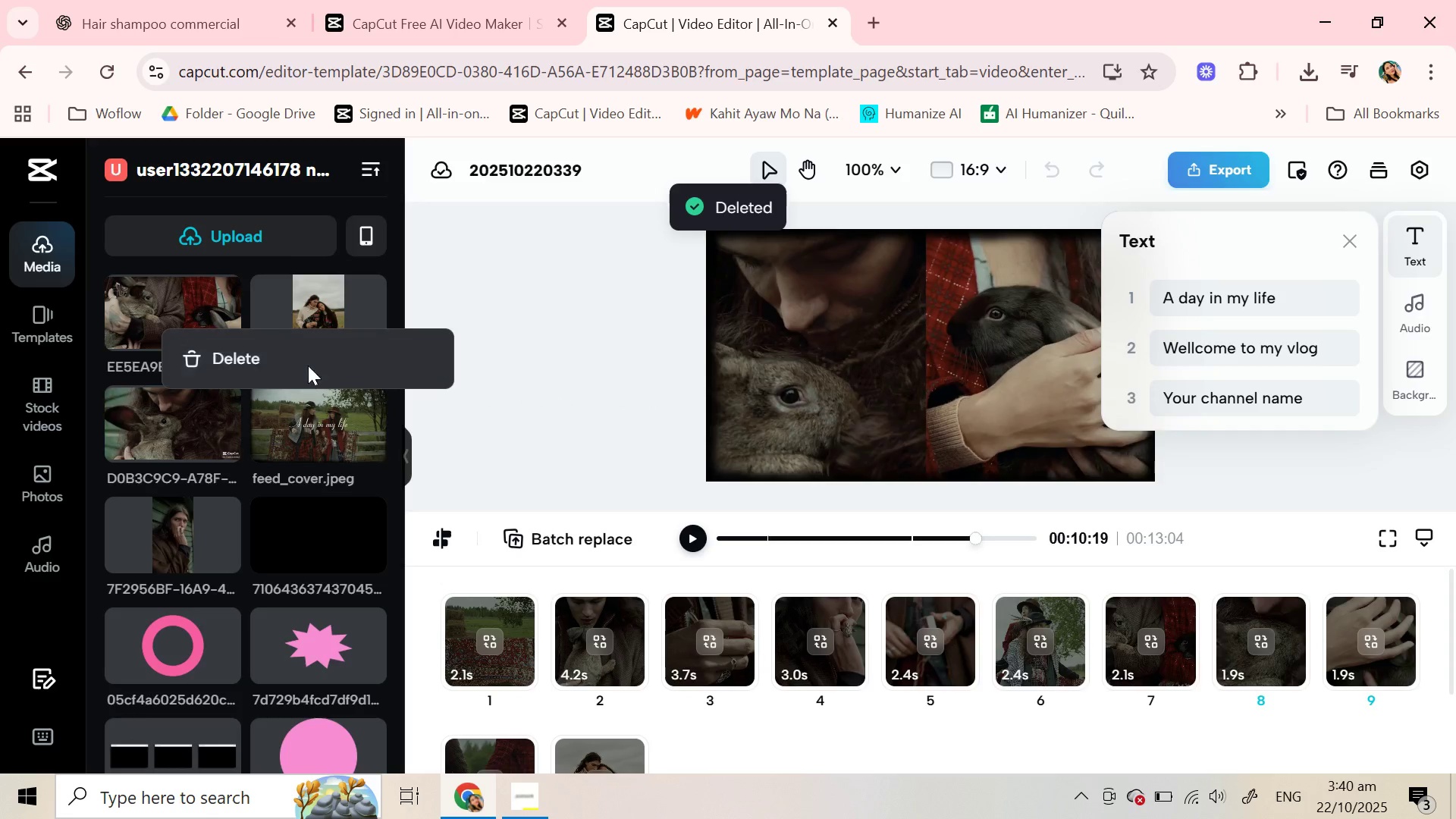 
left_click([308, 366])
 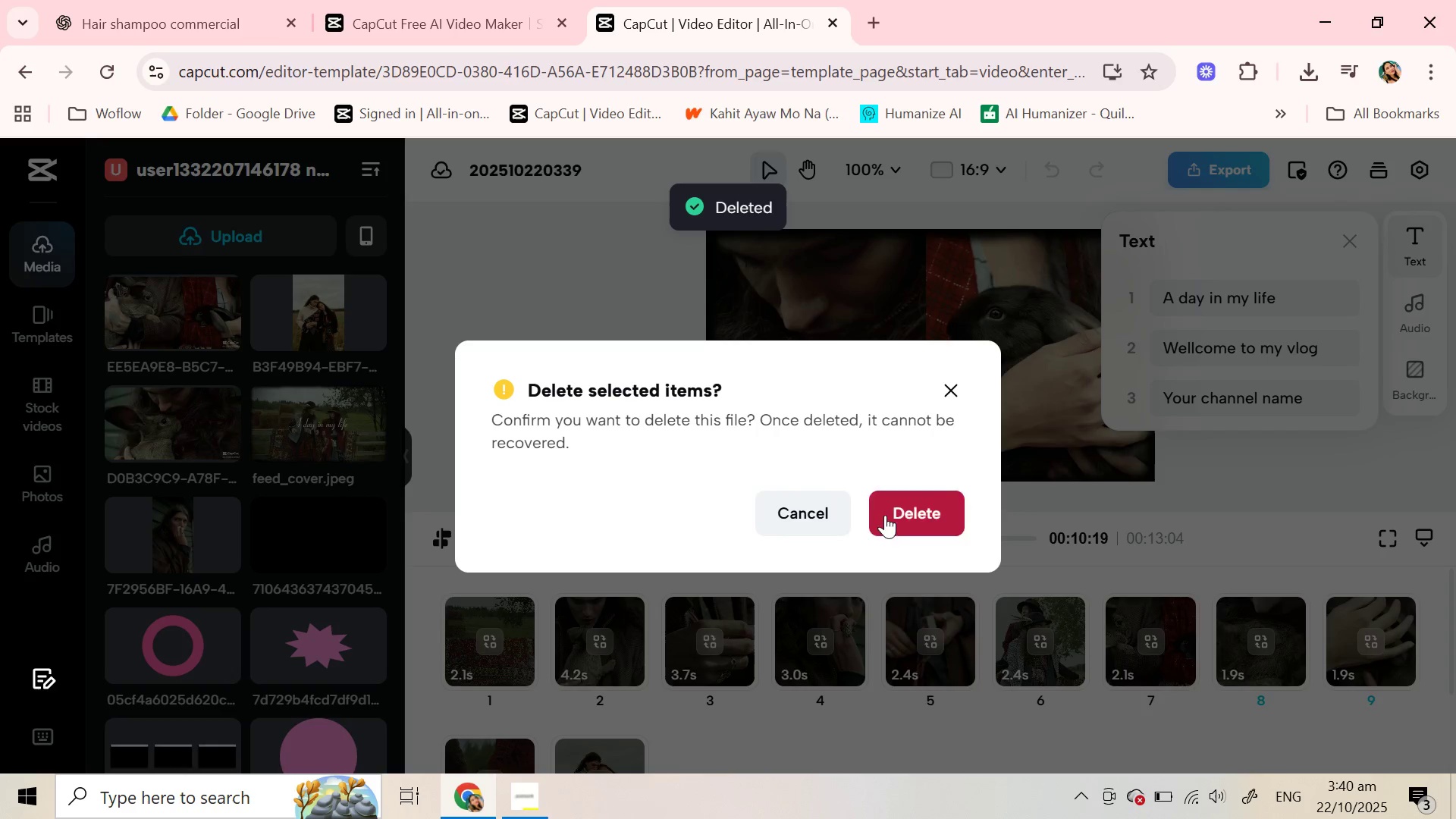 
left_click([885, 515])
 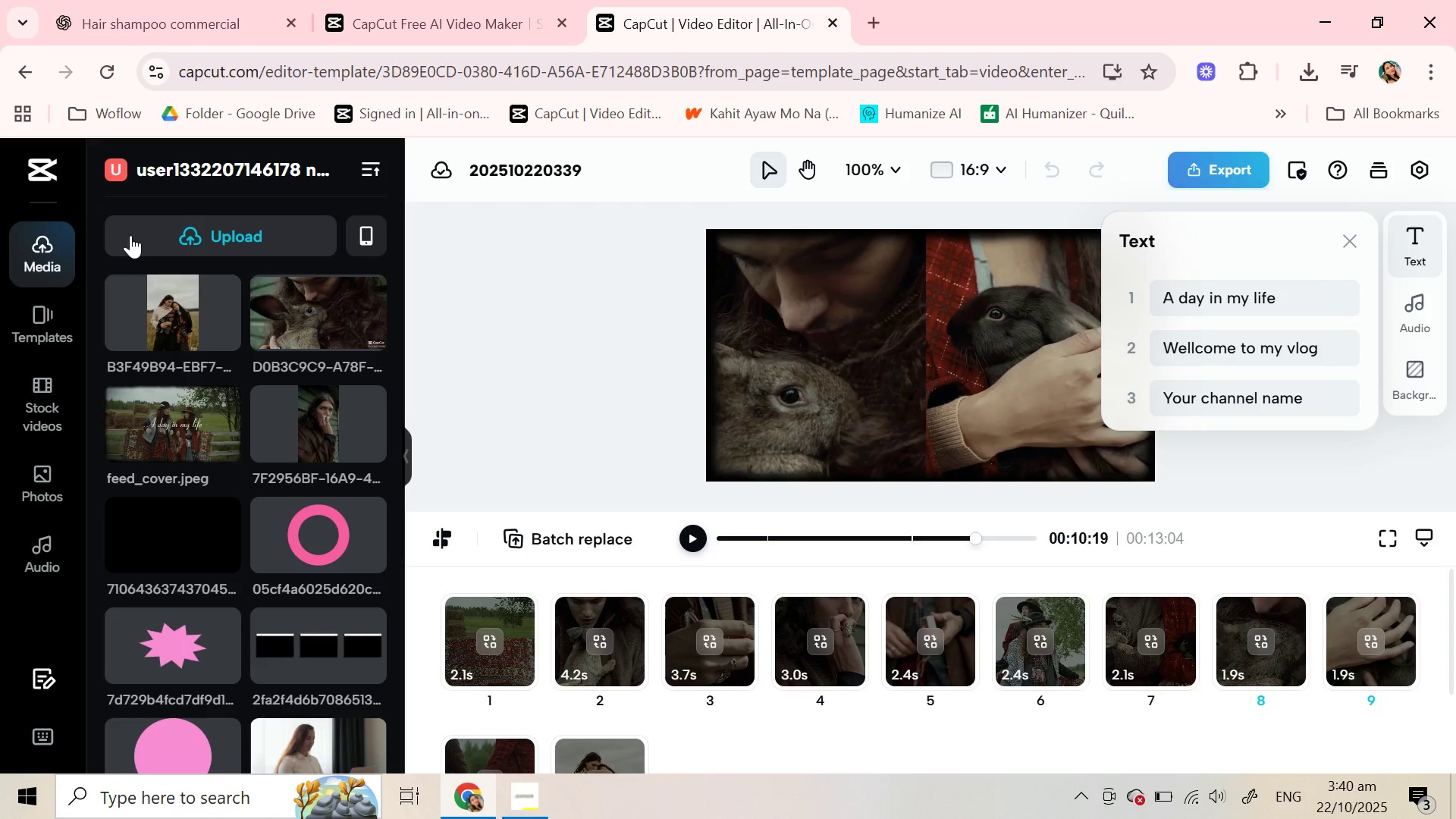 
wait(5.18)
 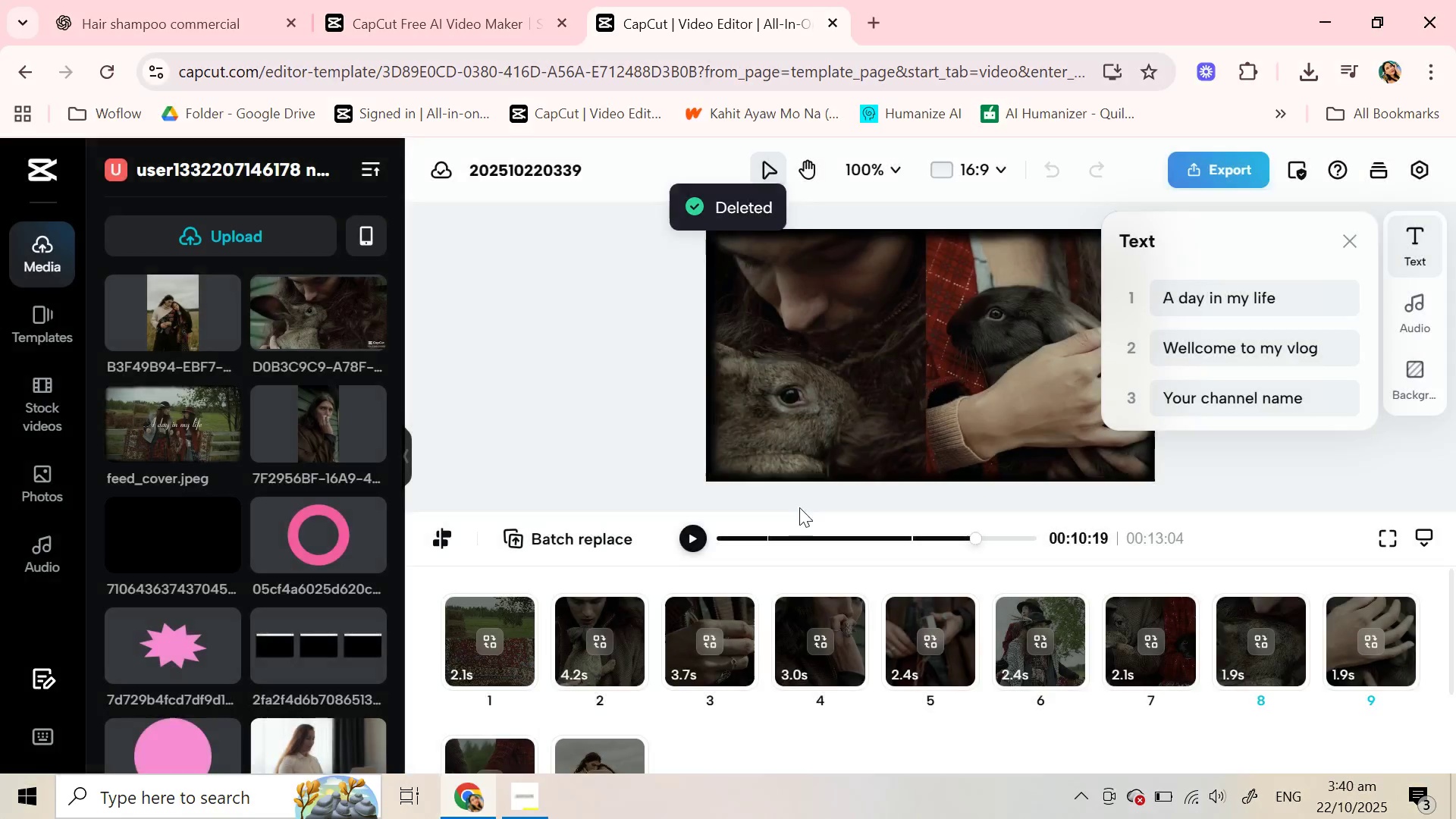 
right_click([169, 309])
 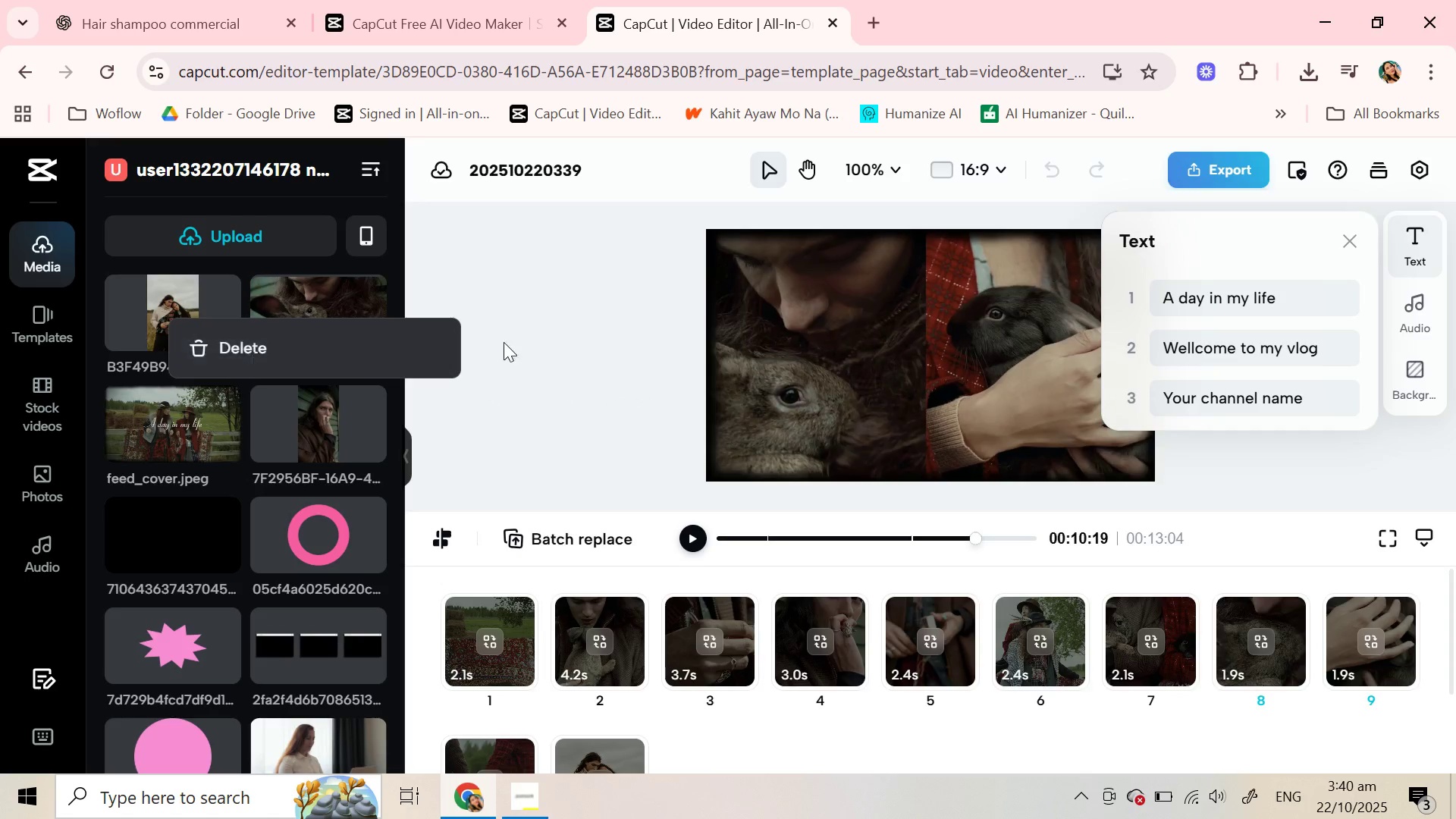 
left_click([253, 354])
 